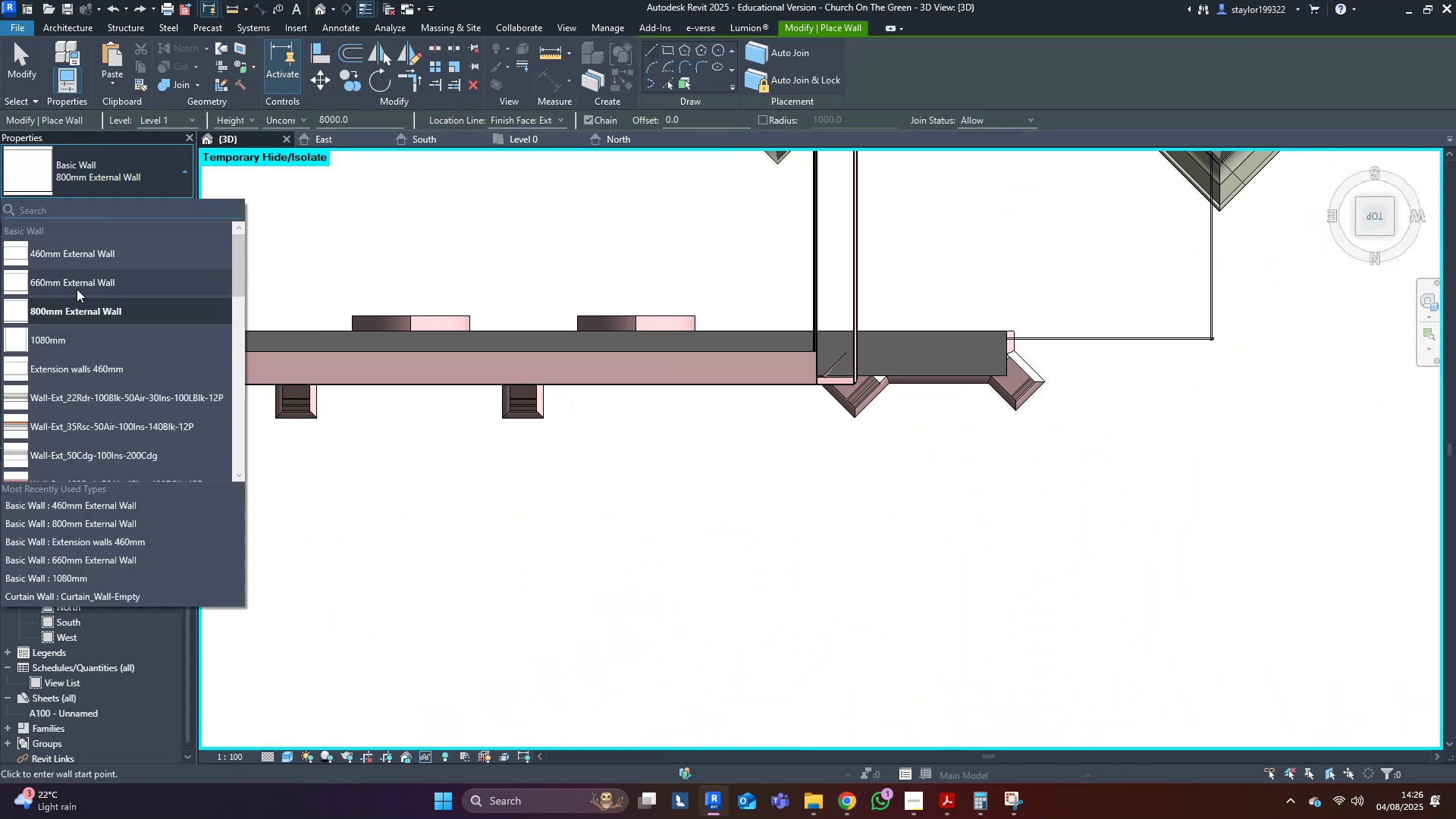 
left_click([77, 288])
 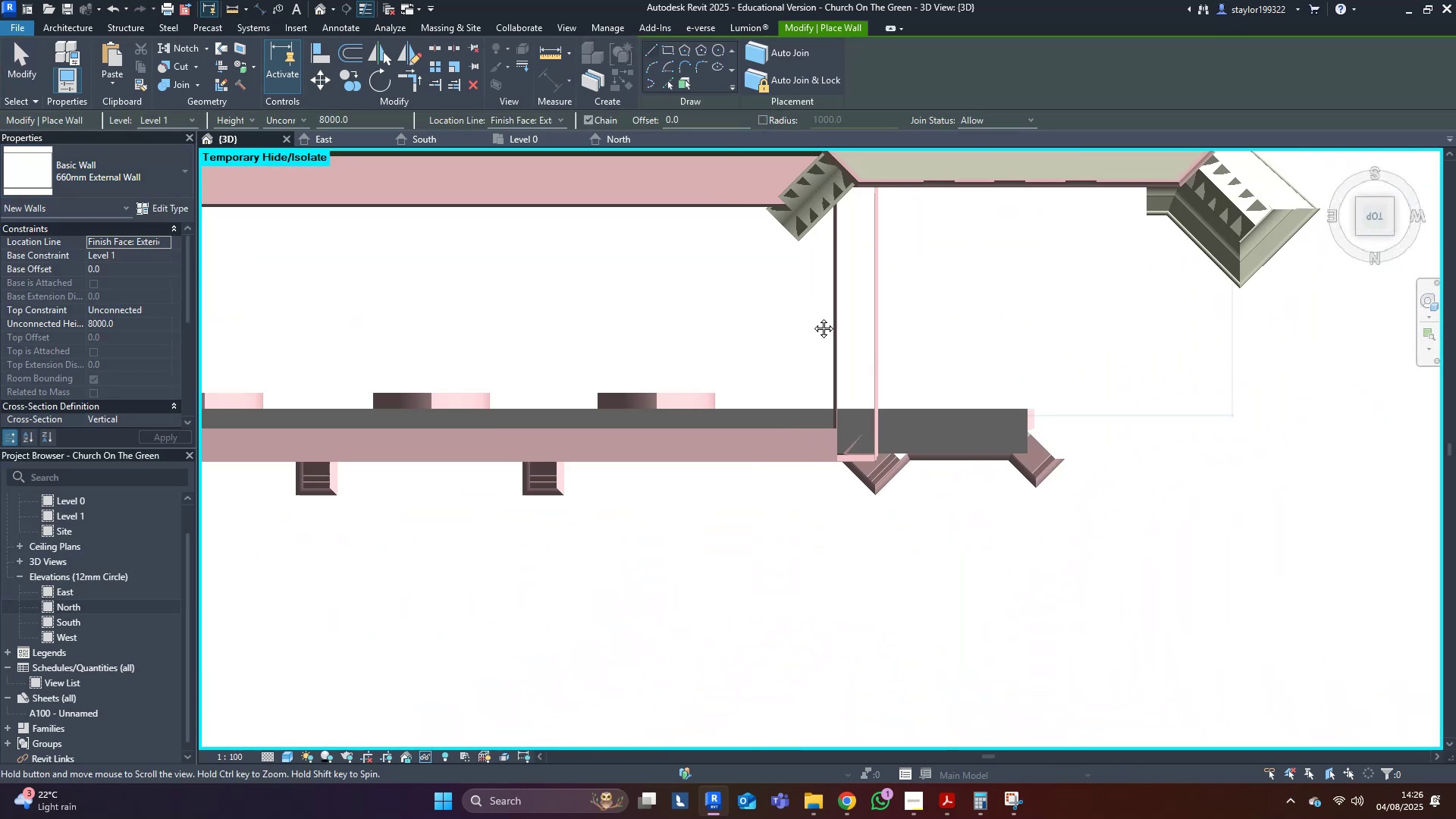 
scroll: coordinate [865, 460], scroll_direction: up, amount: 9.0
 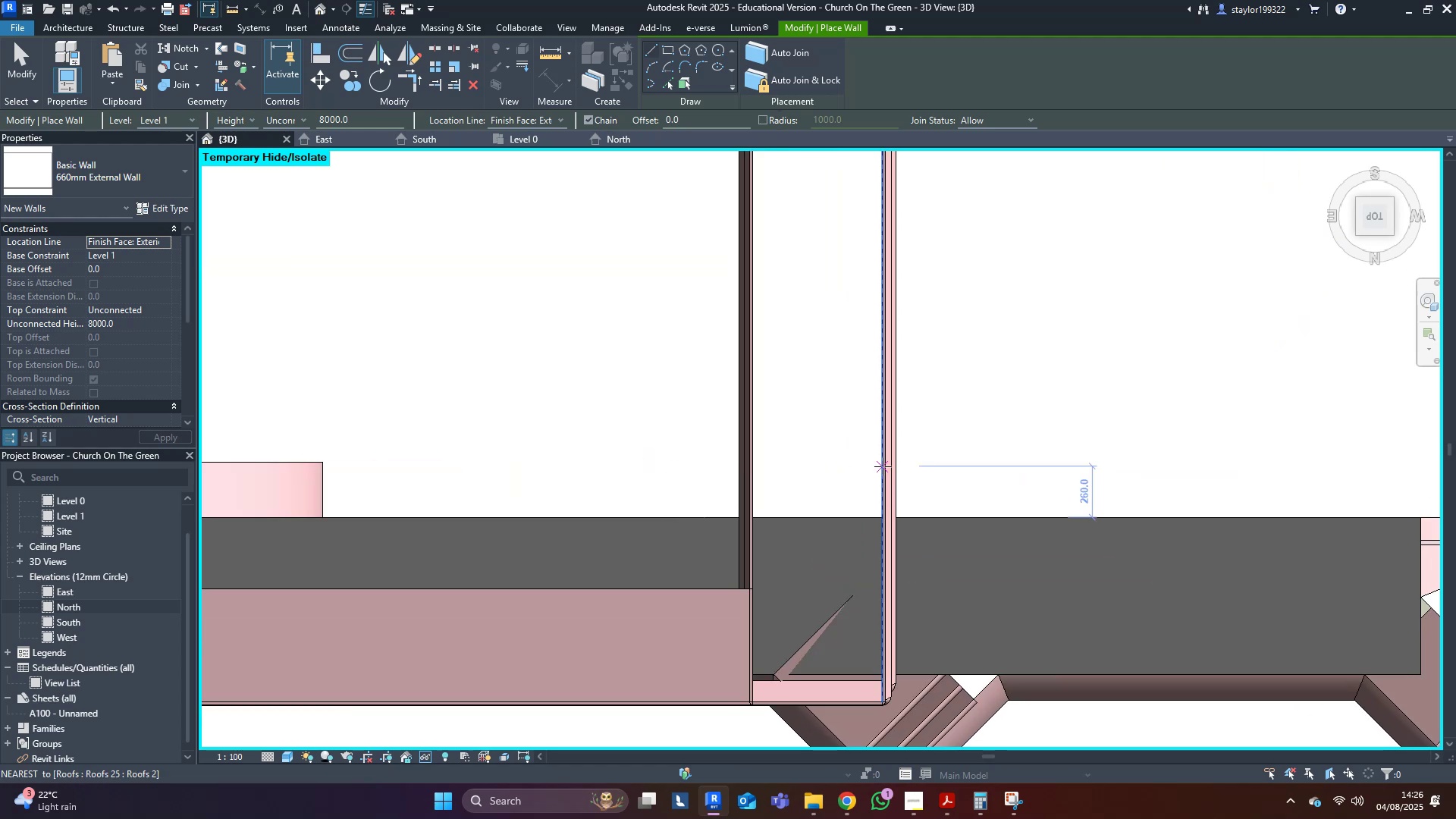 
left_click([883, 466])
 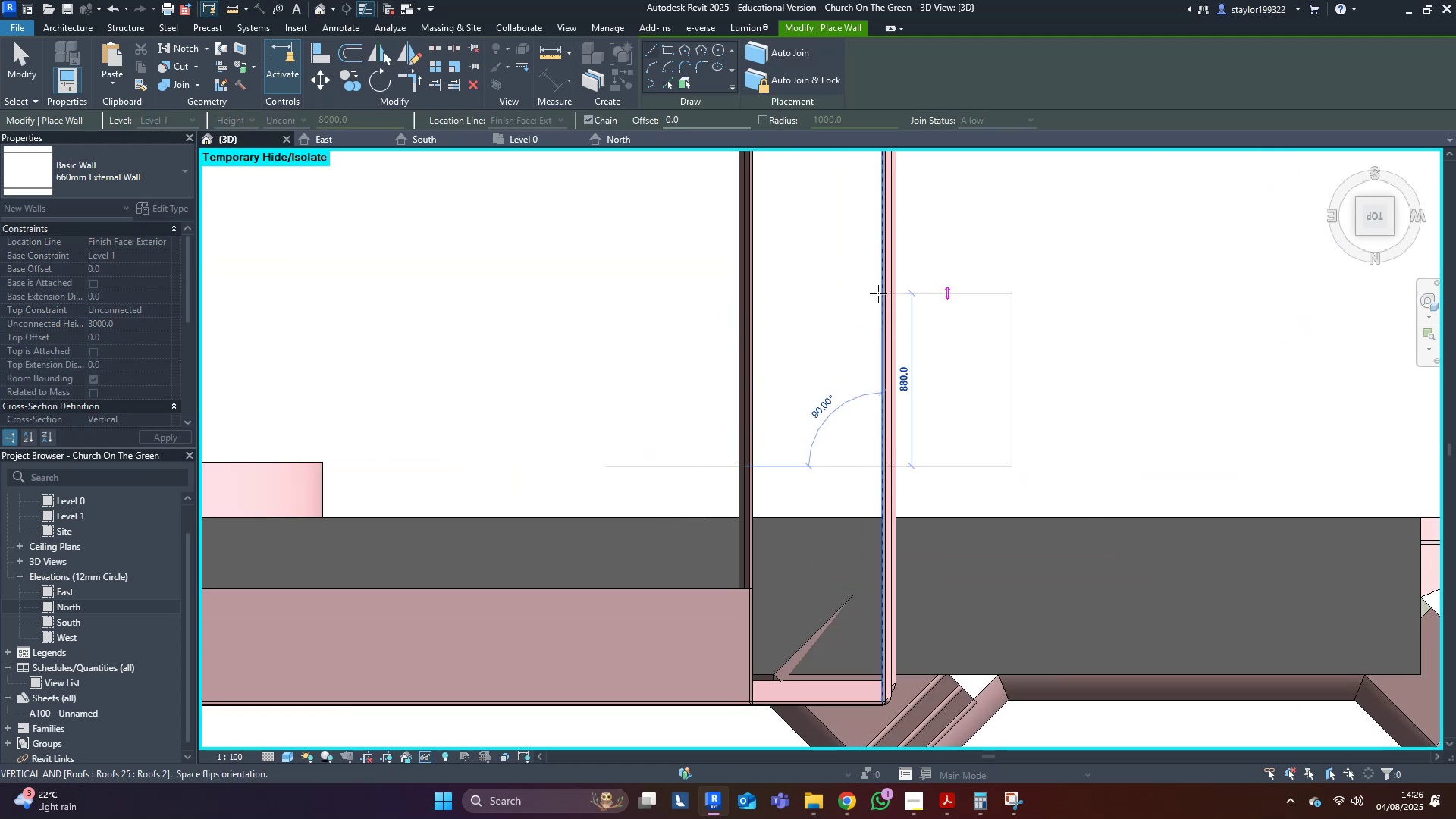 
key(Space)
 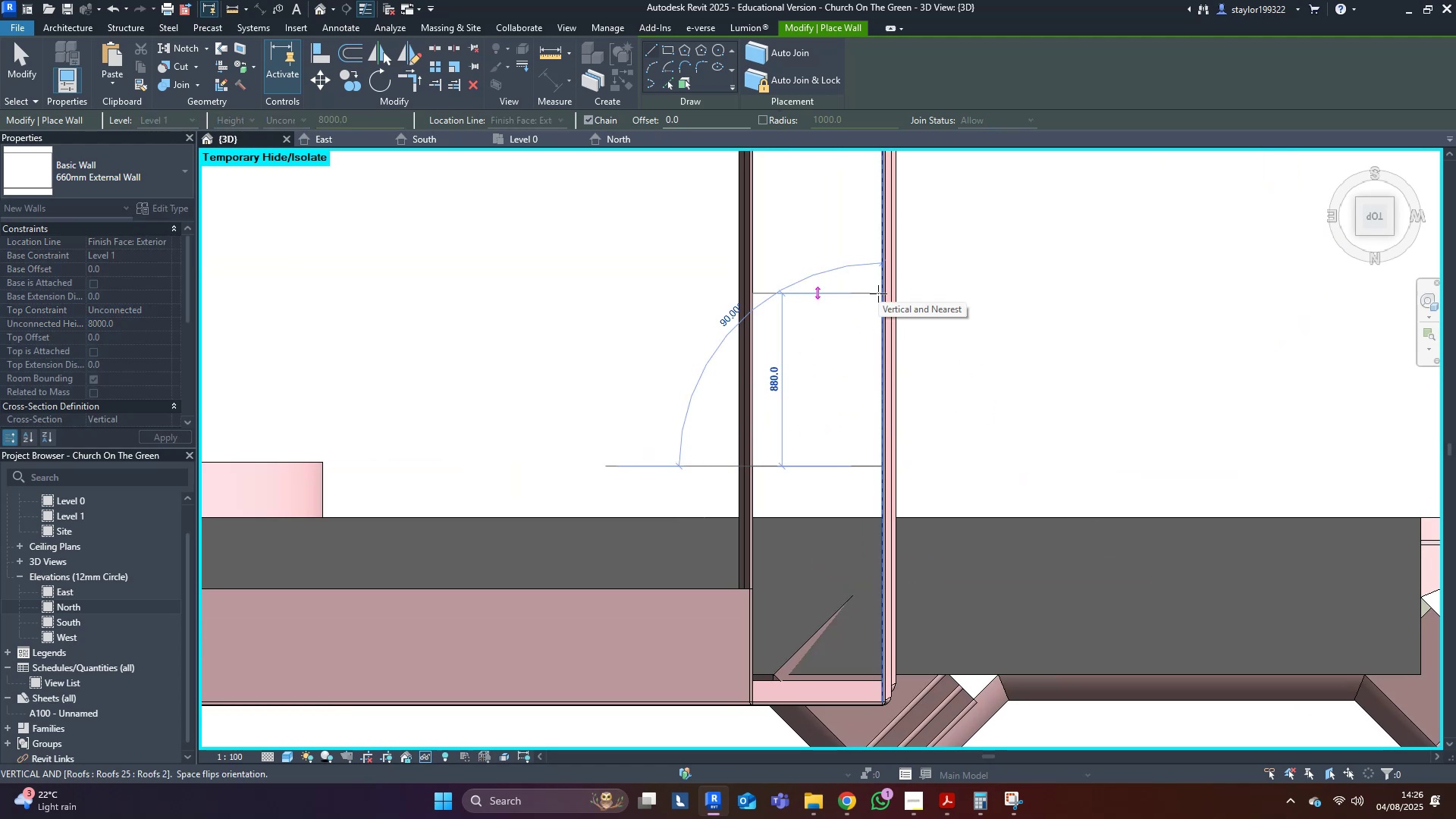 
left_click([878, 293])
 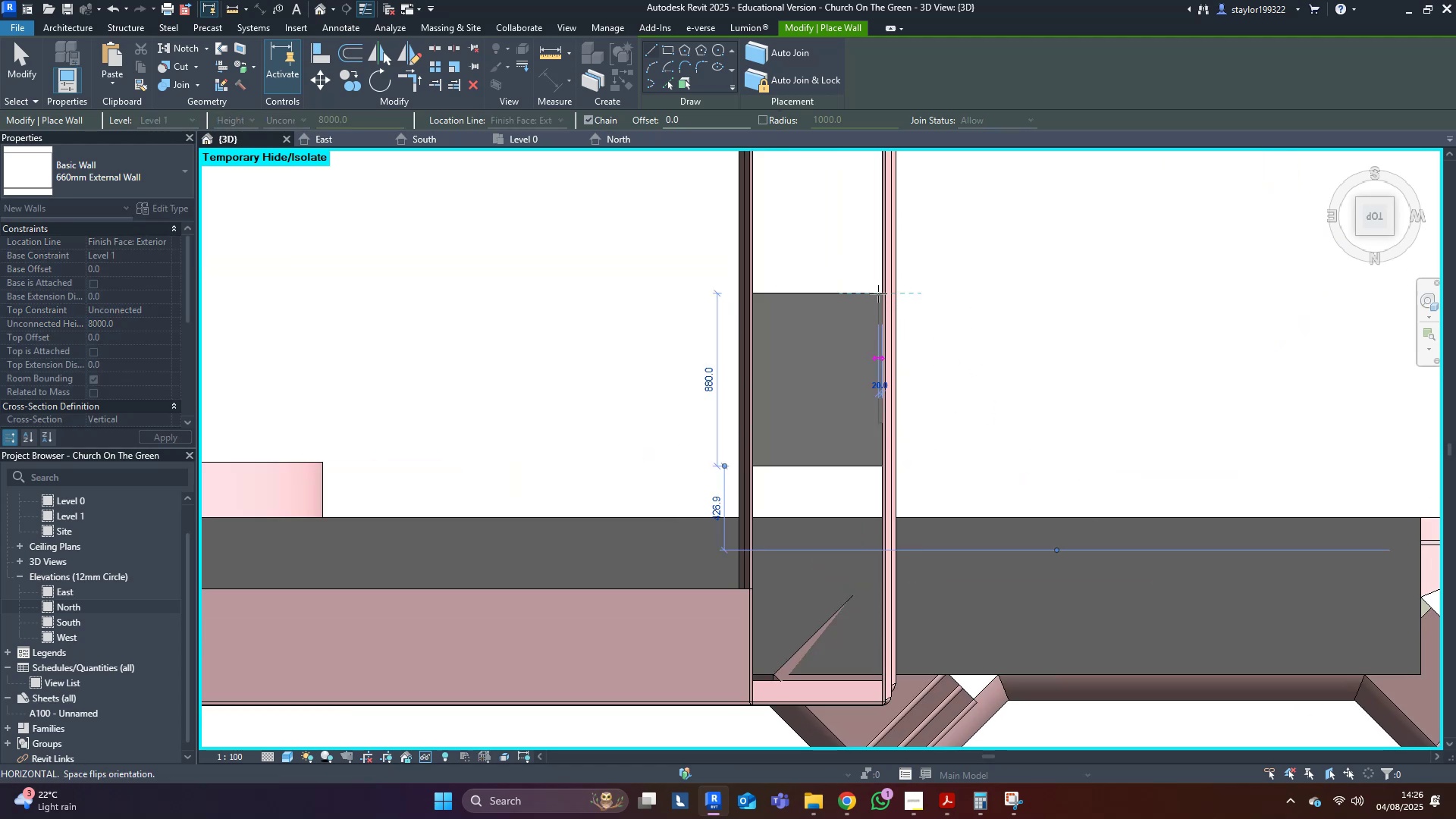 
key(Escape)
 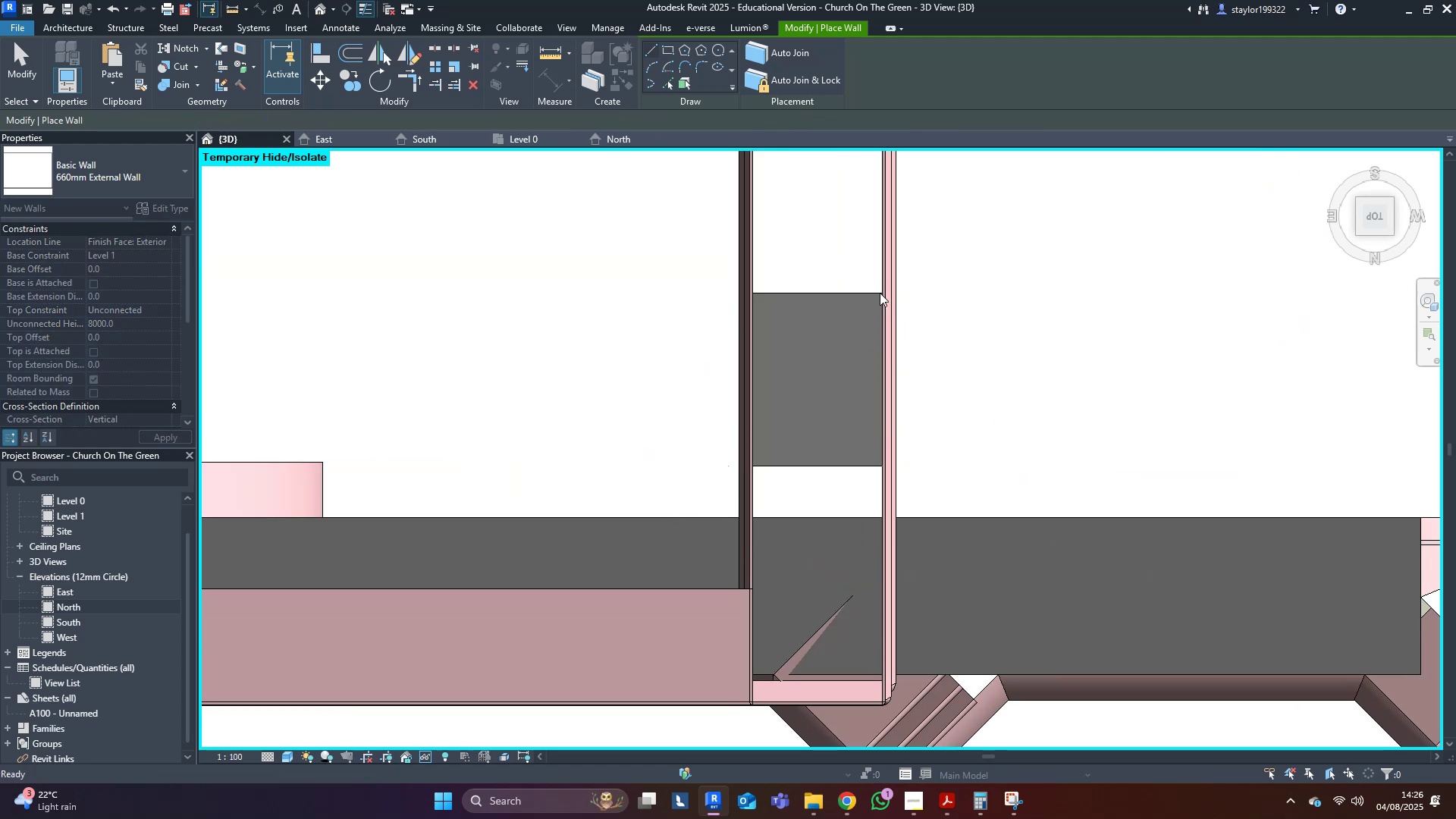 
key(Escape)
 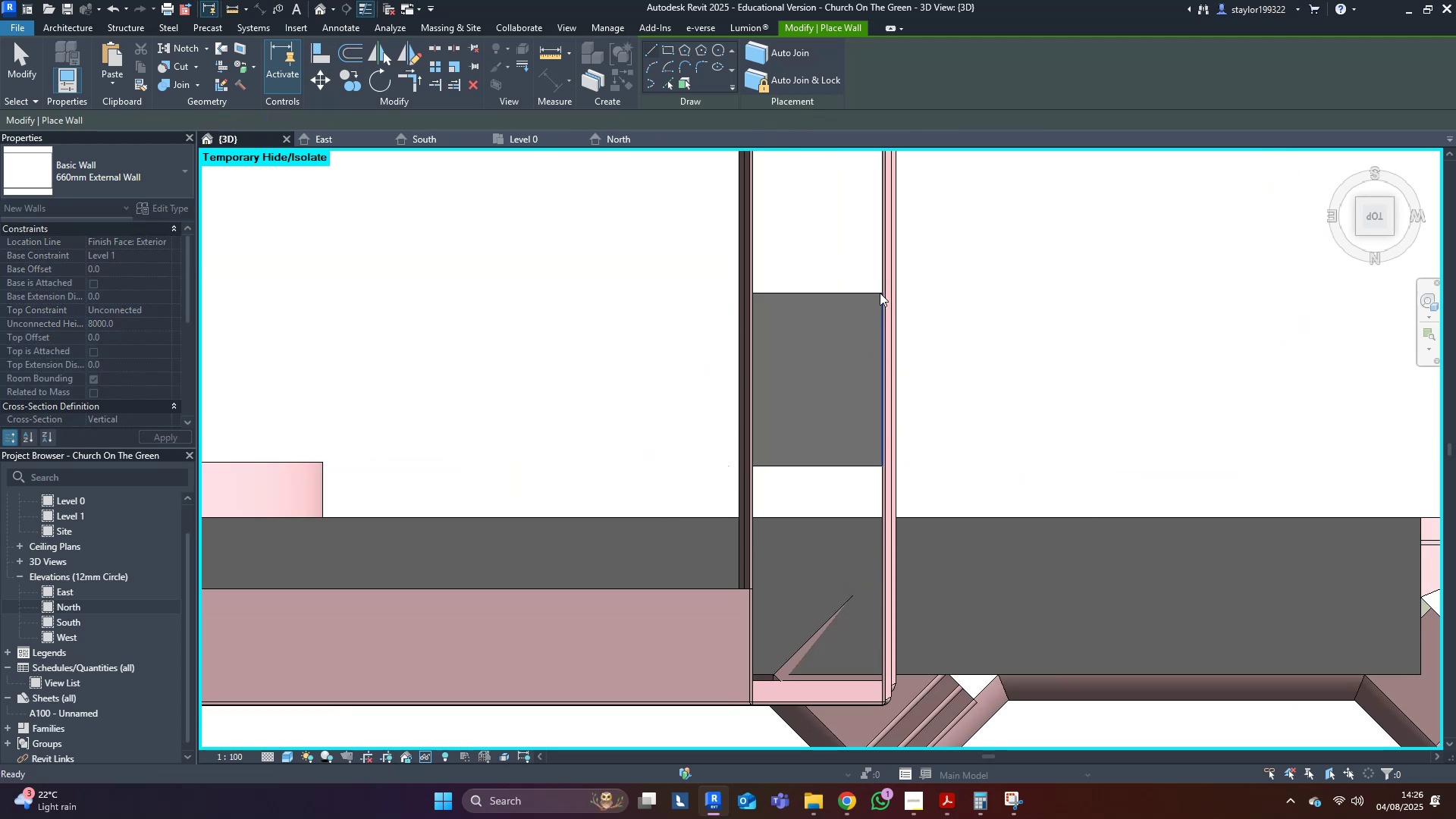 
key(Escape)
 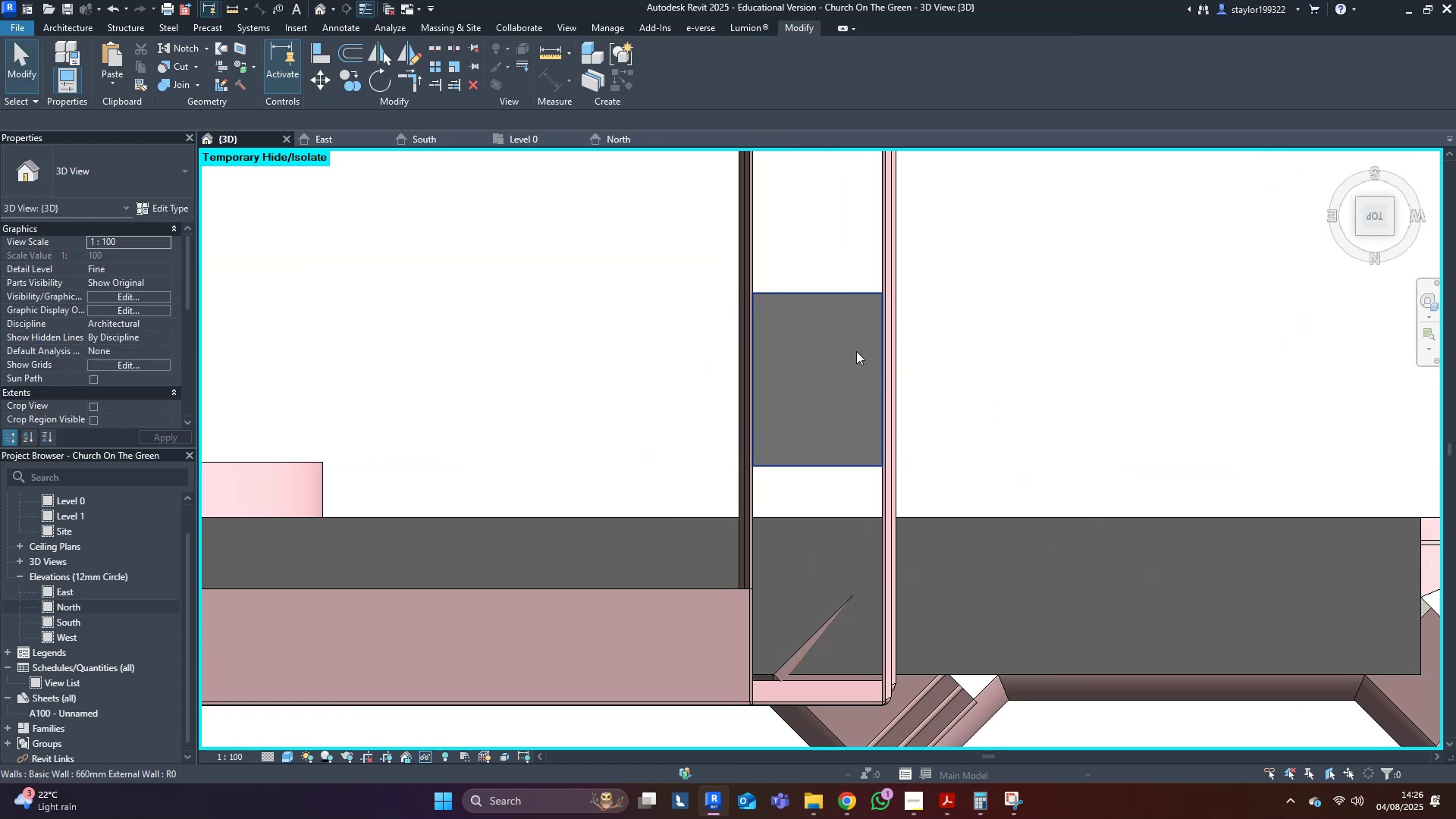 
left_click([856, 351])
 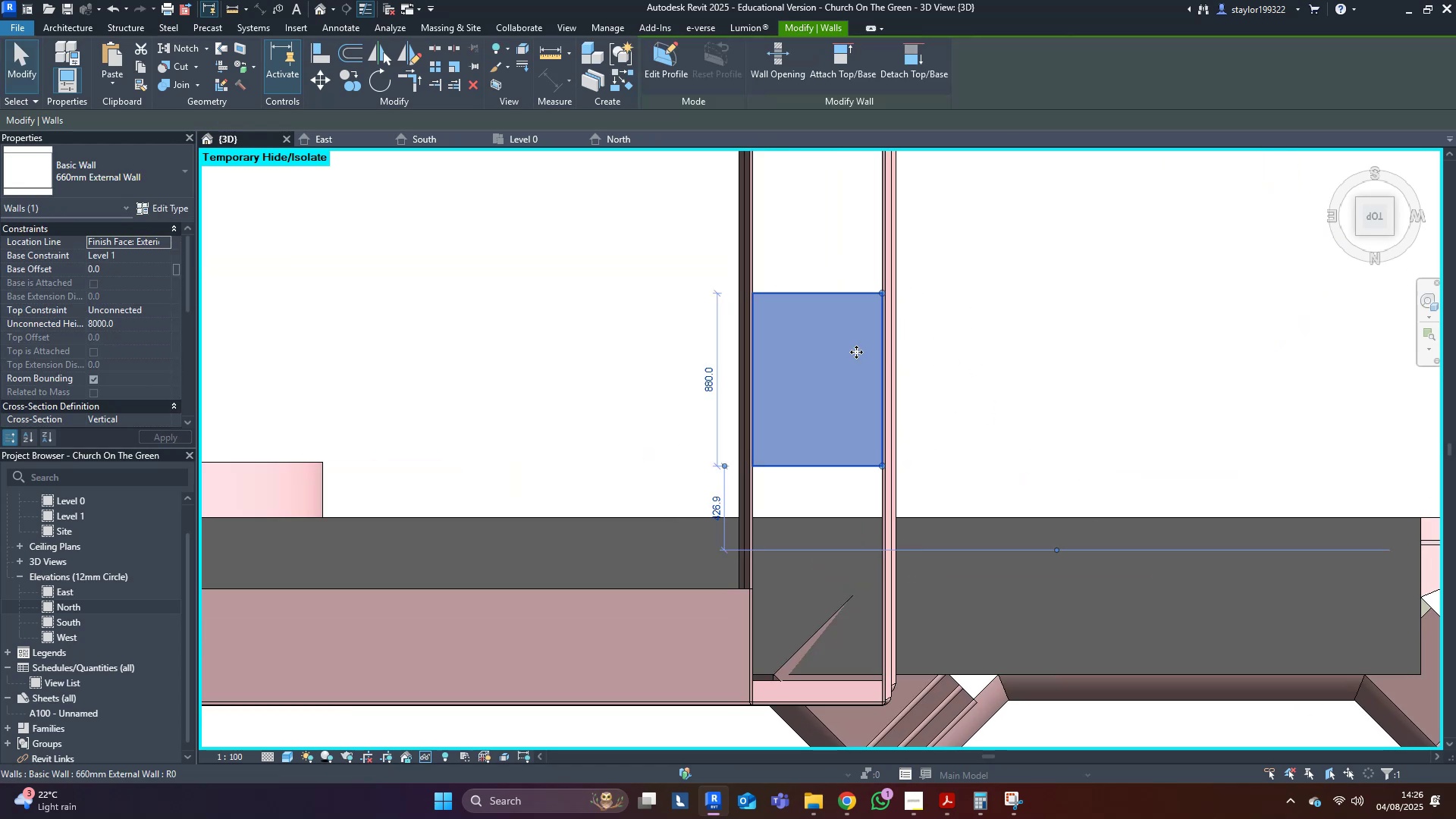 
scroll: coordinate [873, 425], scroll_direction: down, amount: 3.0
 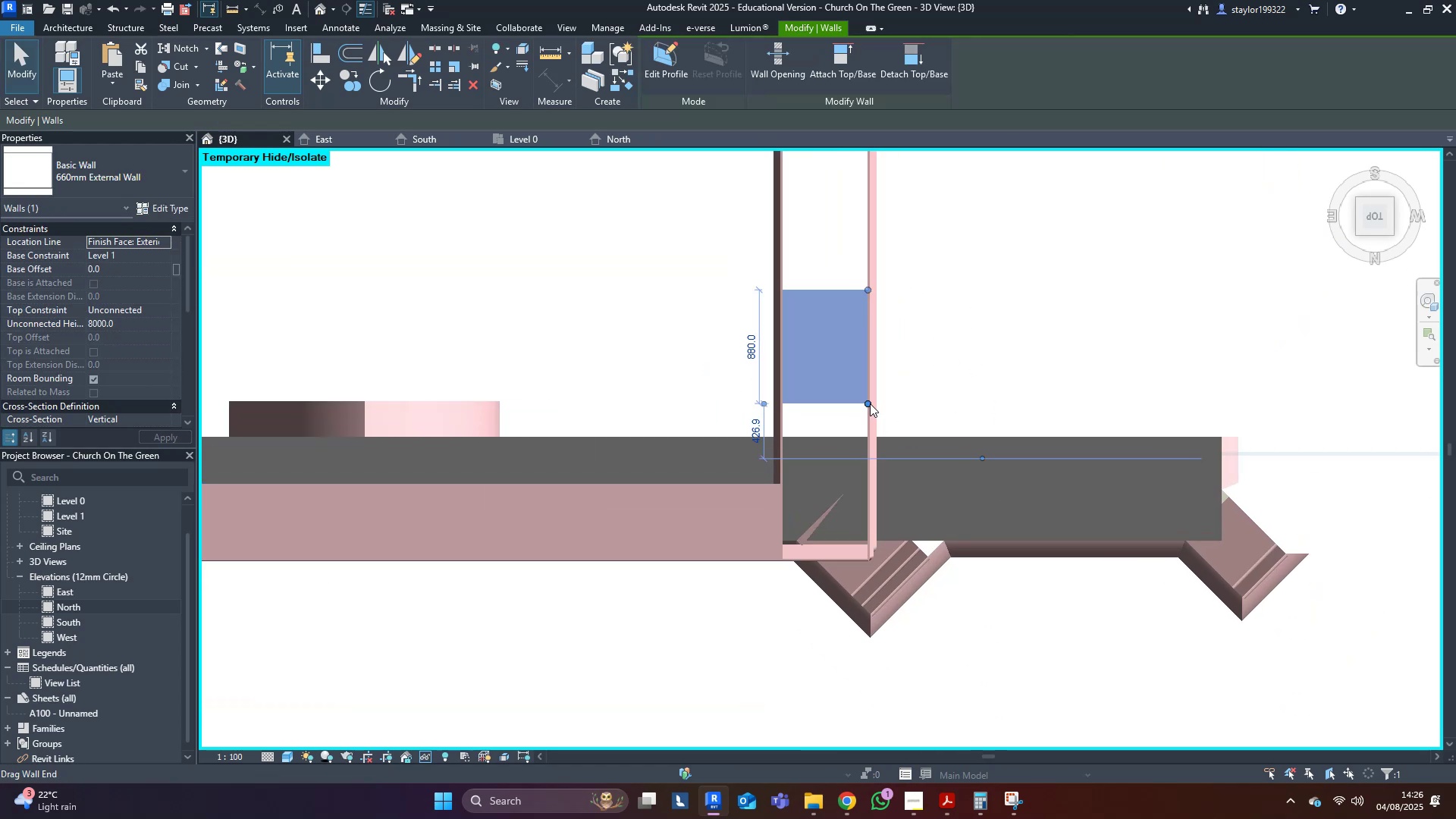 
left_click_drag(start_coordinate=[869, 403], to_coordinate=[861, 557])
 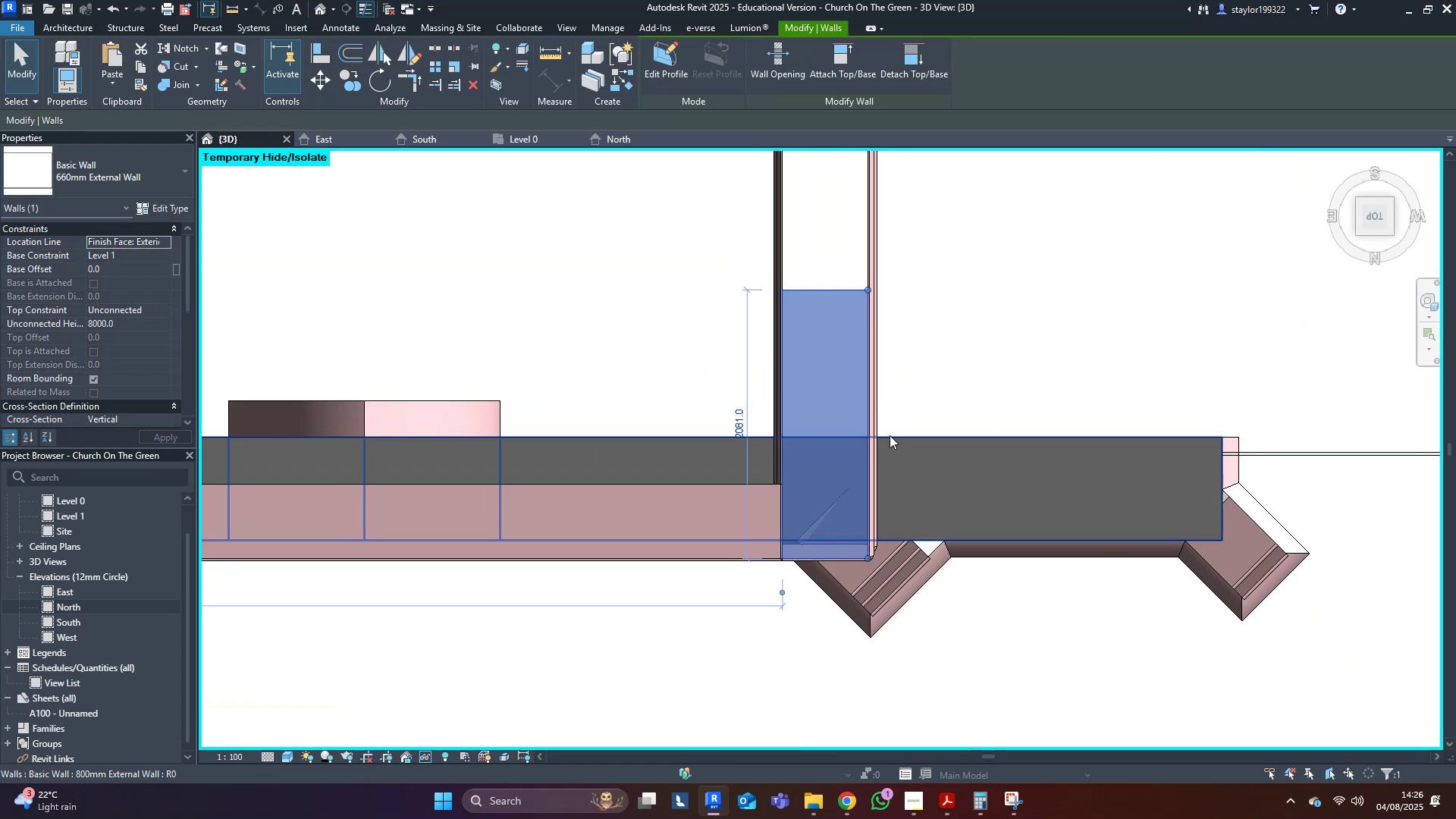 
hold_key(key=ShiftLeft, duration=1.52)
 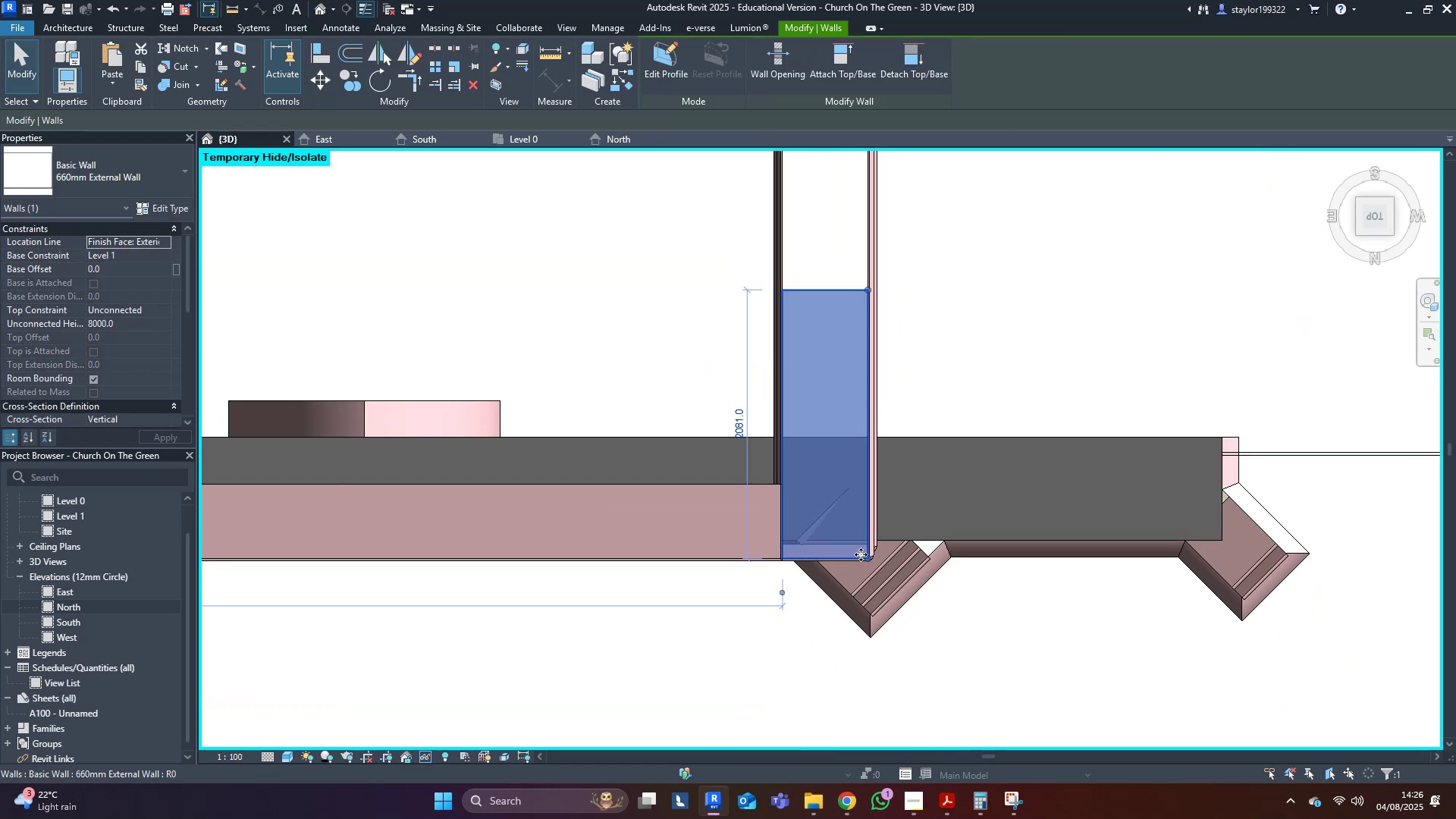 
key(Shift+ShiftLeft)
 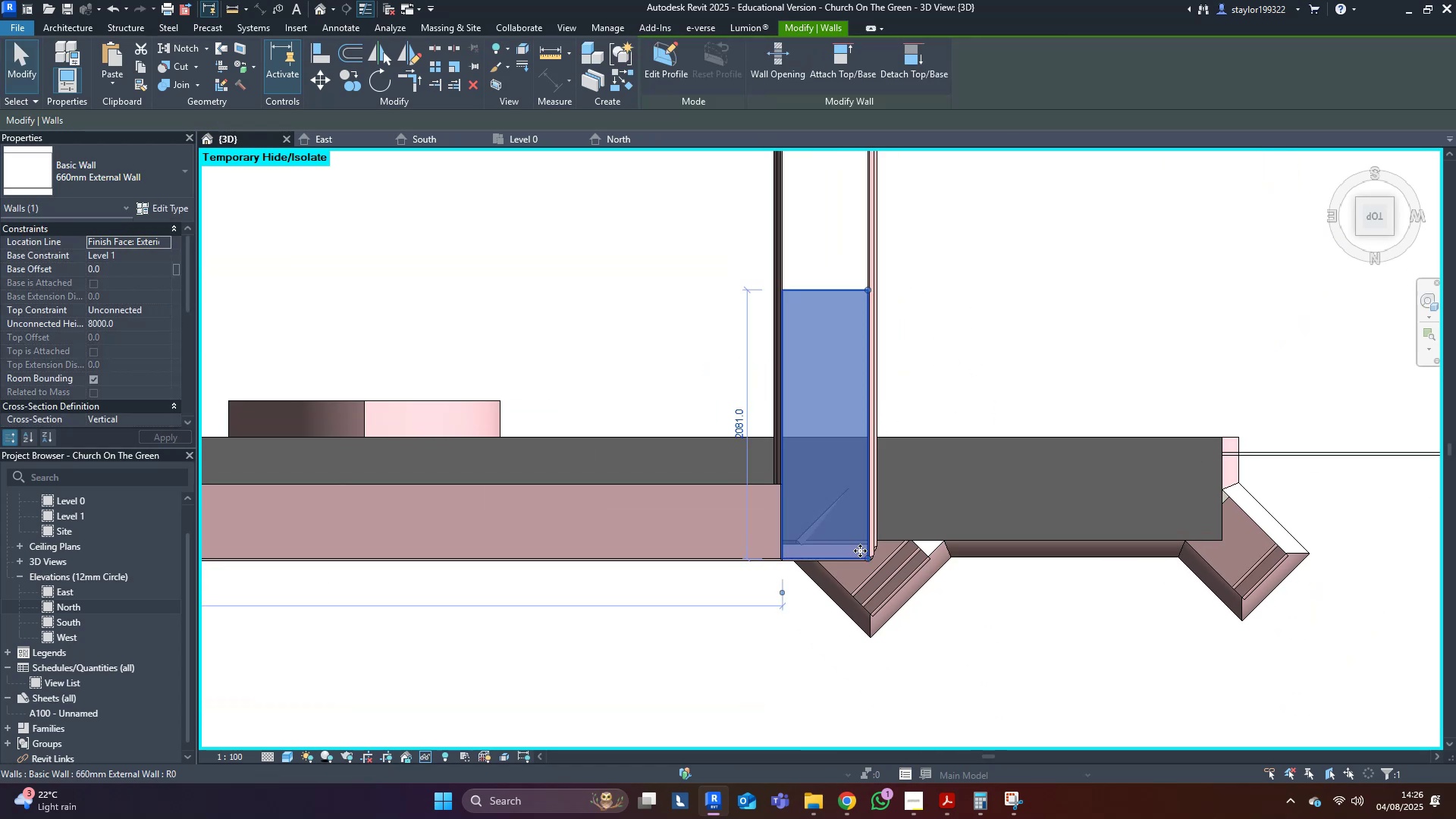 
key(Shift+ShiftLeft)
 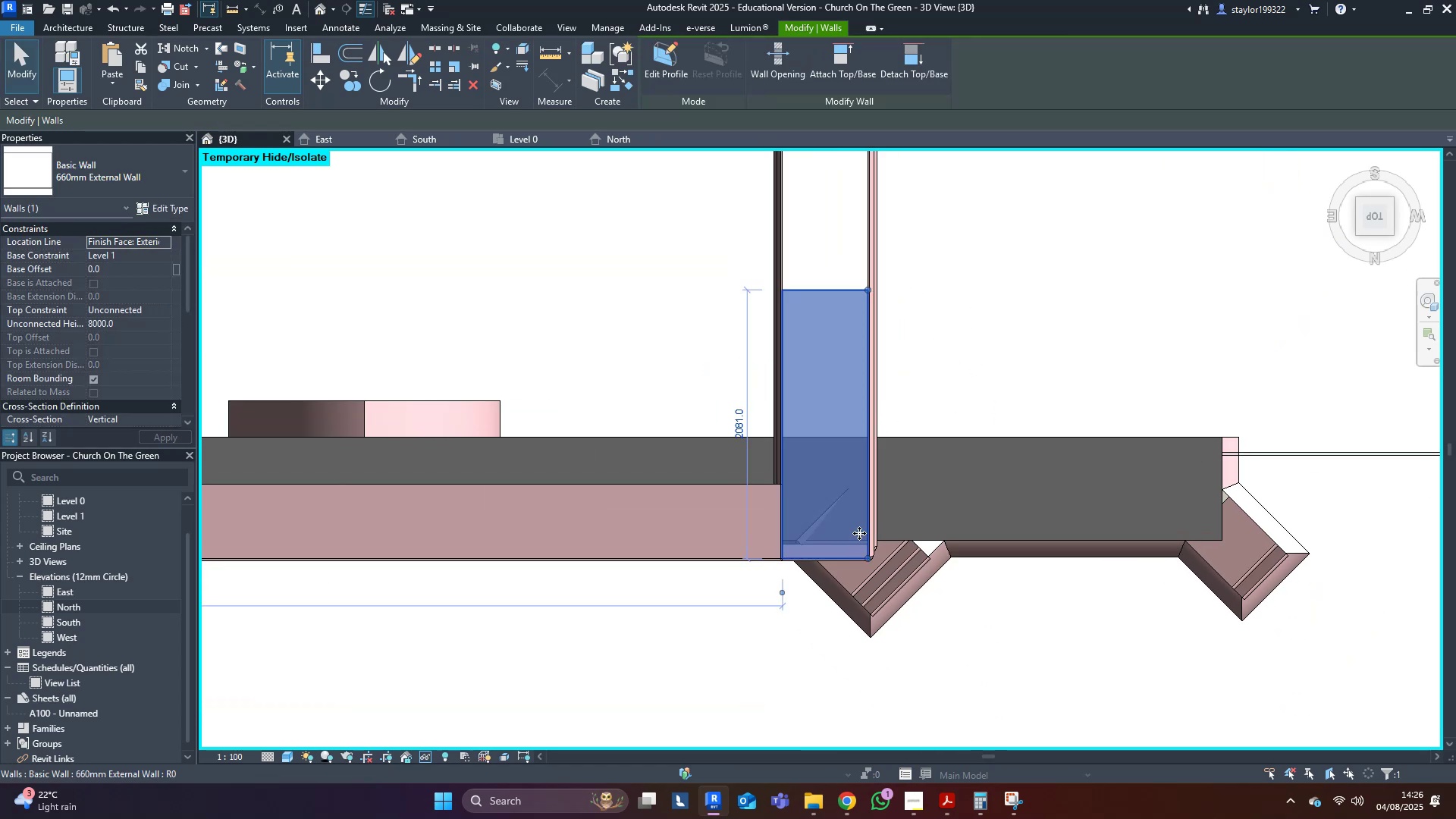 
scroll: coordinate [890, 435], scroll_direction: down, amount: 5.0
 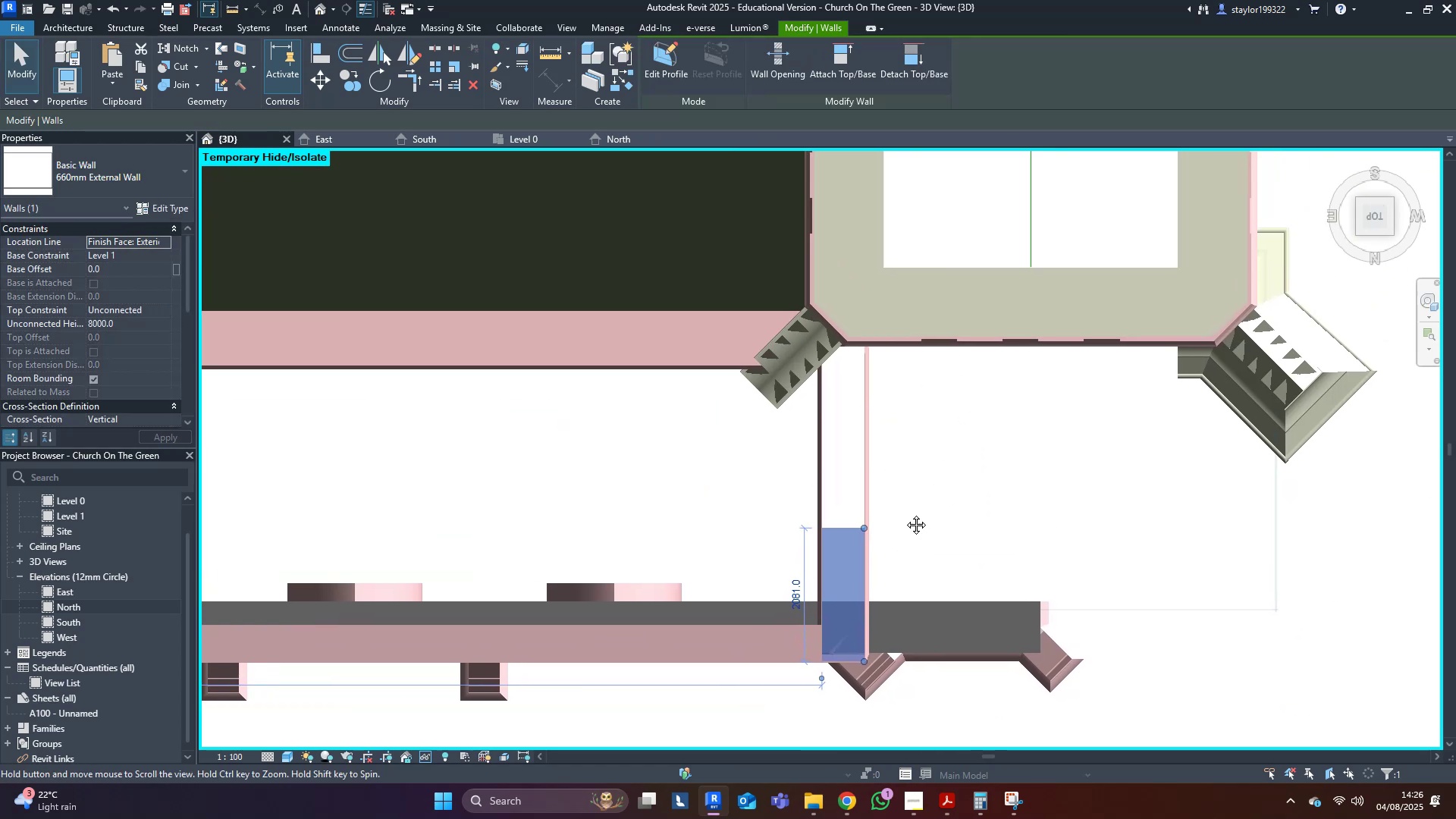 
scroll: coordinate [889, 505], scroll_direction: up, amount: 4.0
 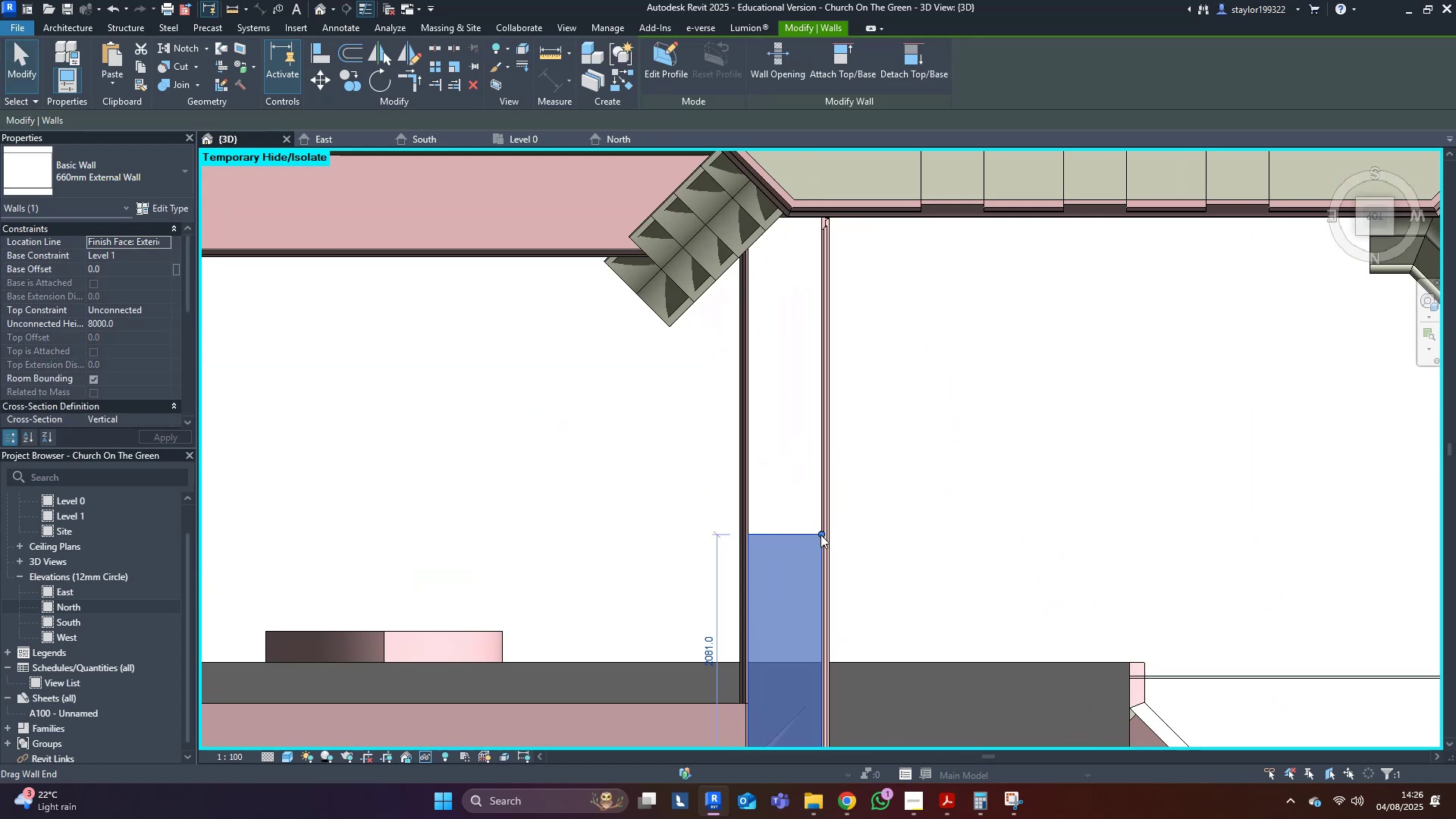 
left_click_drag(start_coordinate=[819, 534], to_coordinate=[808, 220])
 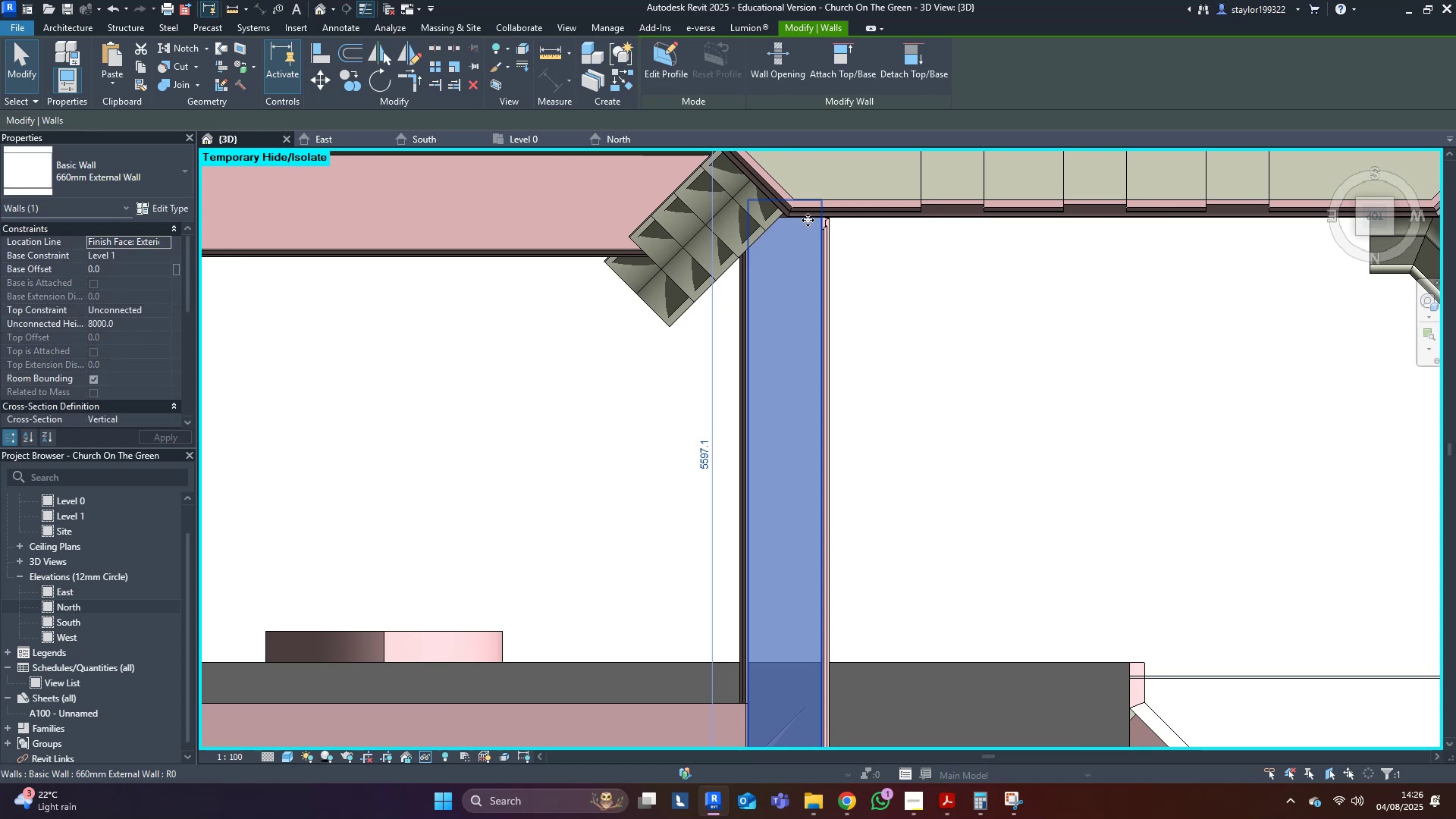 
hold_key(key=ShiftLeft, duration=1.53)
 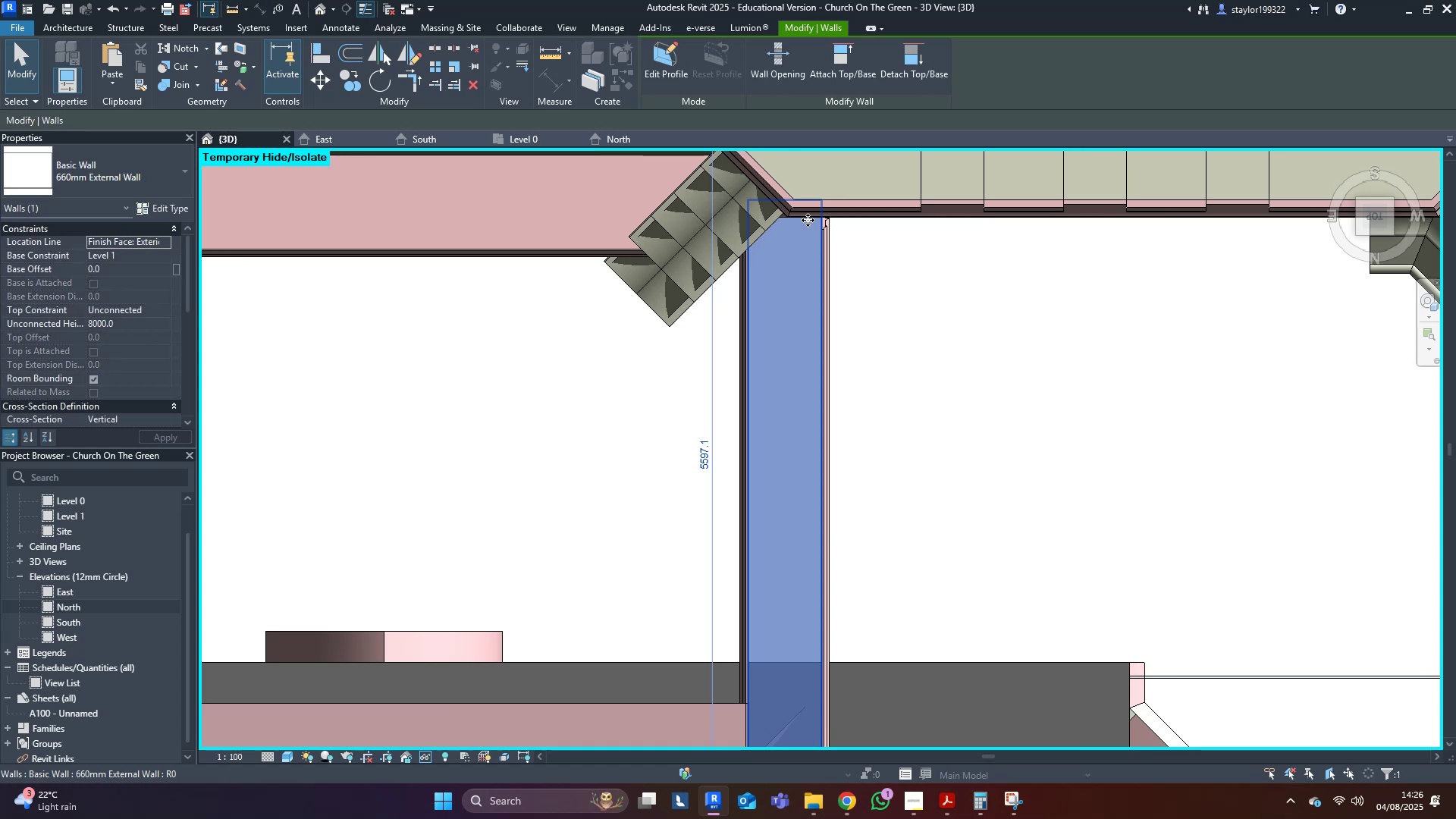 
key(Shift+ShiftLeft)
 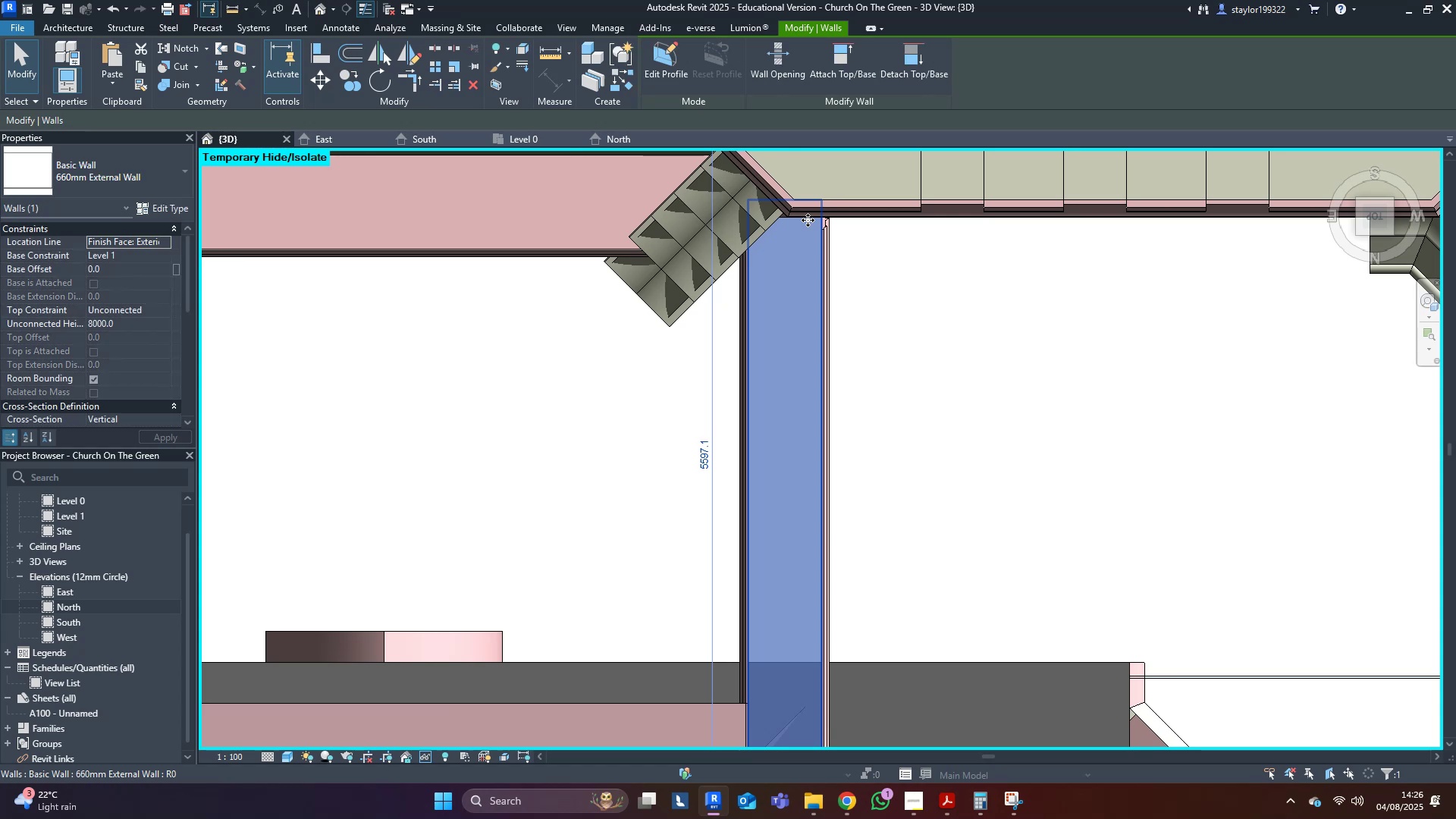 
key(Shift+ShiftLeft)
 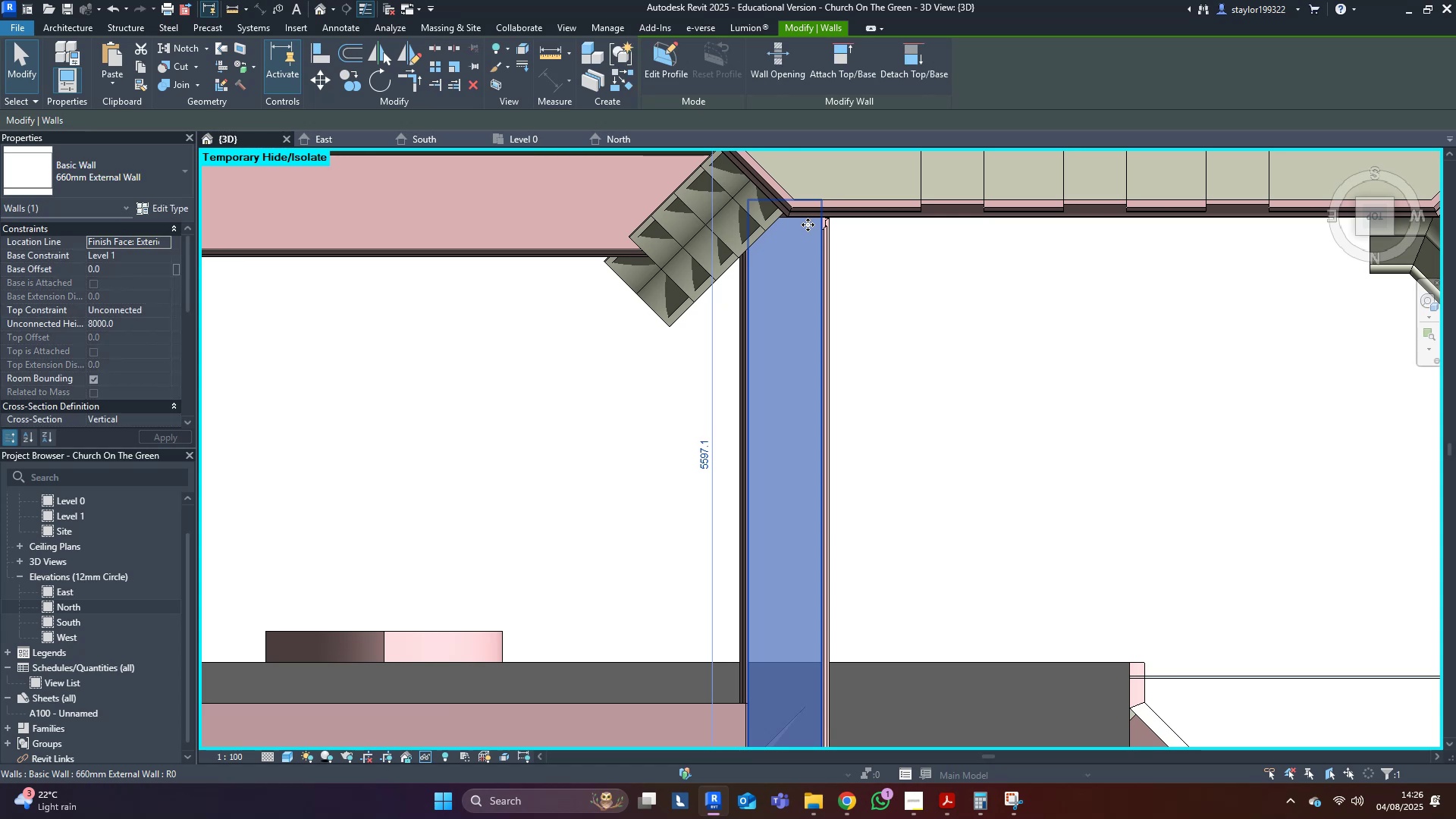 
key(Shift+ShiftLeft)
 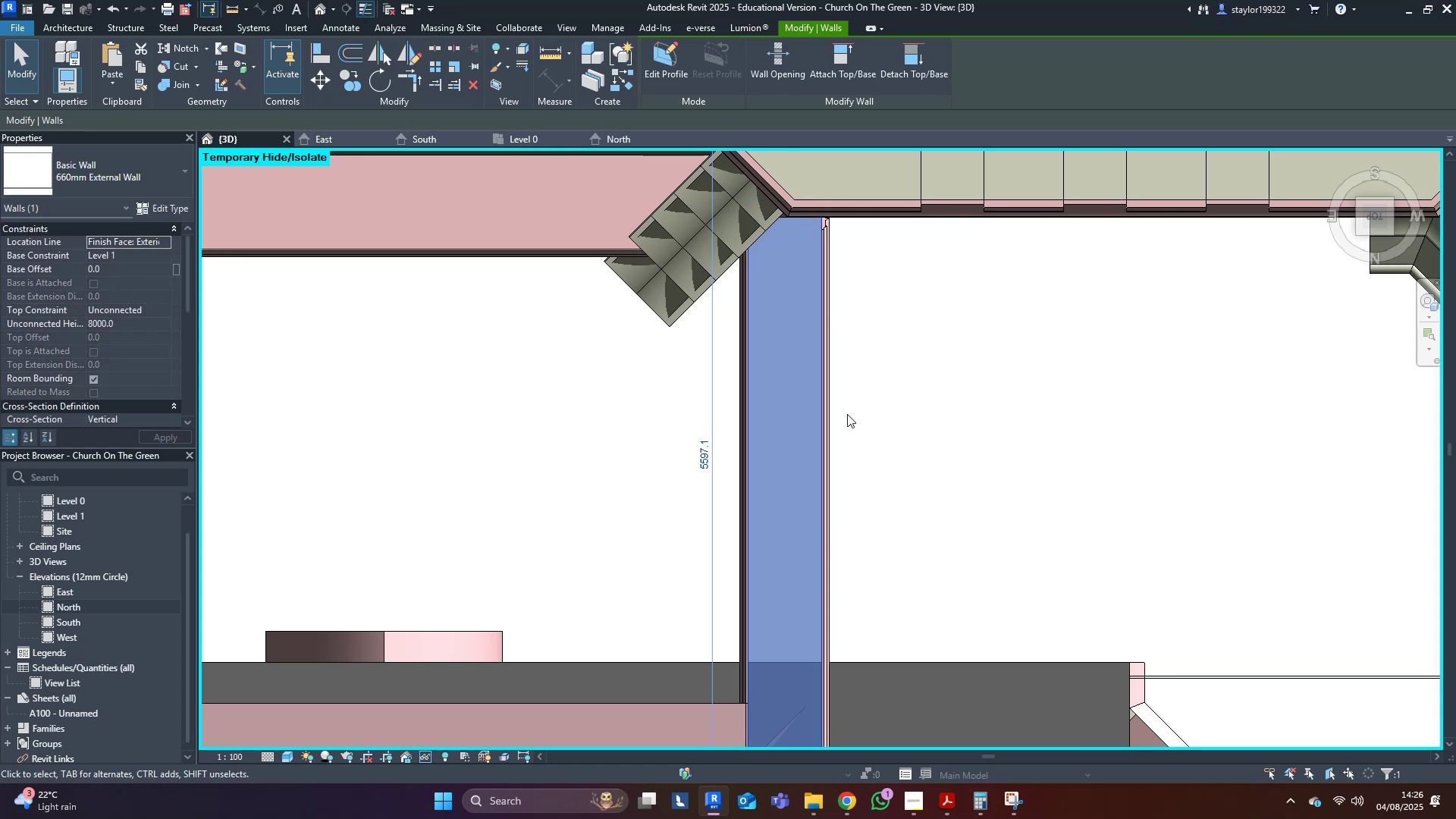 
key(Shift+ShiftLeft)
 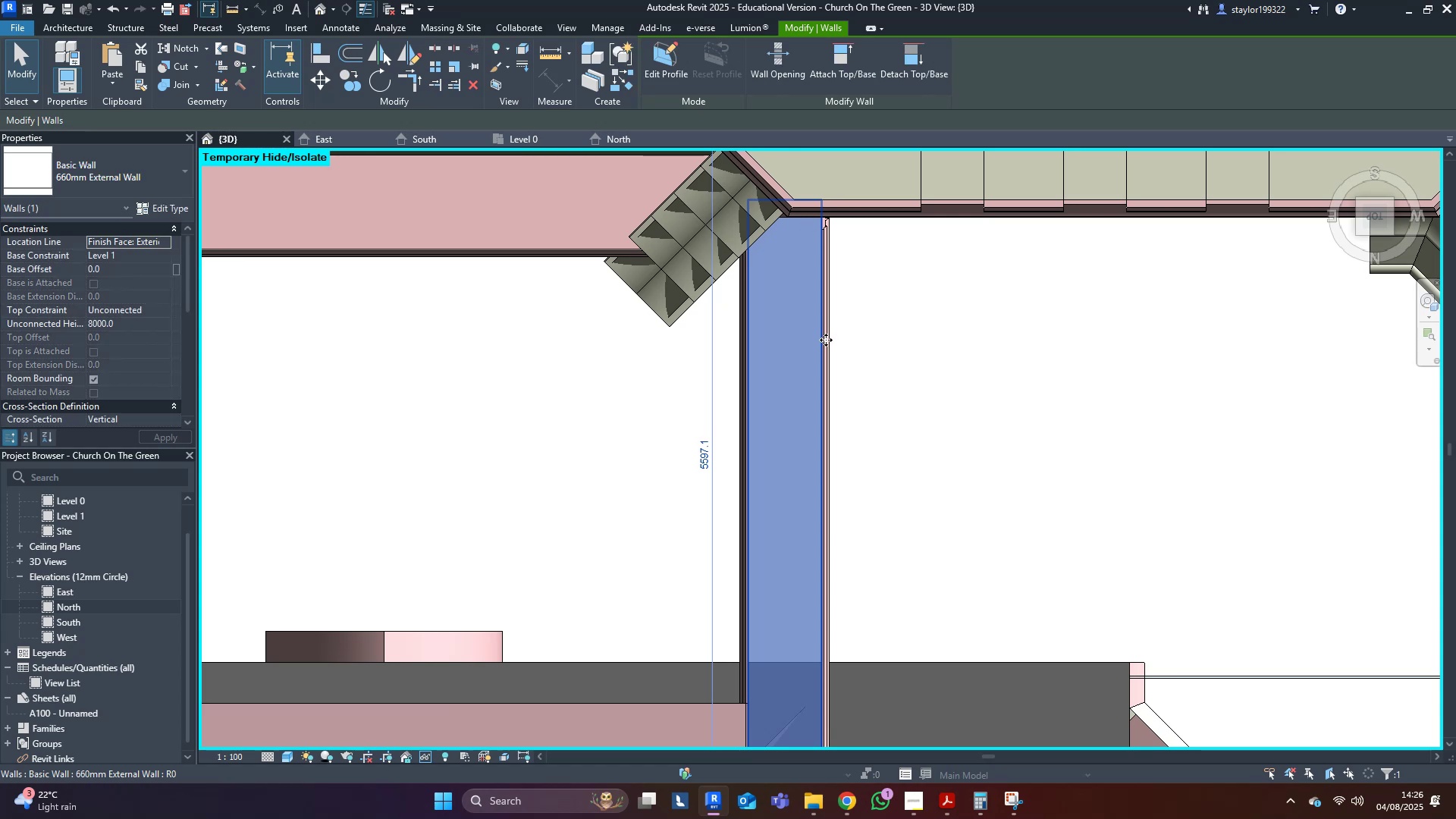 
scroll: coordinate [856, 422], scroll_direction: down, amount: 9.0
 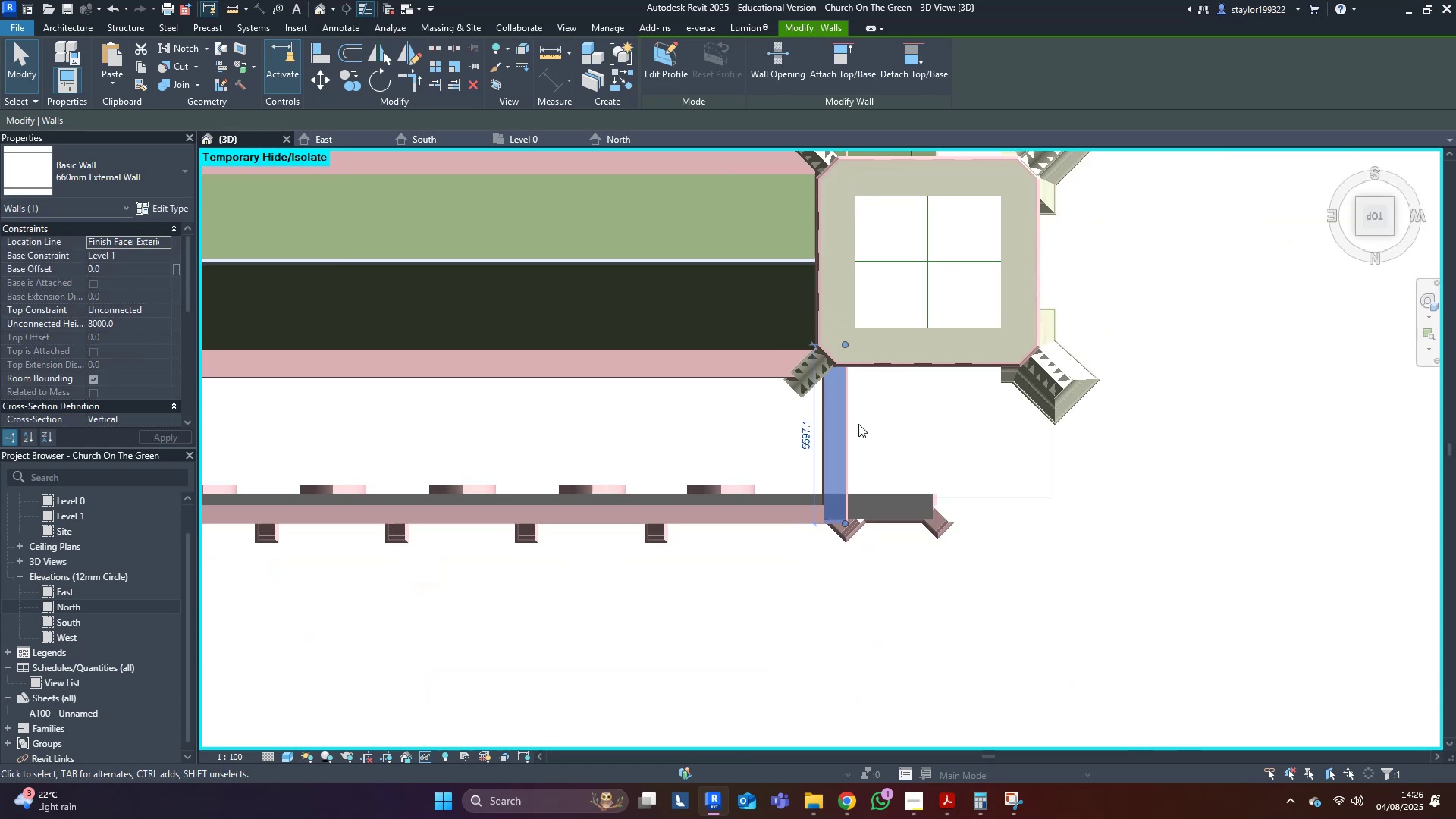 
hold_key(key=ShiftLeft, duration=0.49)
 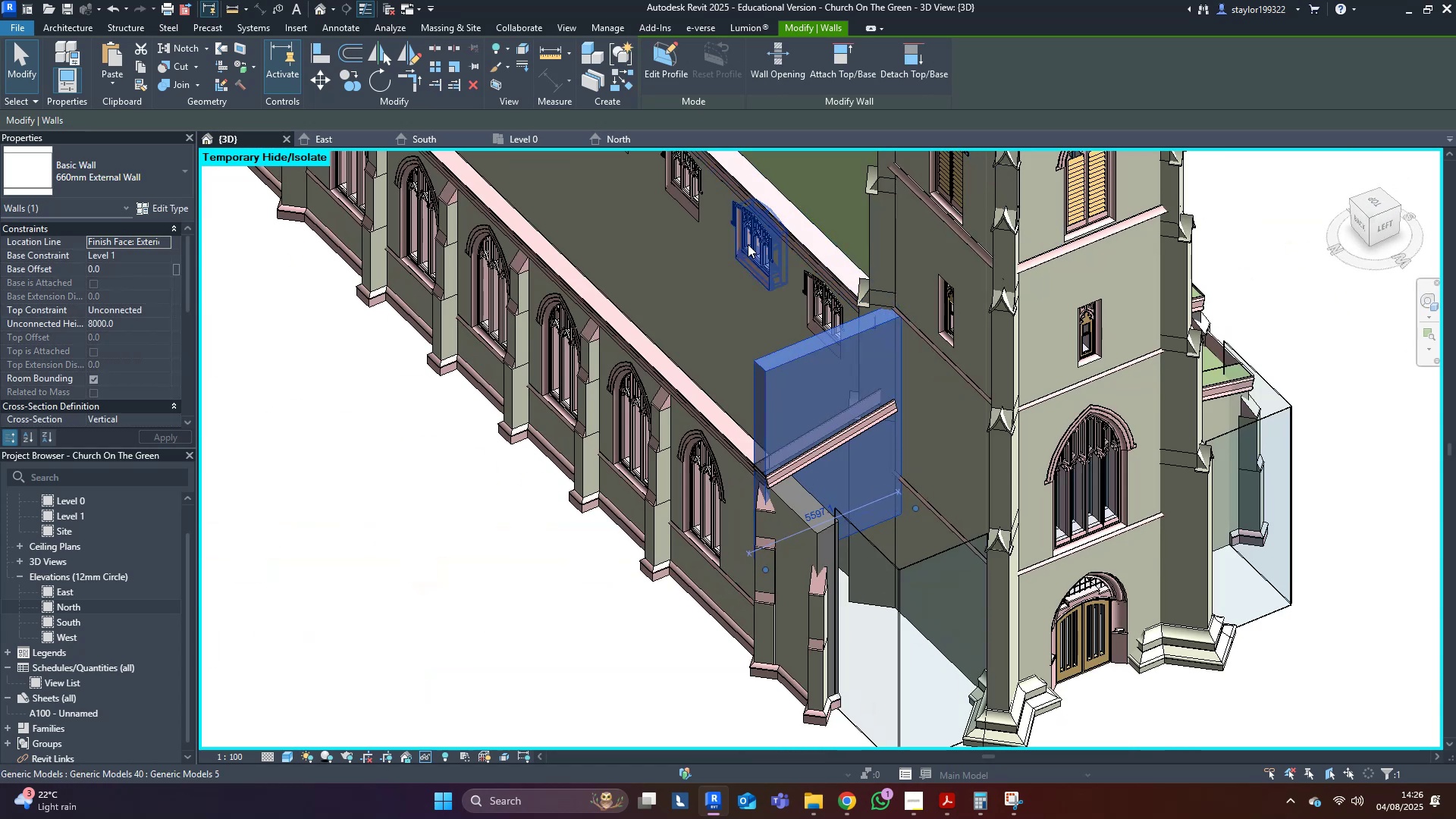 
hold_key(key=ShiftLeft, duration=0.33)
 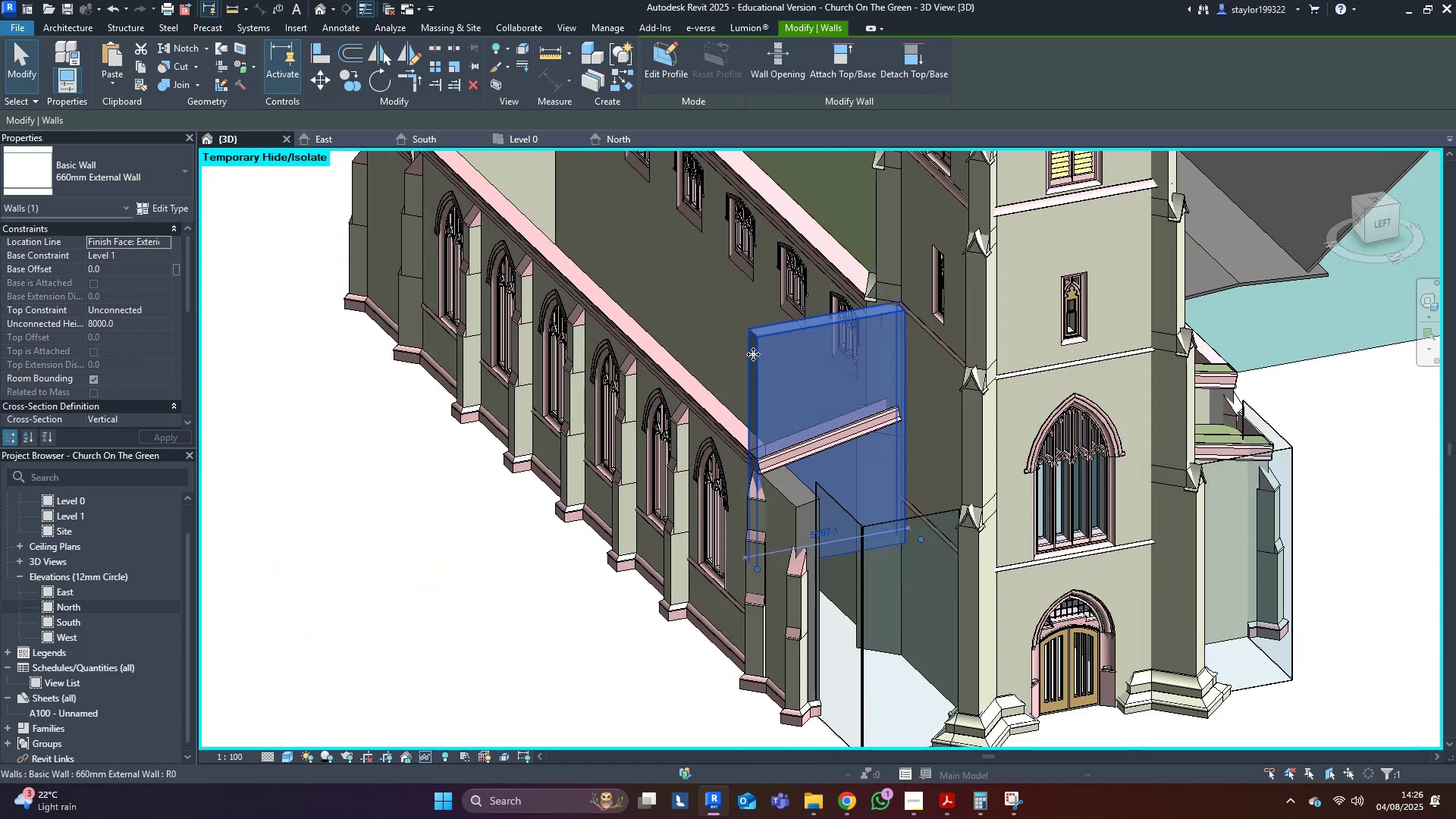 
scroll: coordinate [739, 368], scroll_direction: down, amount: 3.0
 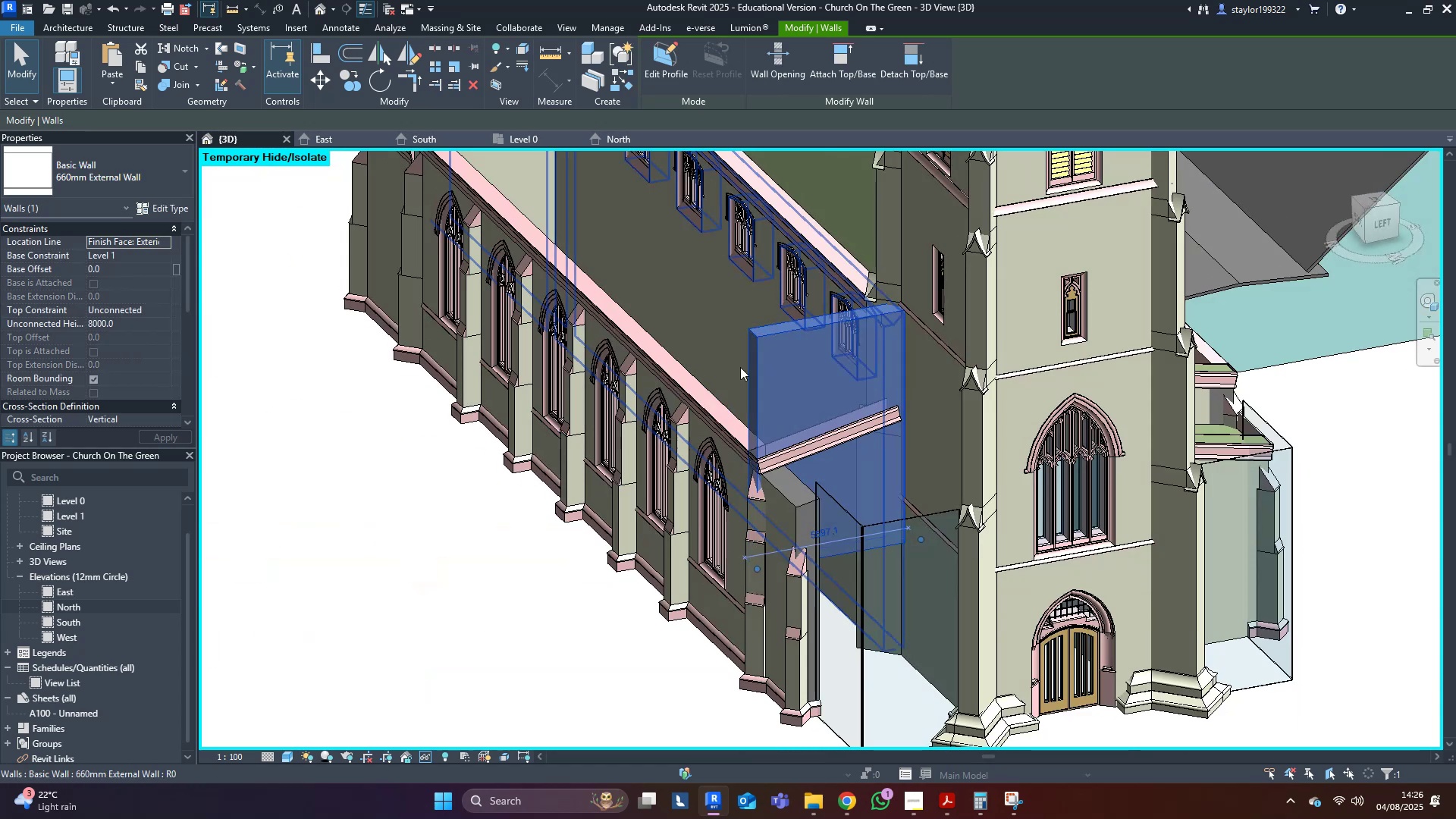 
hold_key(key=ShiftLeft, duration=0.6)
 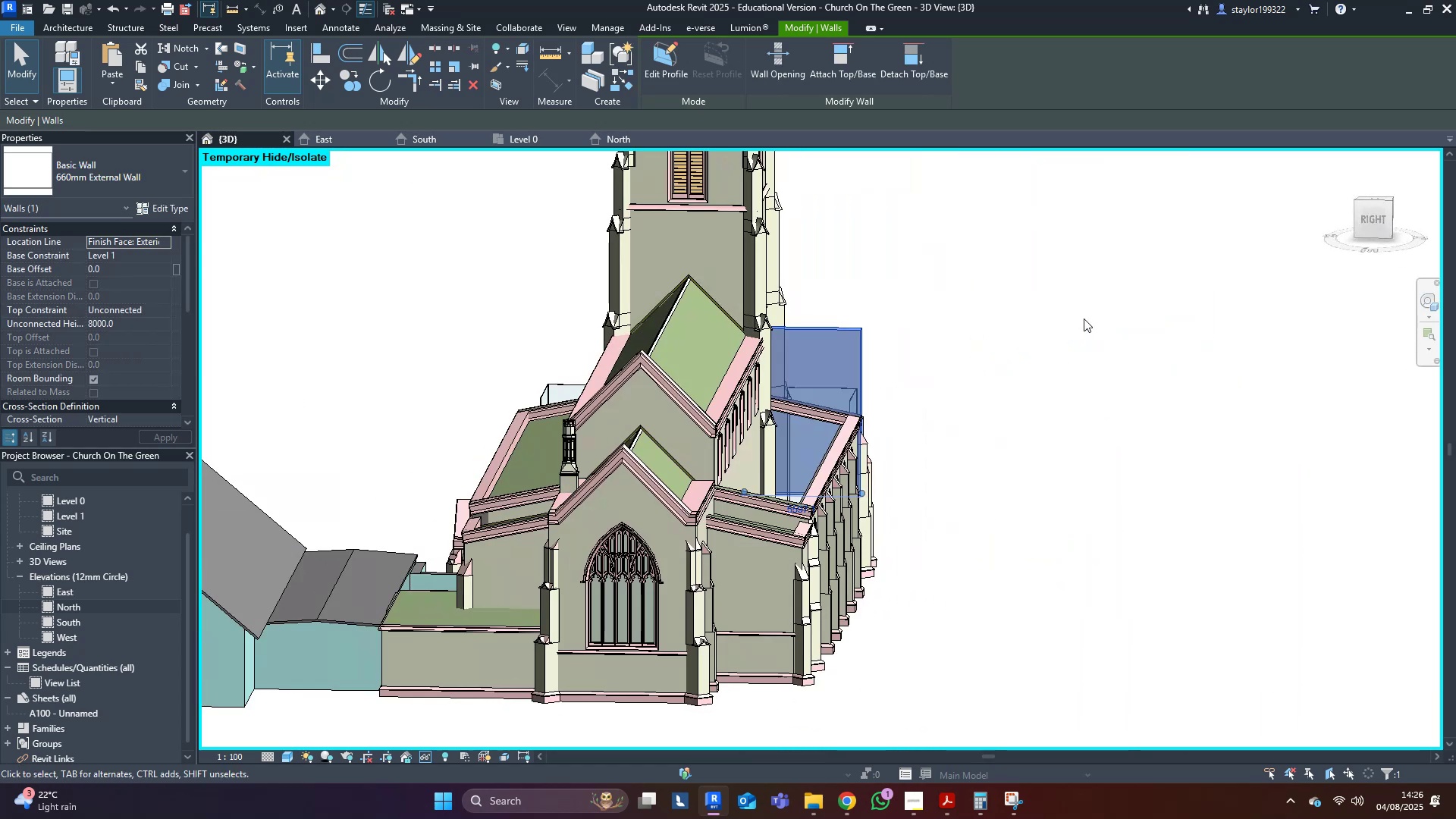 
hold_key(key=ShiftLeft, duration=0.37)
 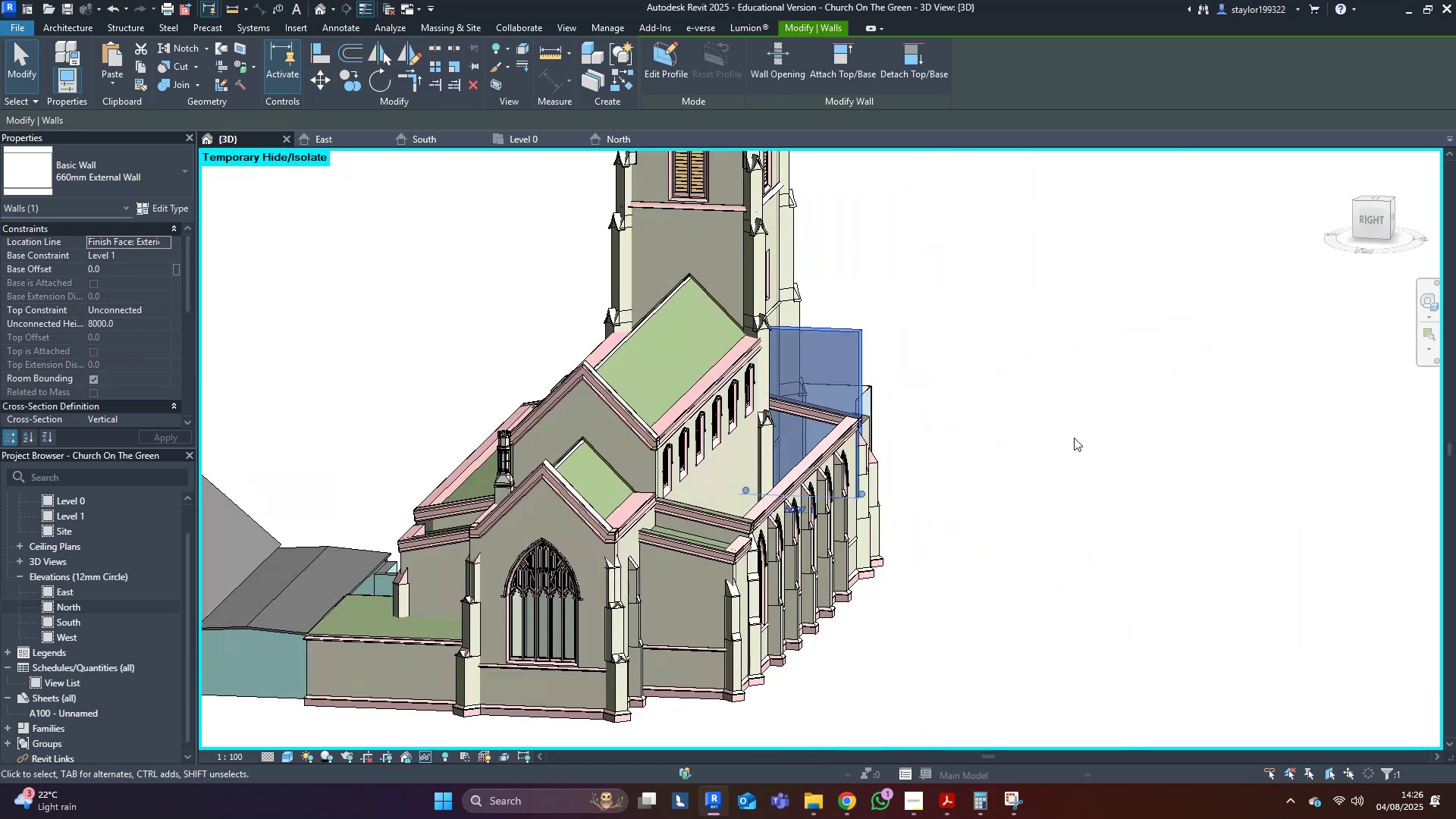 
left_click([1077, 442])
 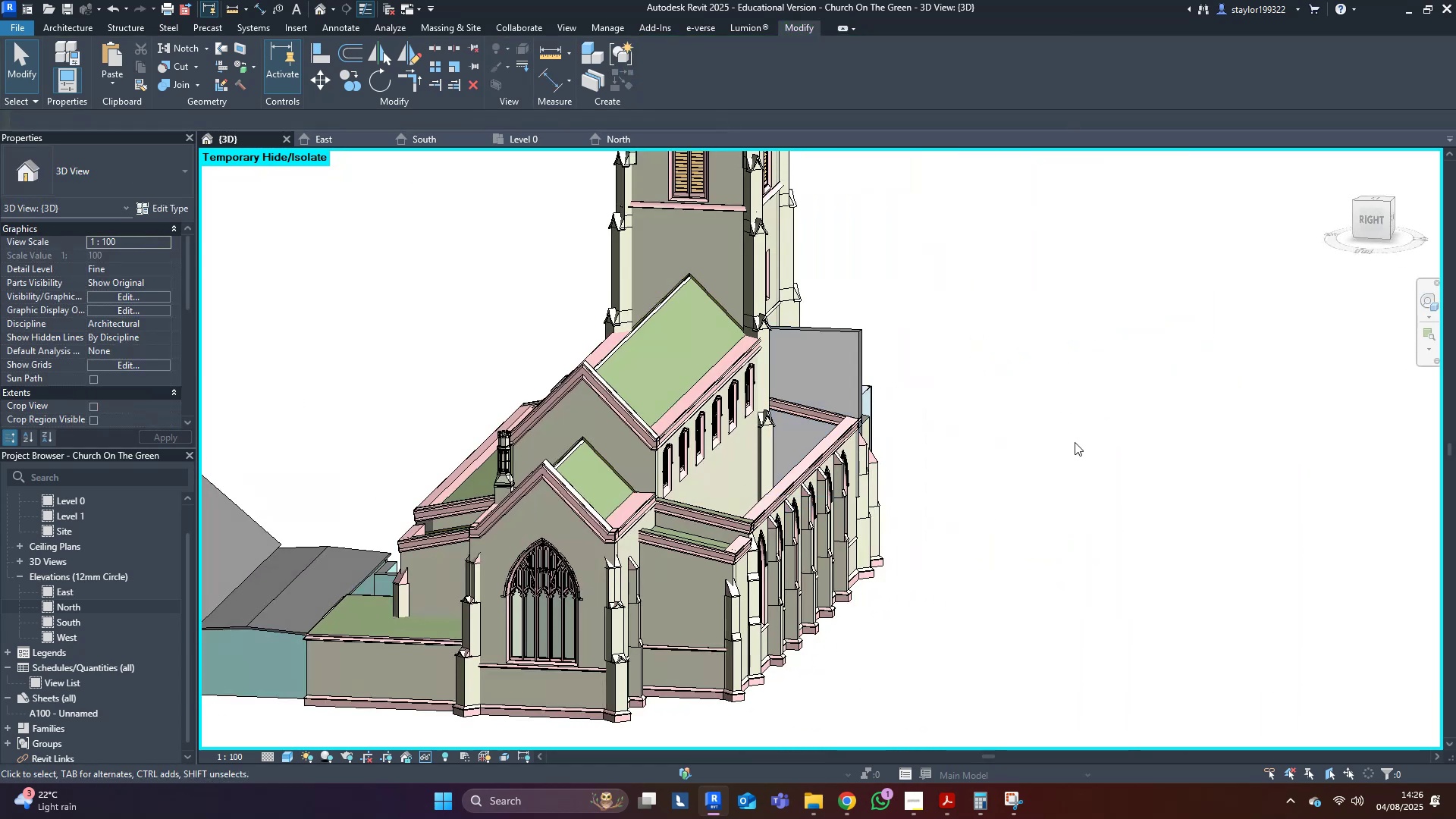 
scroll: coordinate [743, 532], scroll_direction: up, amount: 8.0
 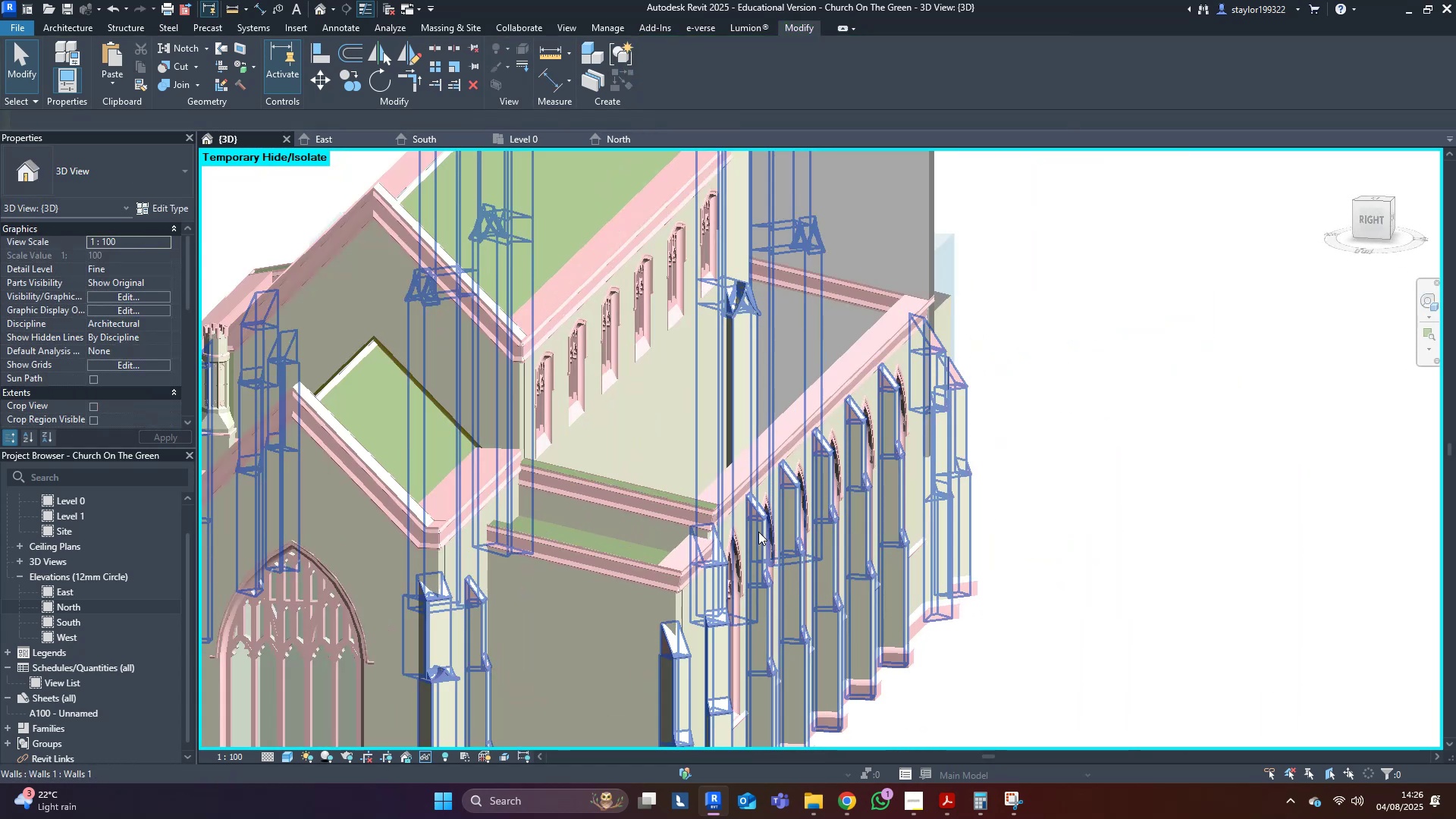 
type(ma)
 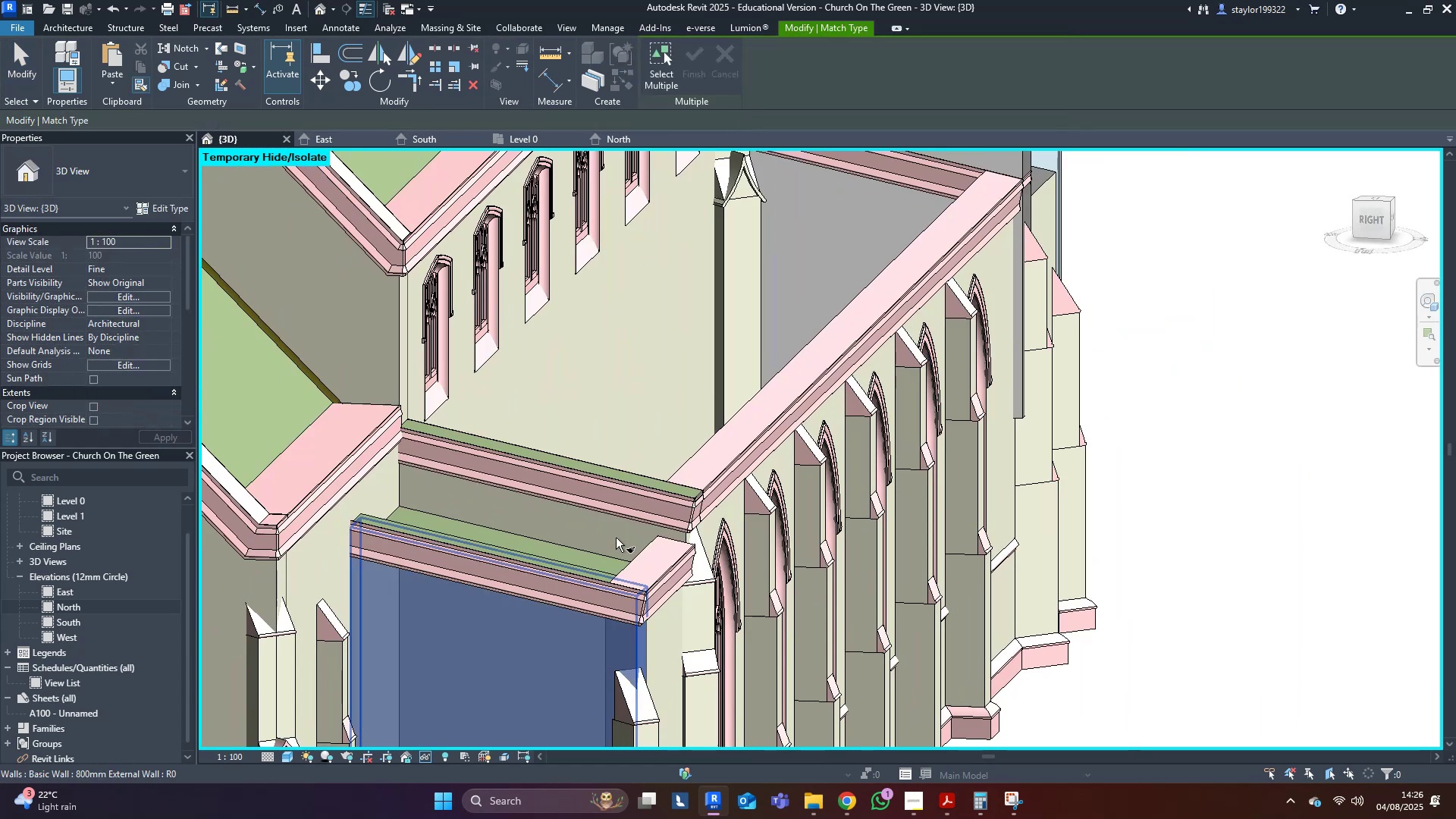 
scroll: coordinate [616, 538], scroll_direction: down, amount: 6.0
 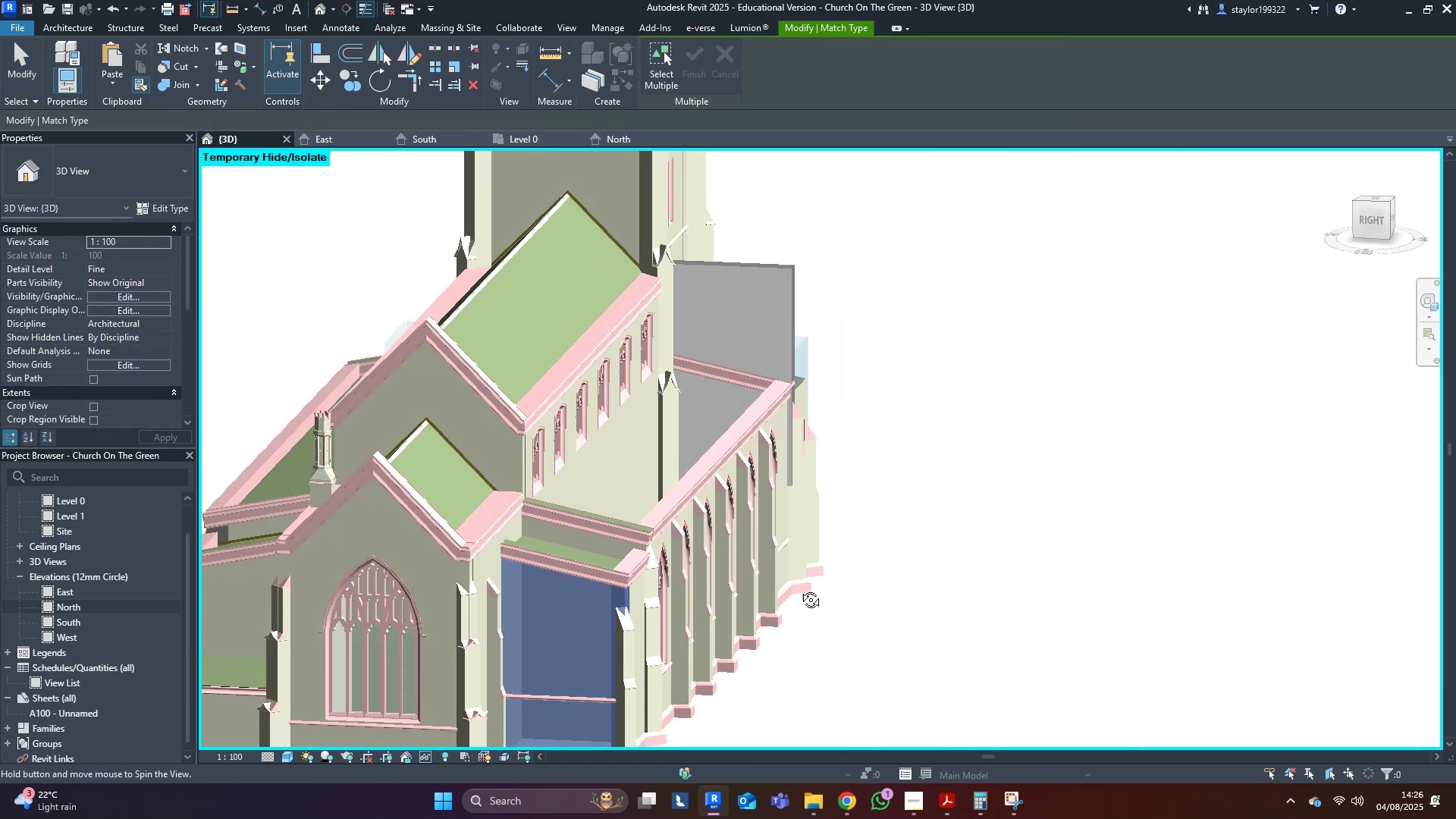 
left_click([616, 538])
 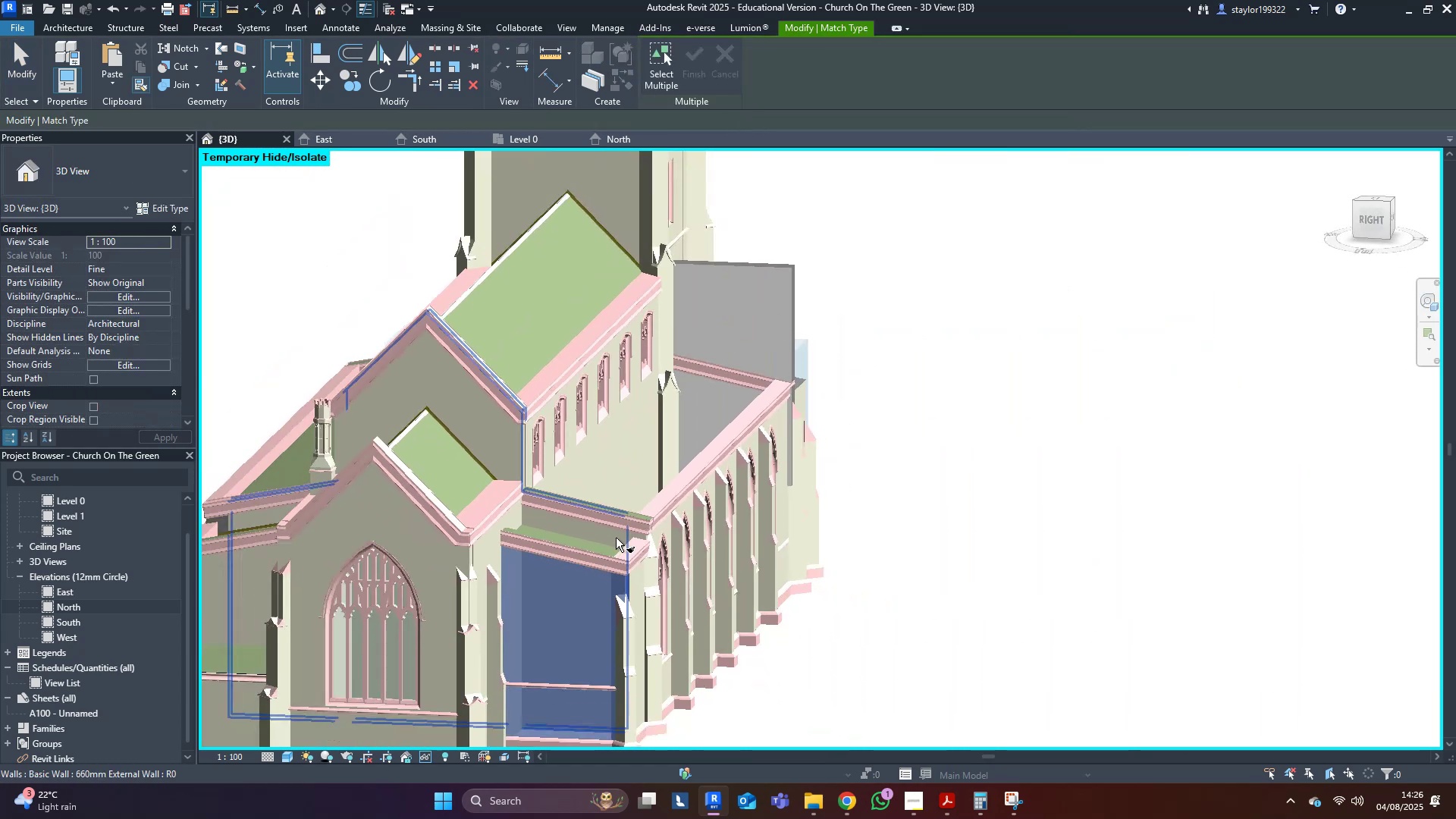 
hold_key(key=ShiftLeft, duration=0.37)
 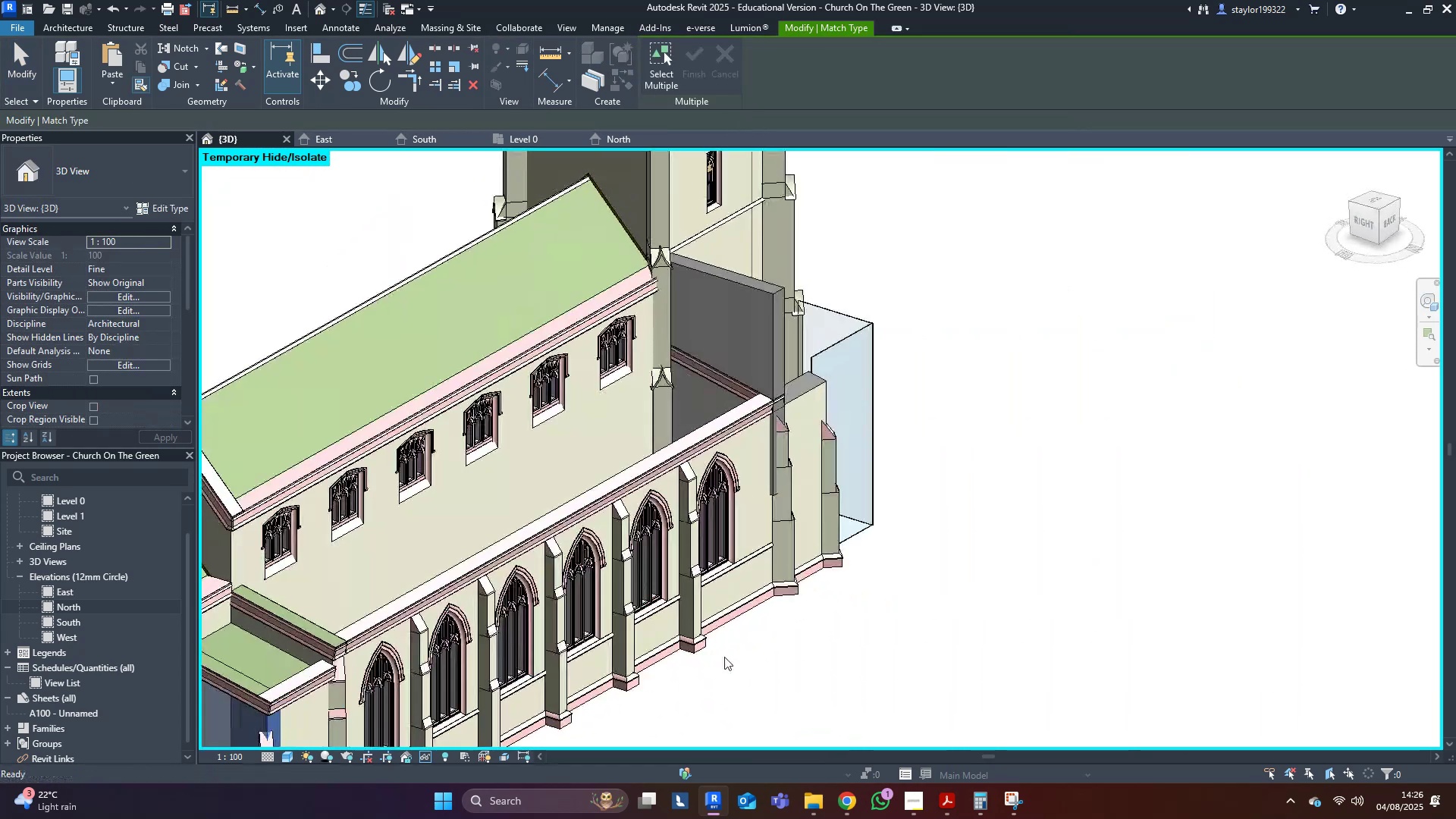 
key(Escape)
type(ma)
 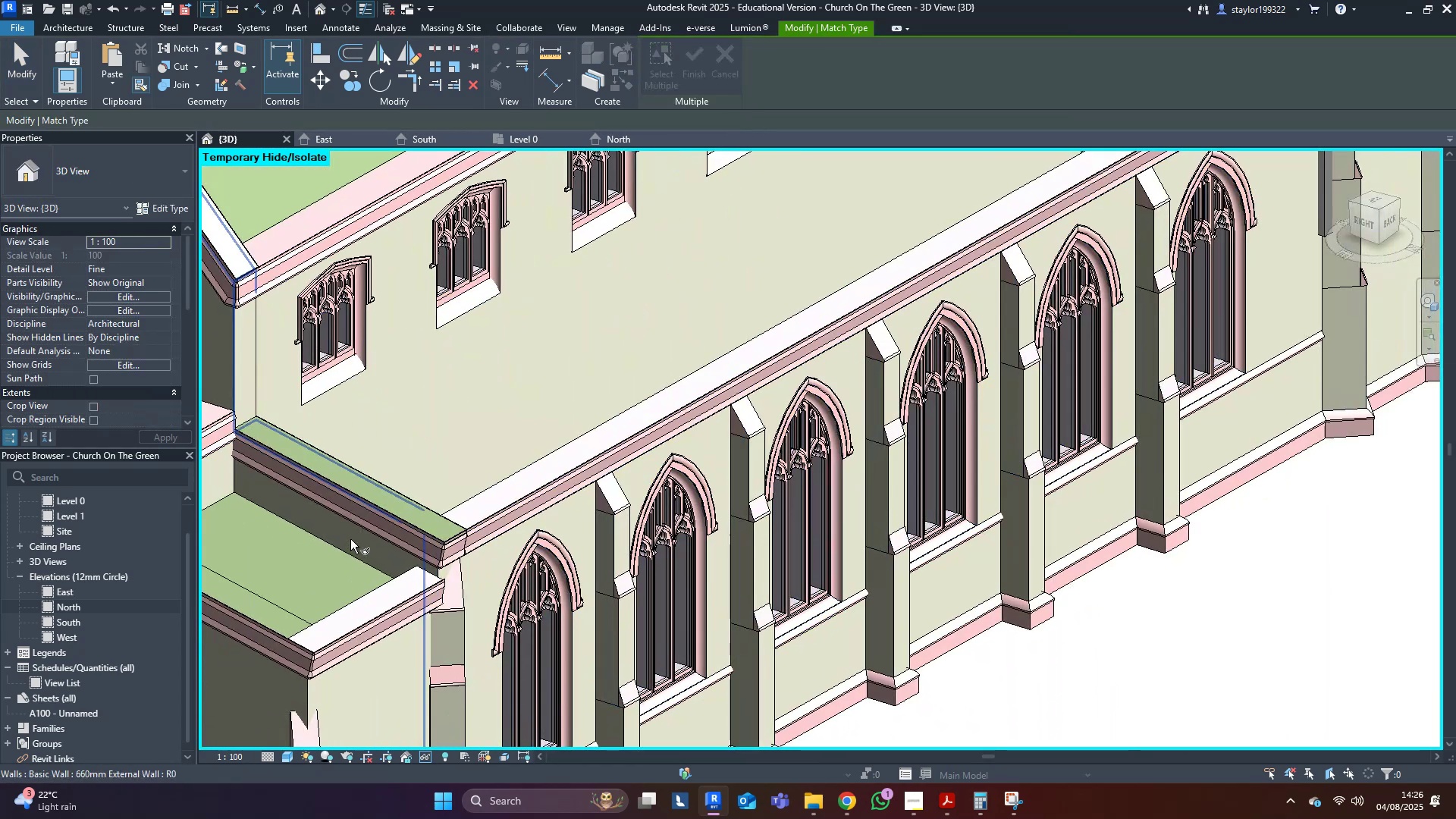 
scroll: coordinate [455, 496], scroll_direction: up, amount: 5.0
 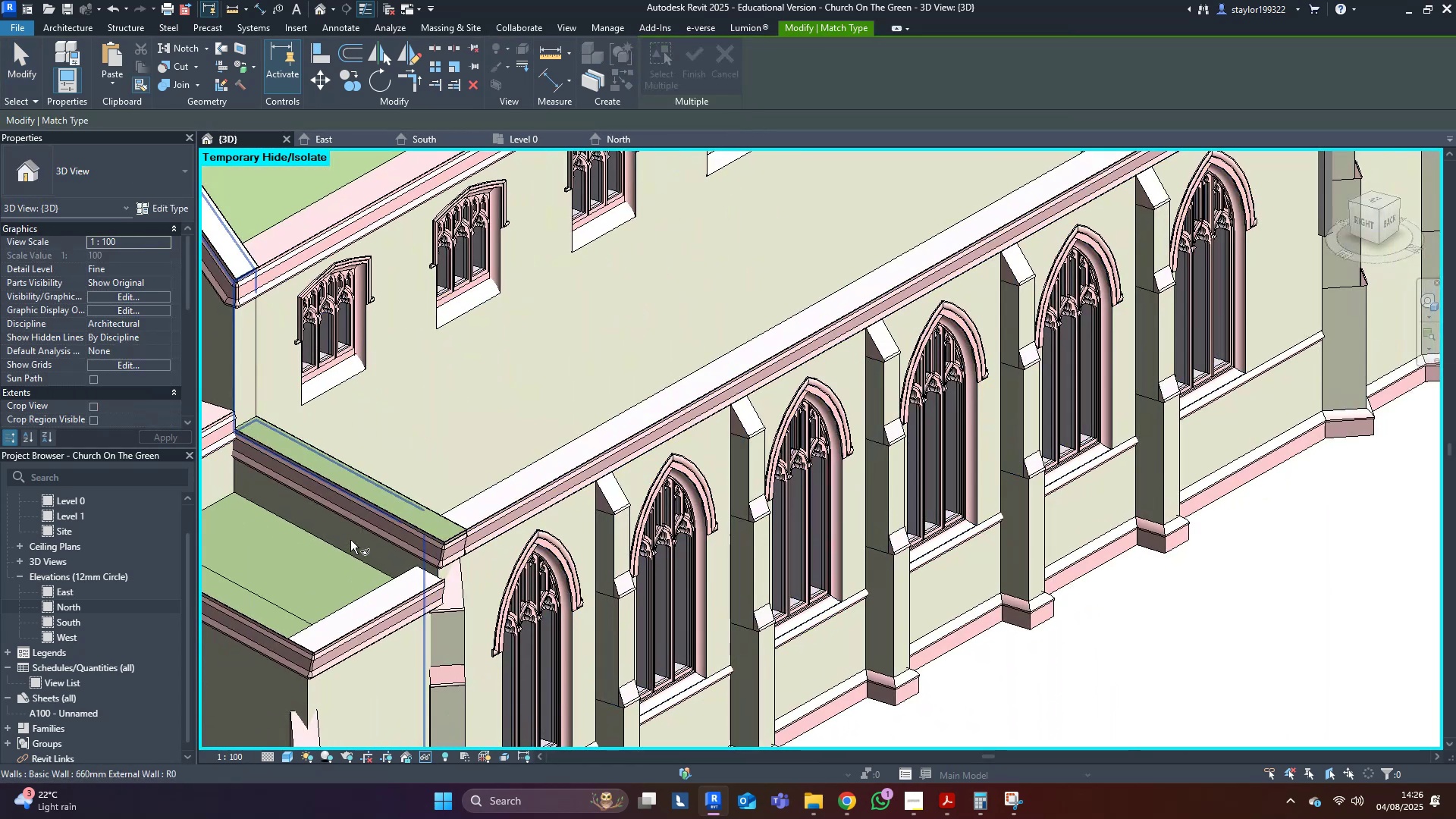 
left_click([350, 539])
 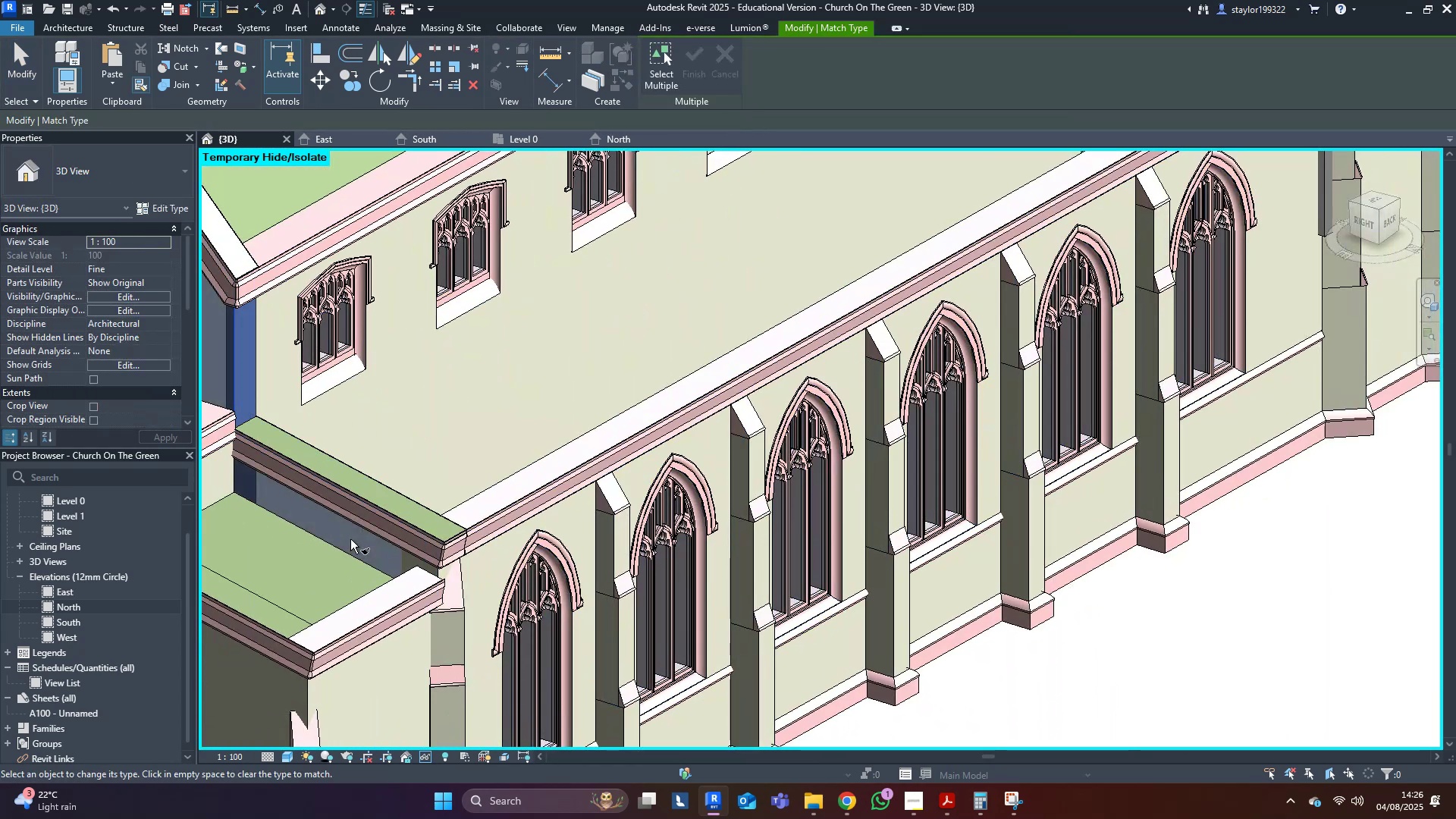 
scroll: coordinate [347, 548], scroll_direction: down, amount: 5.0
 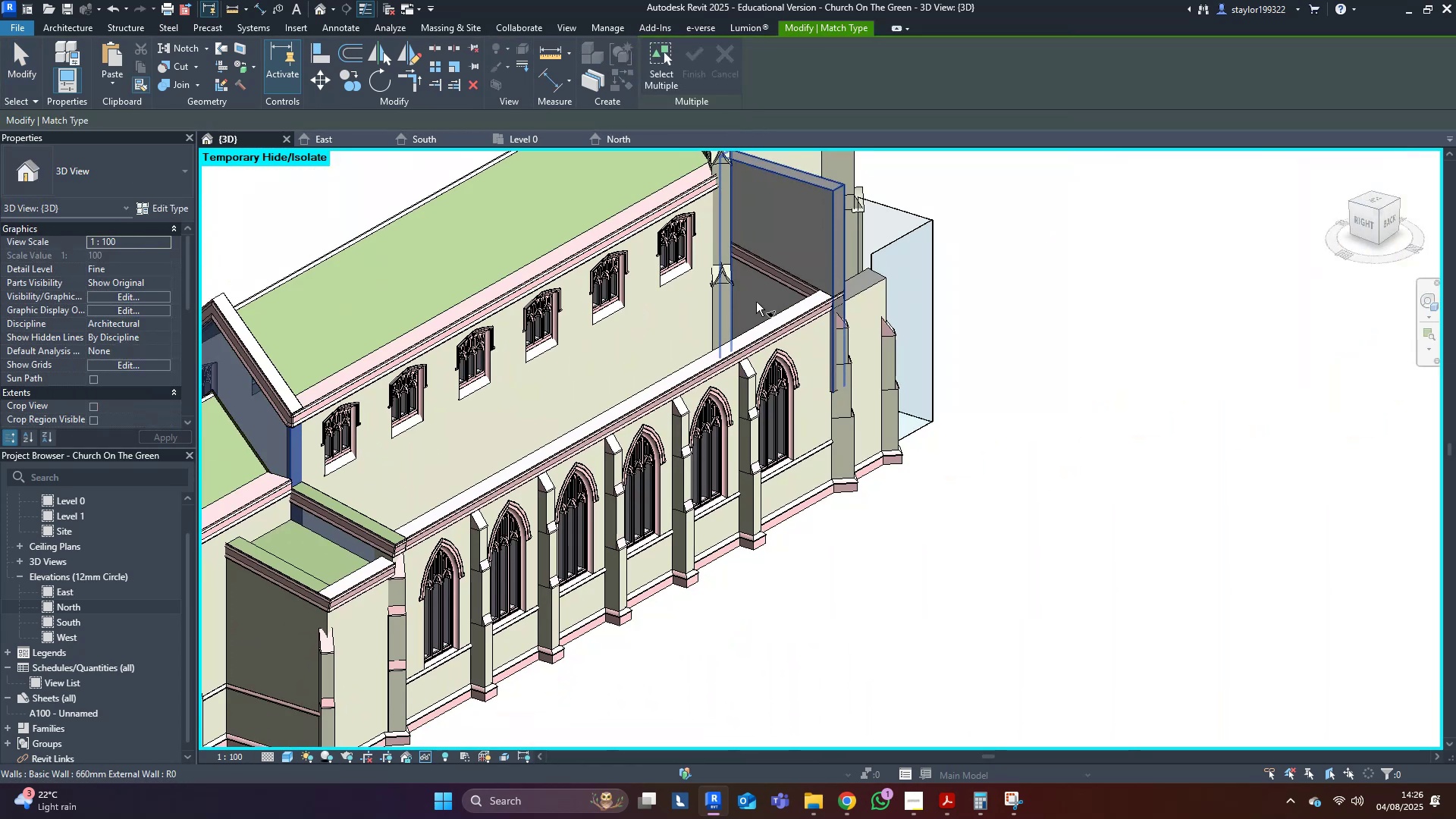 
left_click([757, 302])
 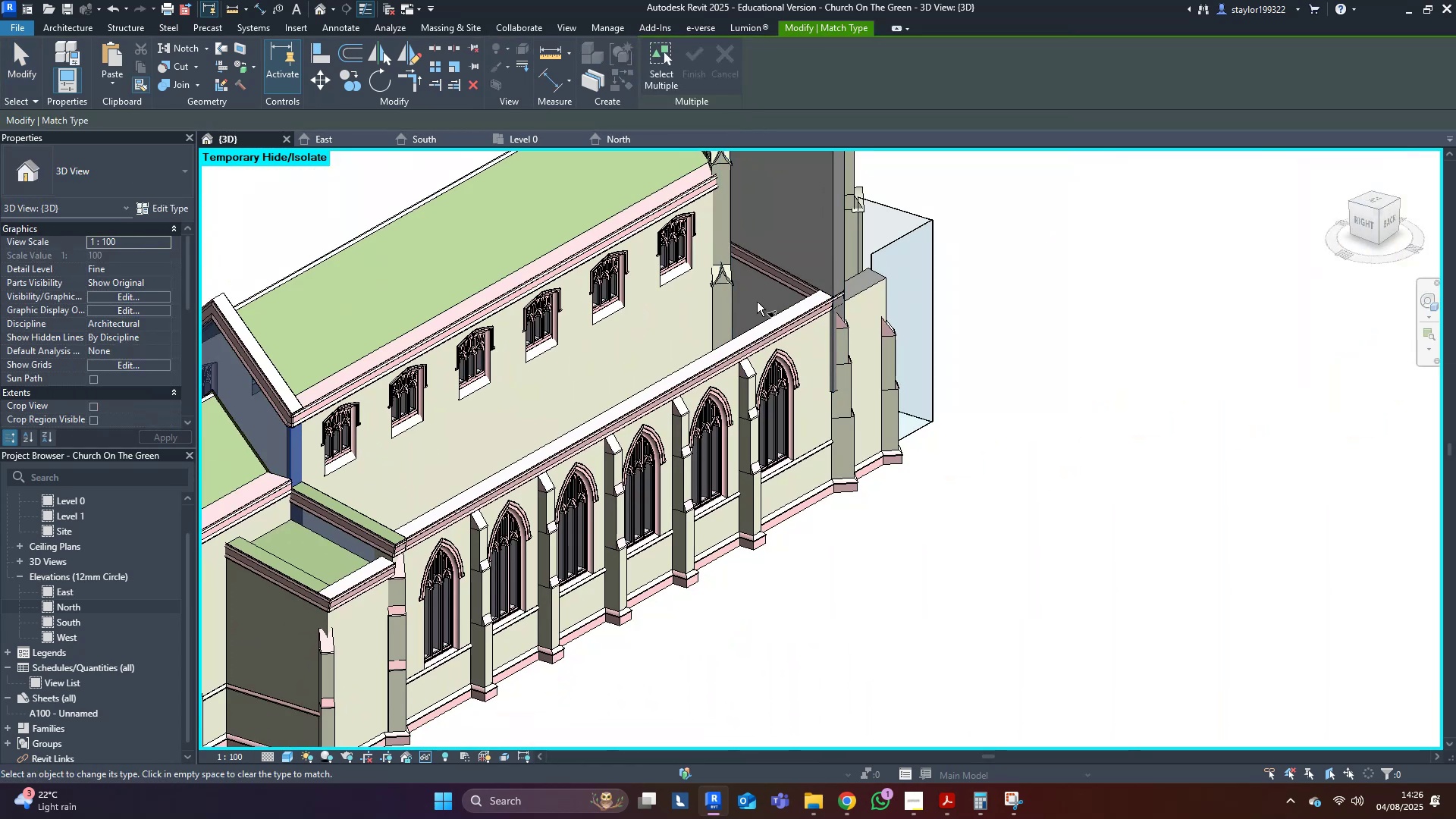 
hold_key(key=ShiftLeft, duration=0.79)
 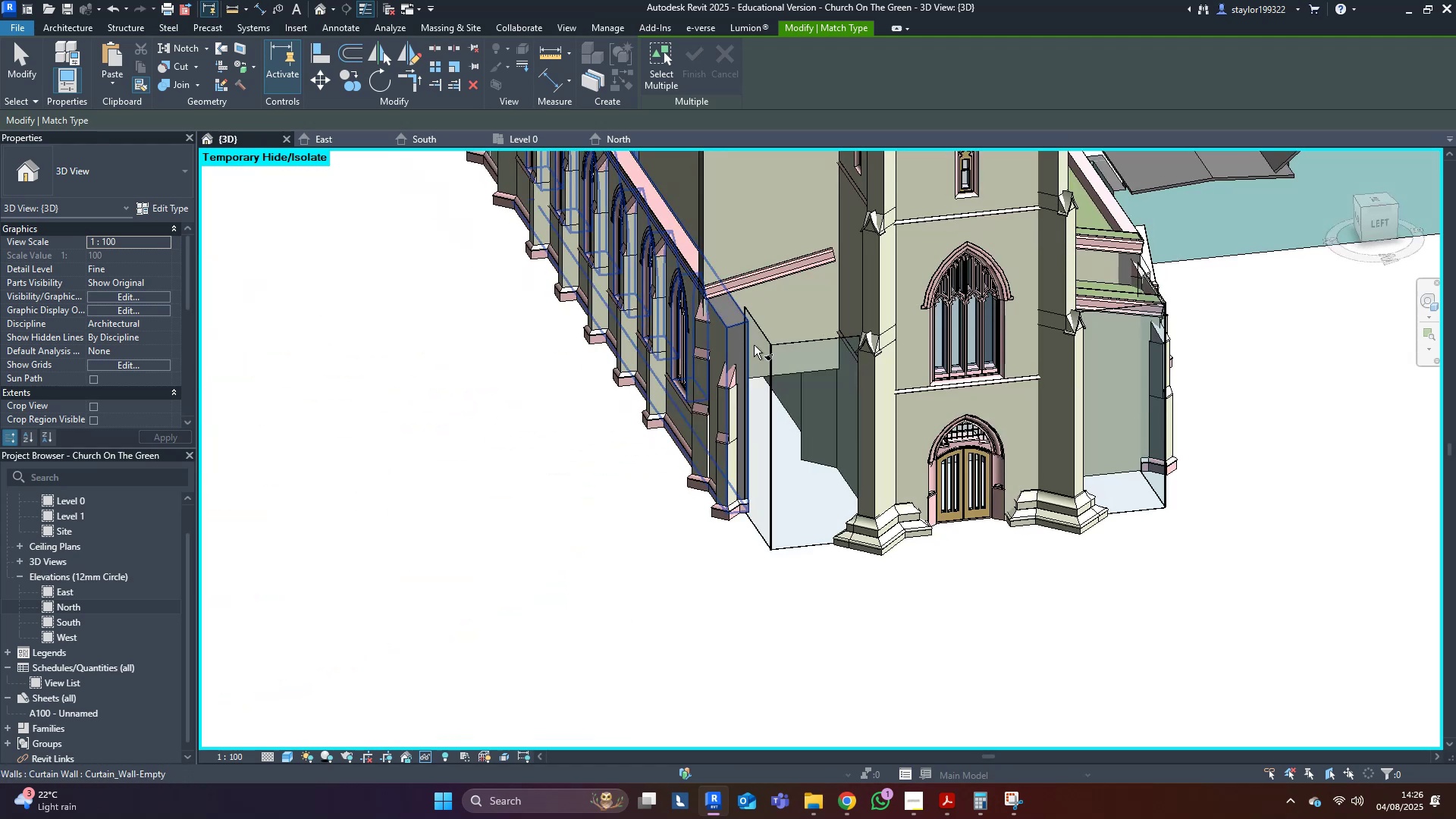 
key(Escape)
 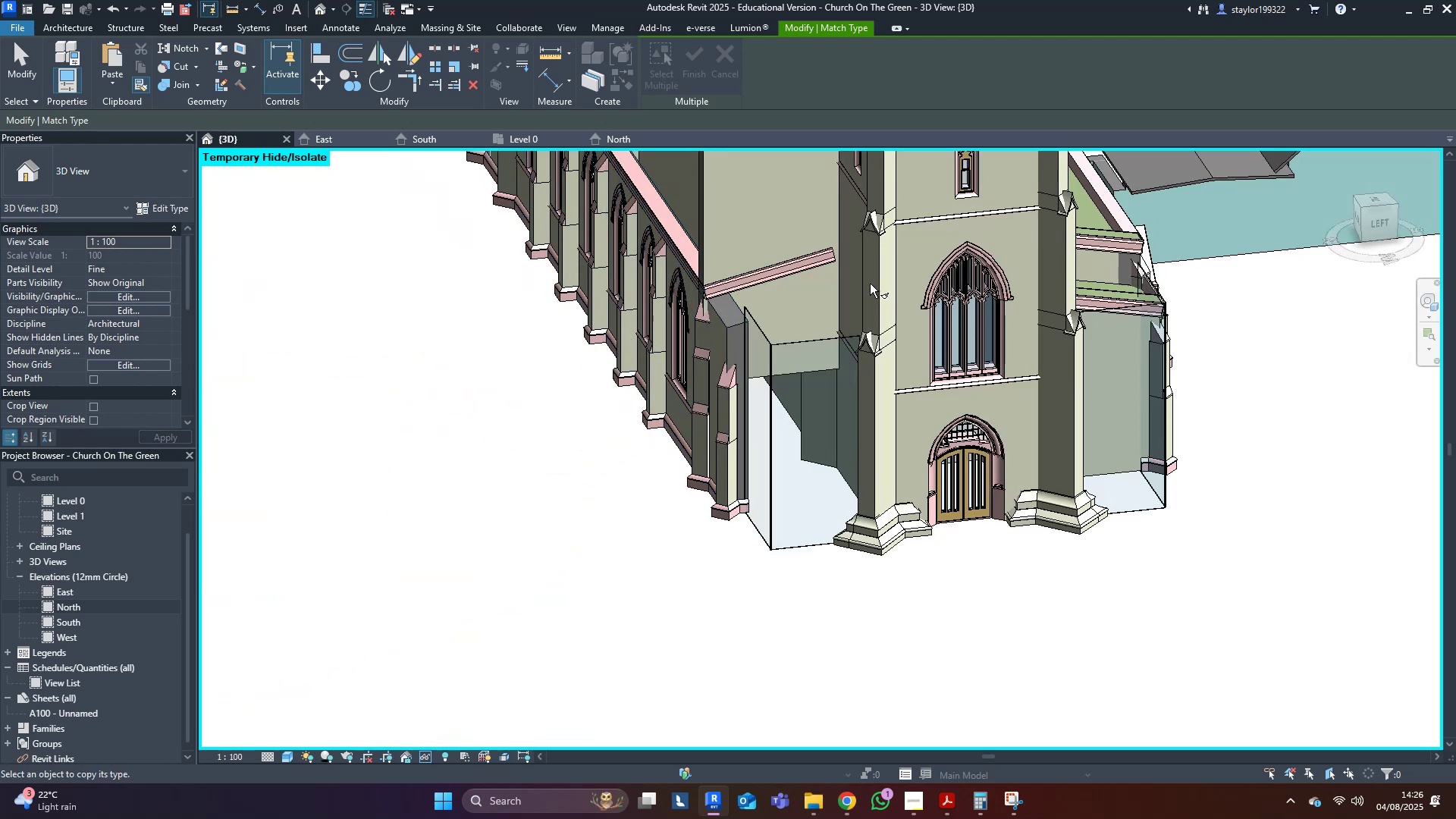 
key(Escape)
 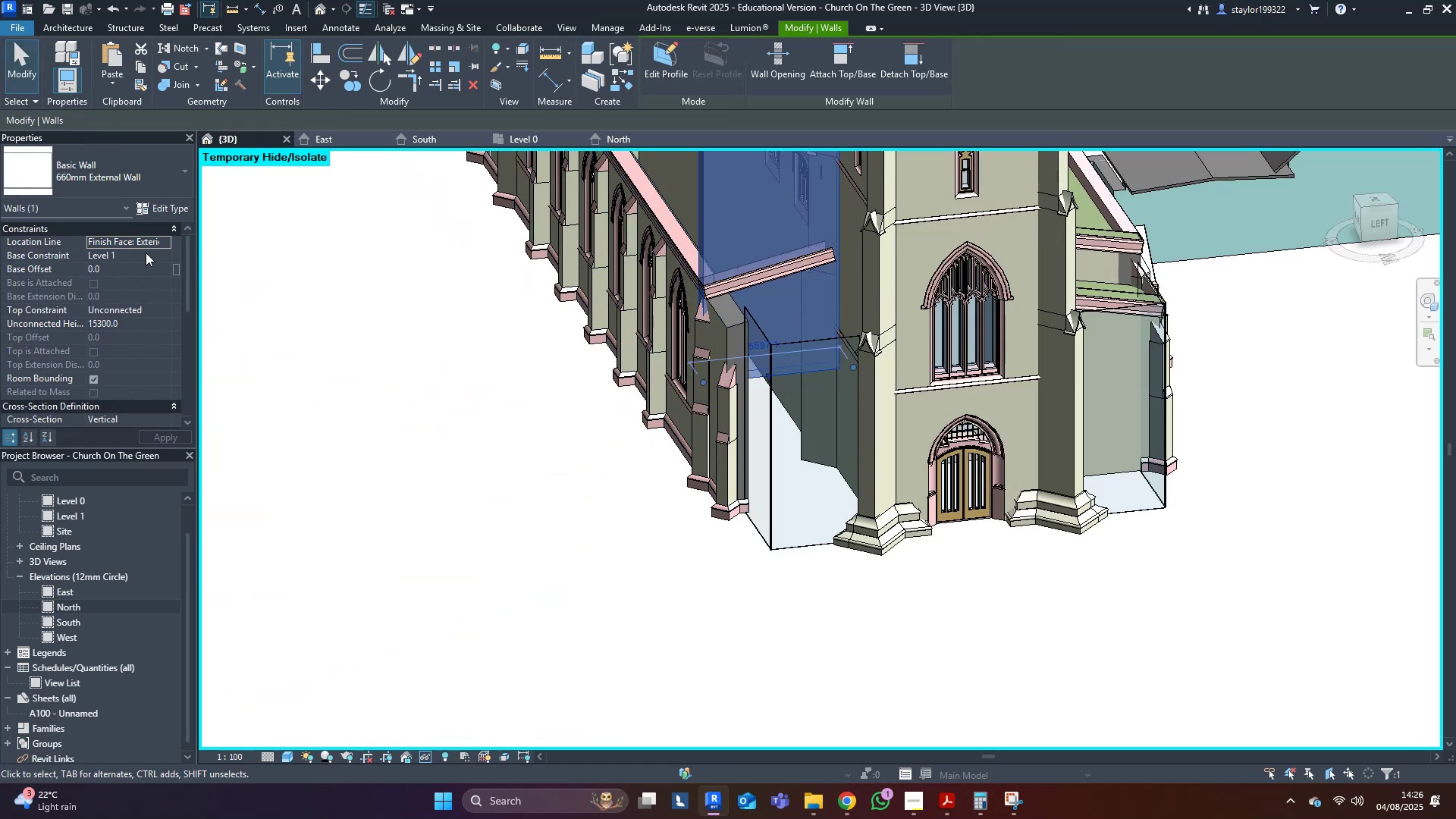 
left_click([152, 251])
 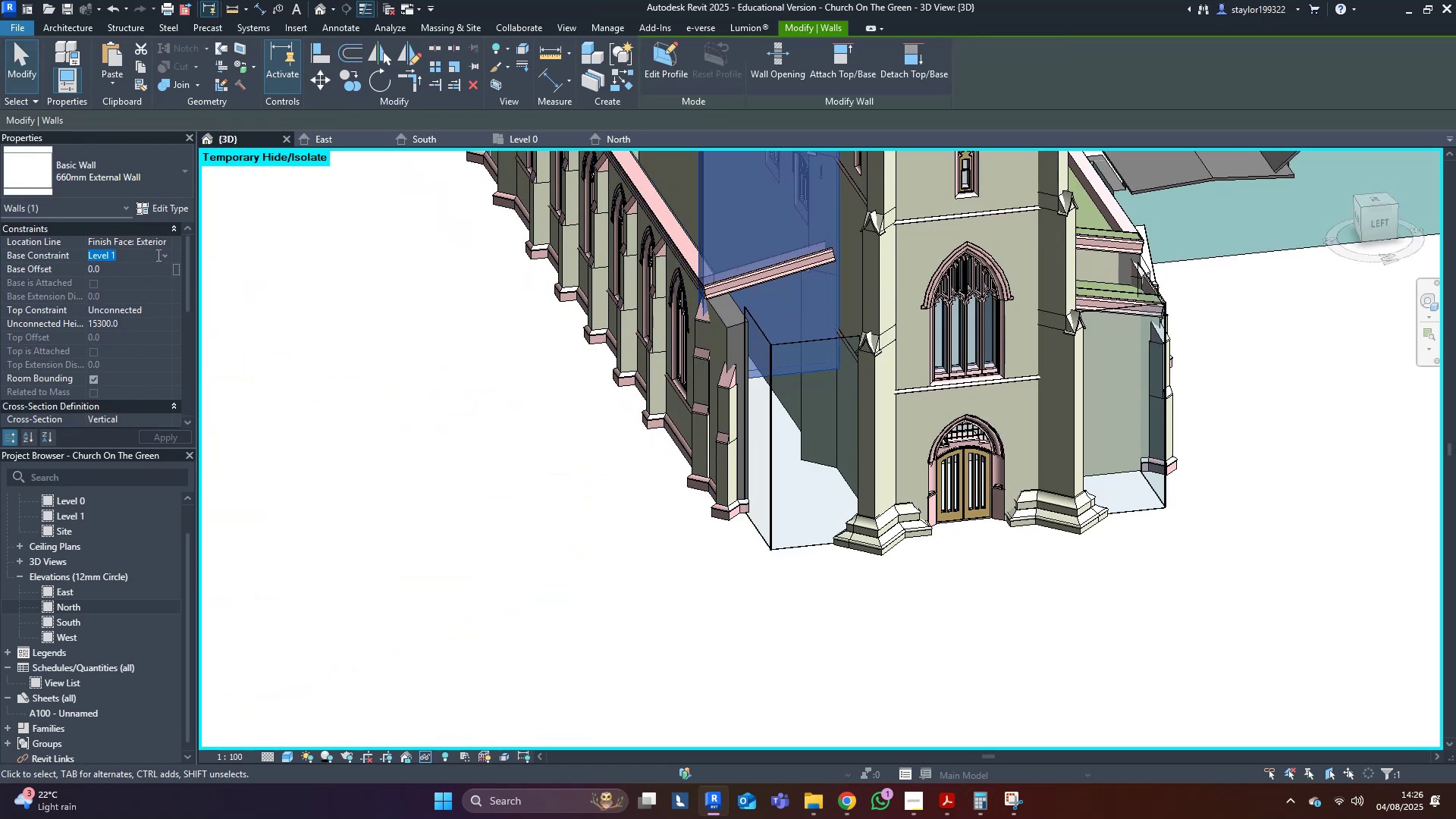 
left_click([162, 255])
 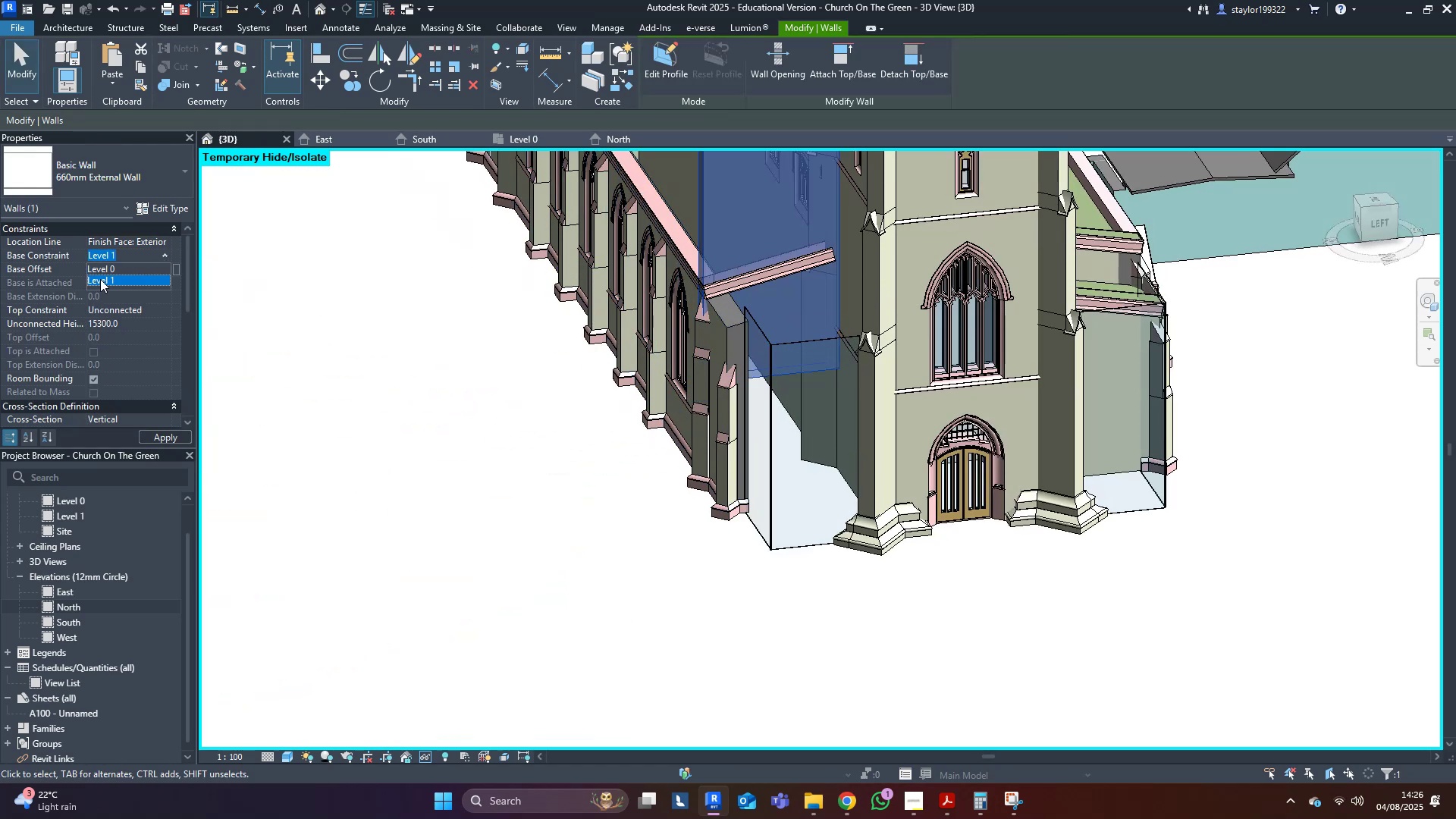 
left_click([105, 269])
 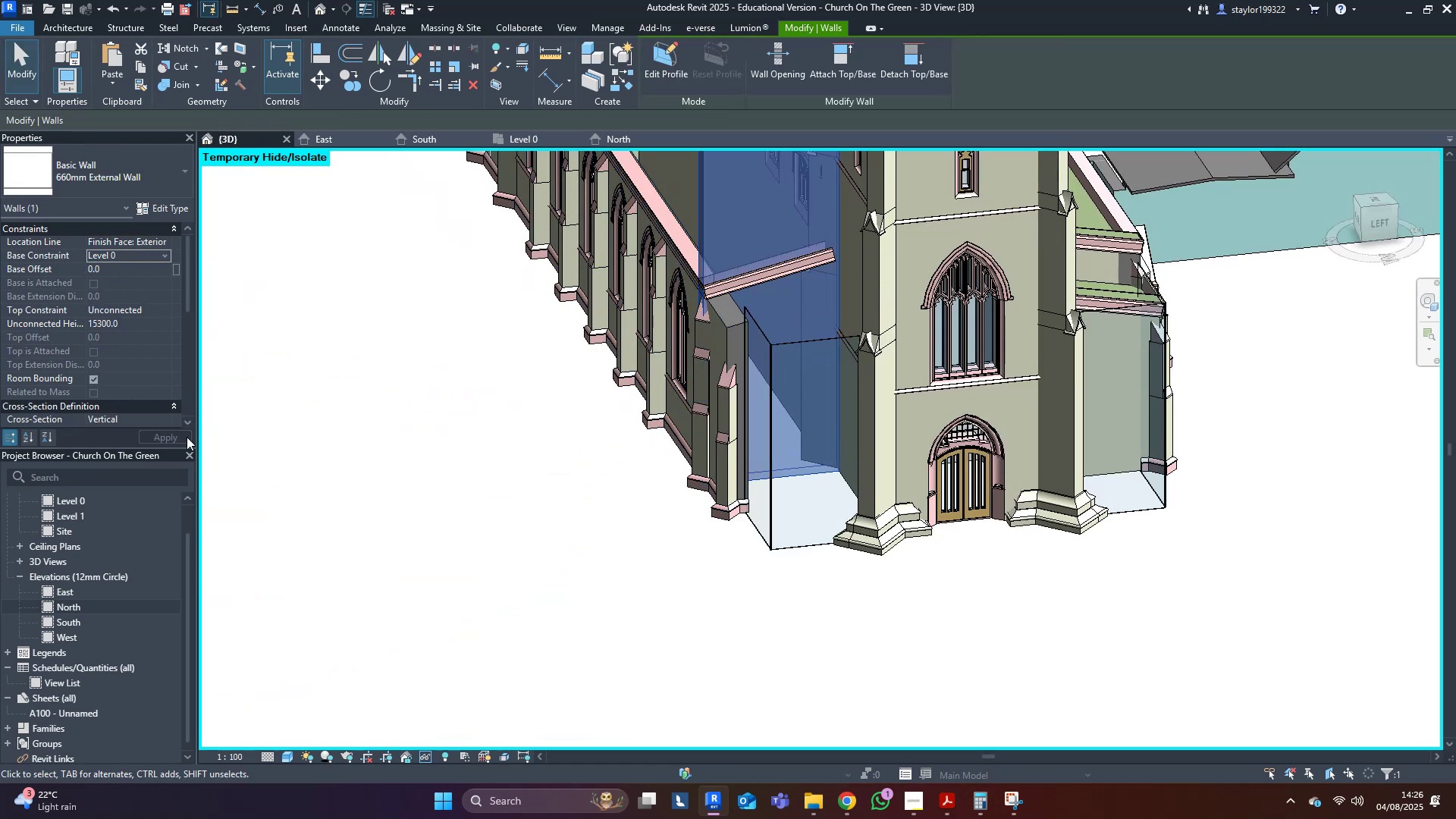 
double_click([641, 474])
 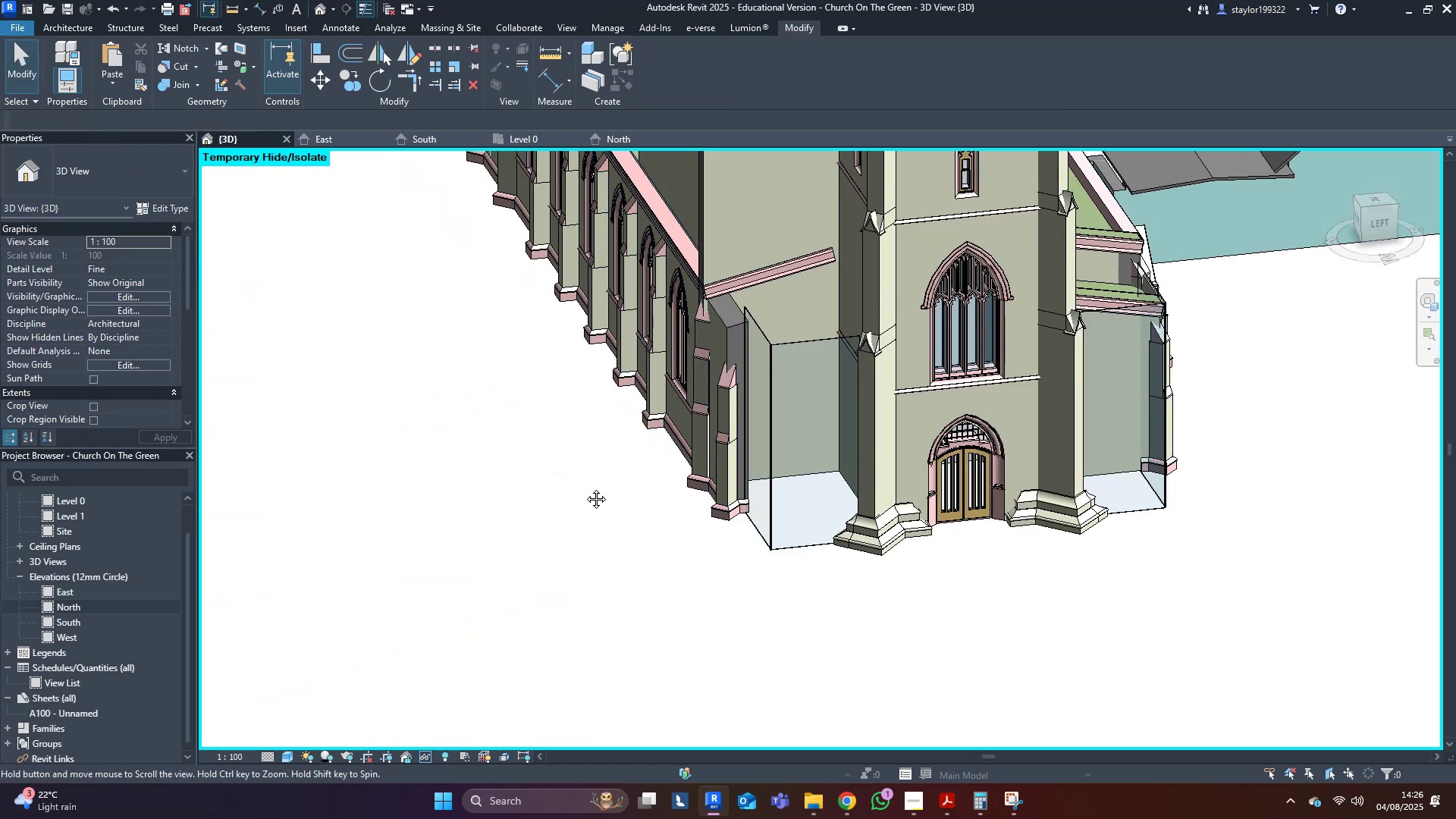 
type(hr)
 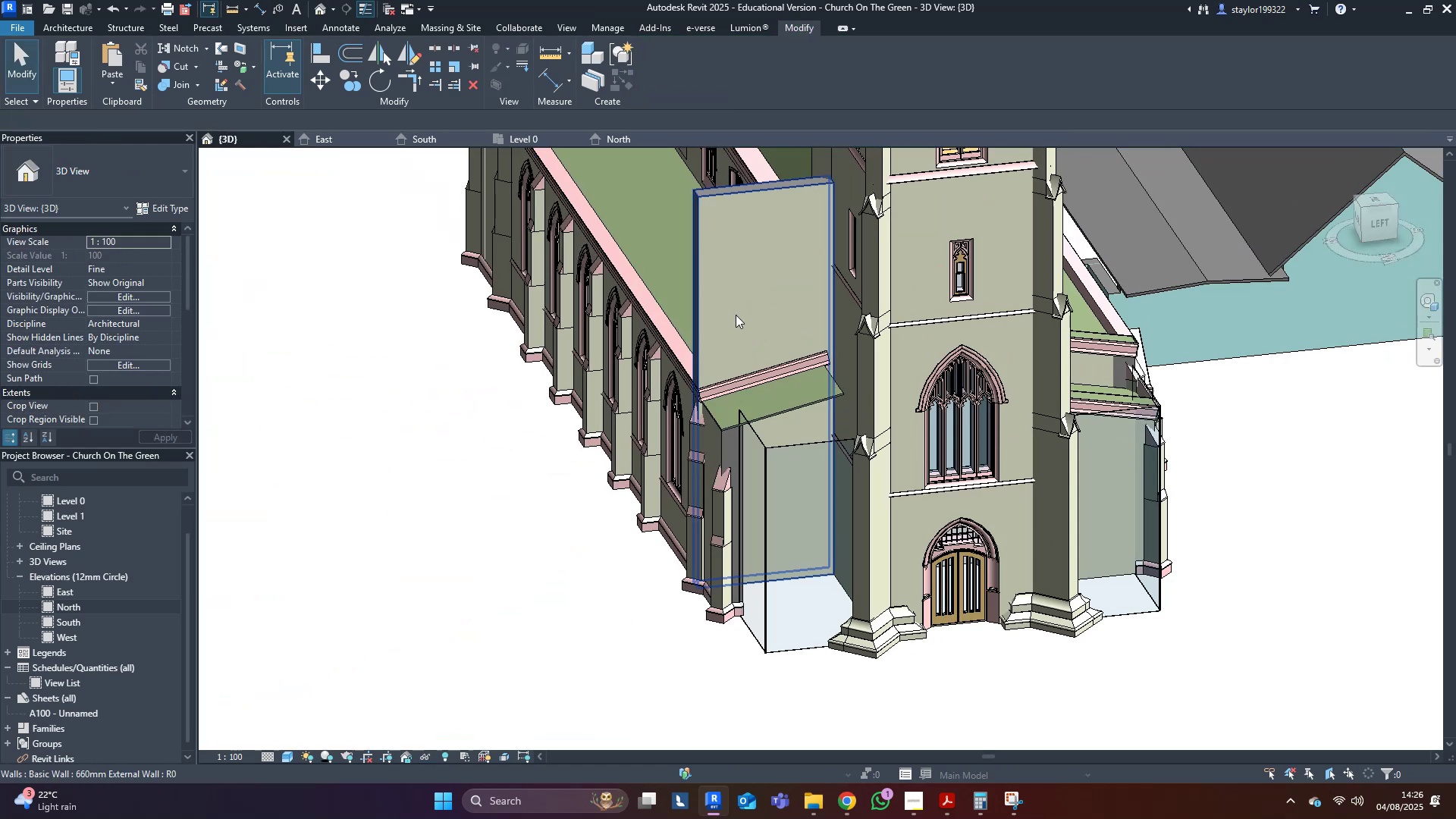 
left_click([736, 315])
 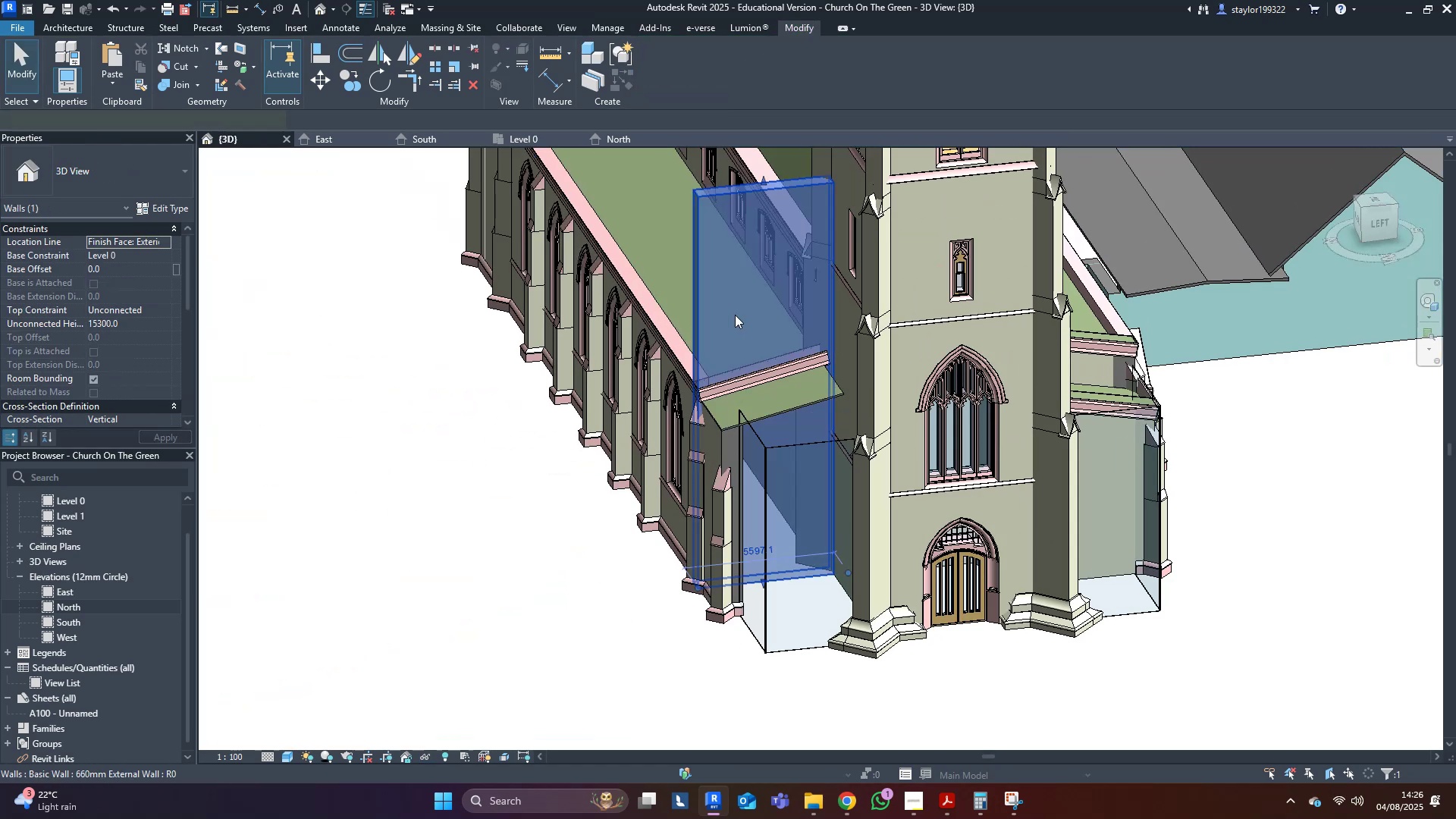 
hold_key(key=ShiftLeft, duration=1.34)
 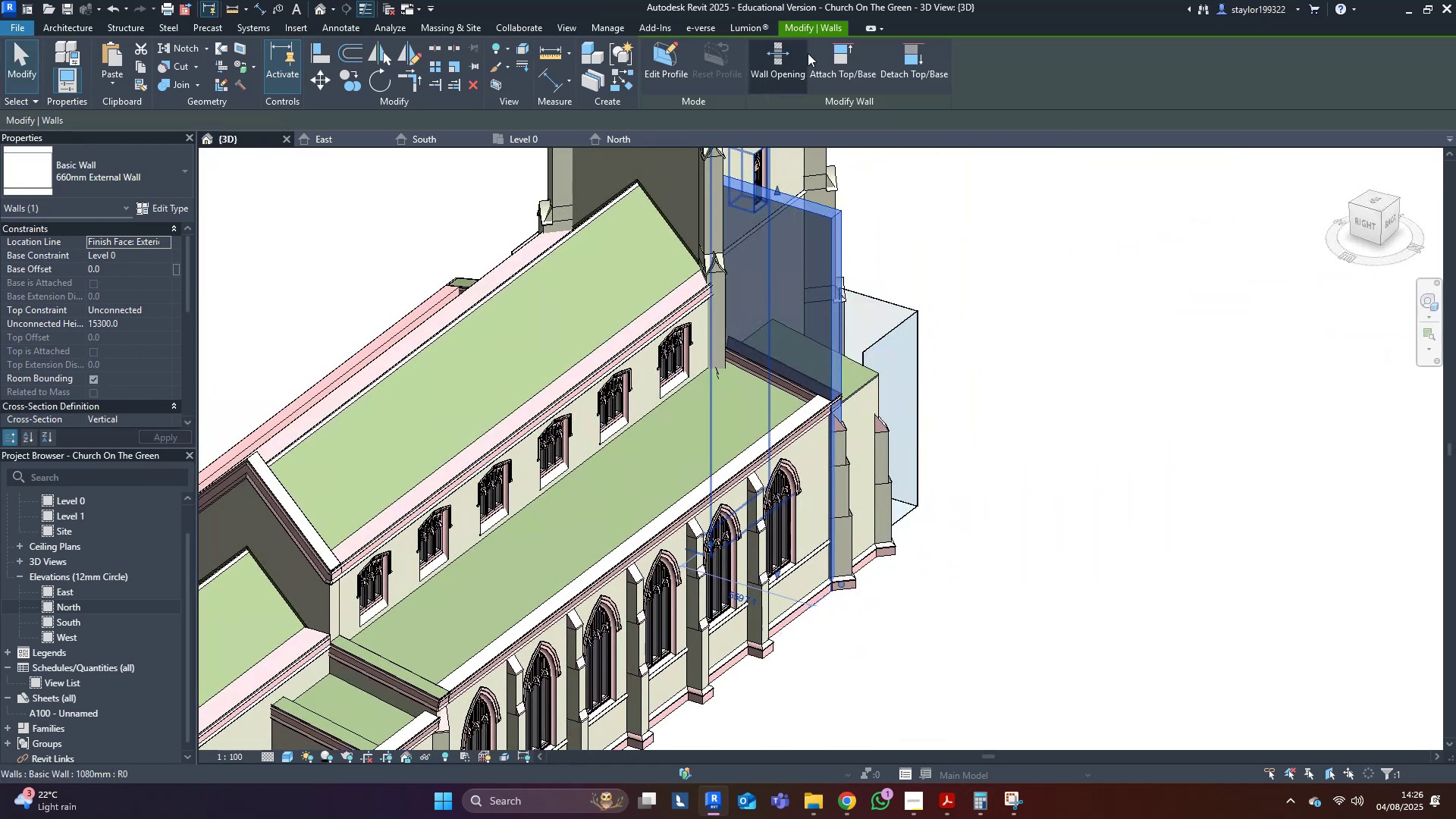 
left_click([821, 53])
 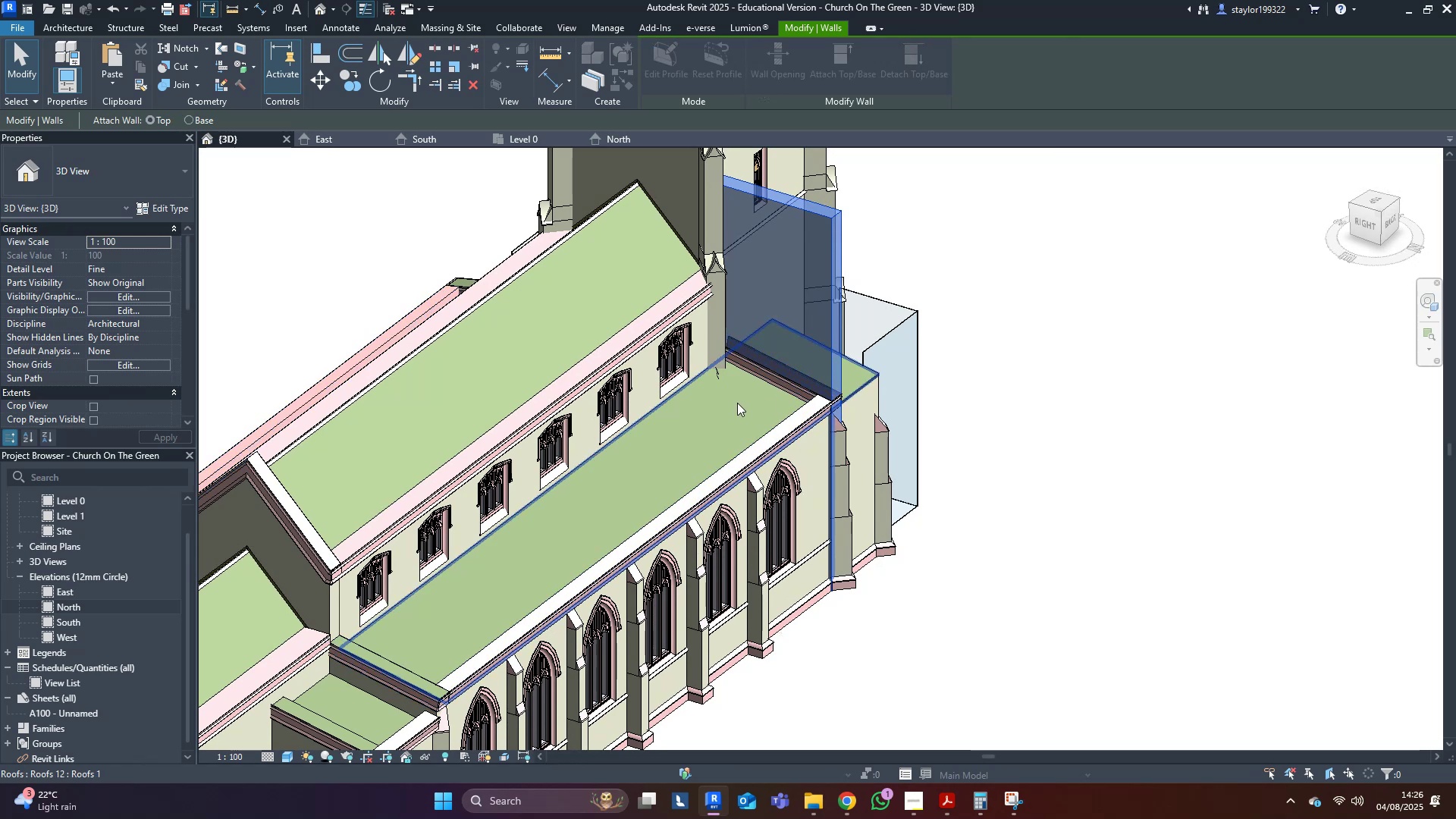 
left_click([737, 403])
 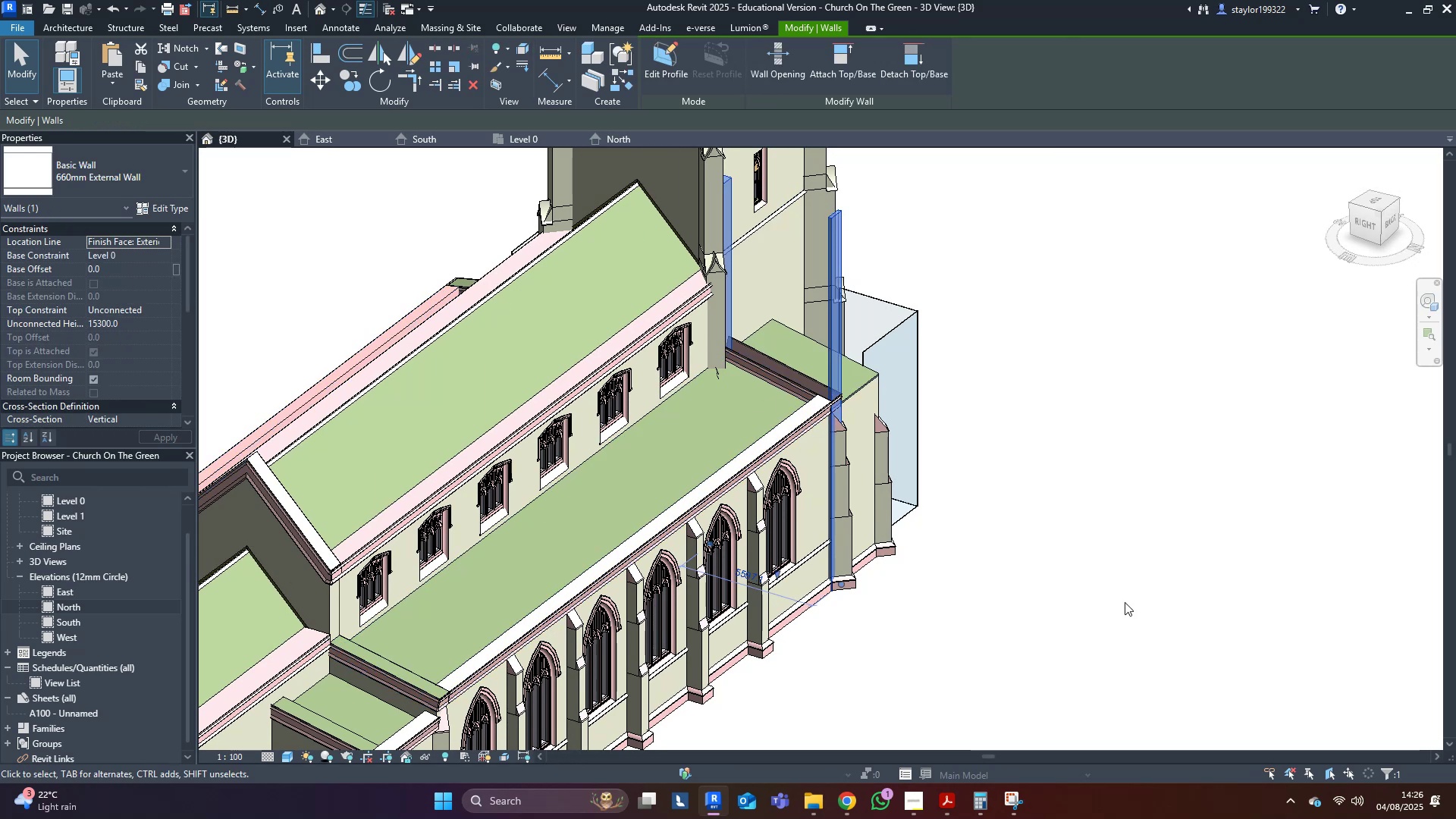 
hold_key(key=ShiftLeft, duration=0.53)
 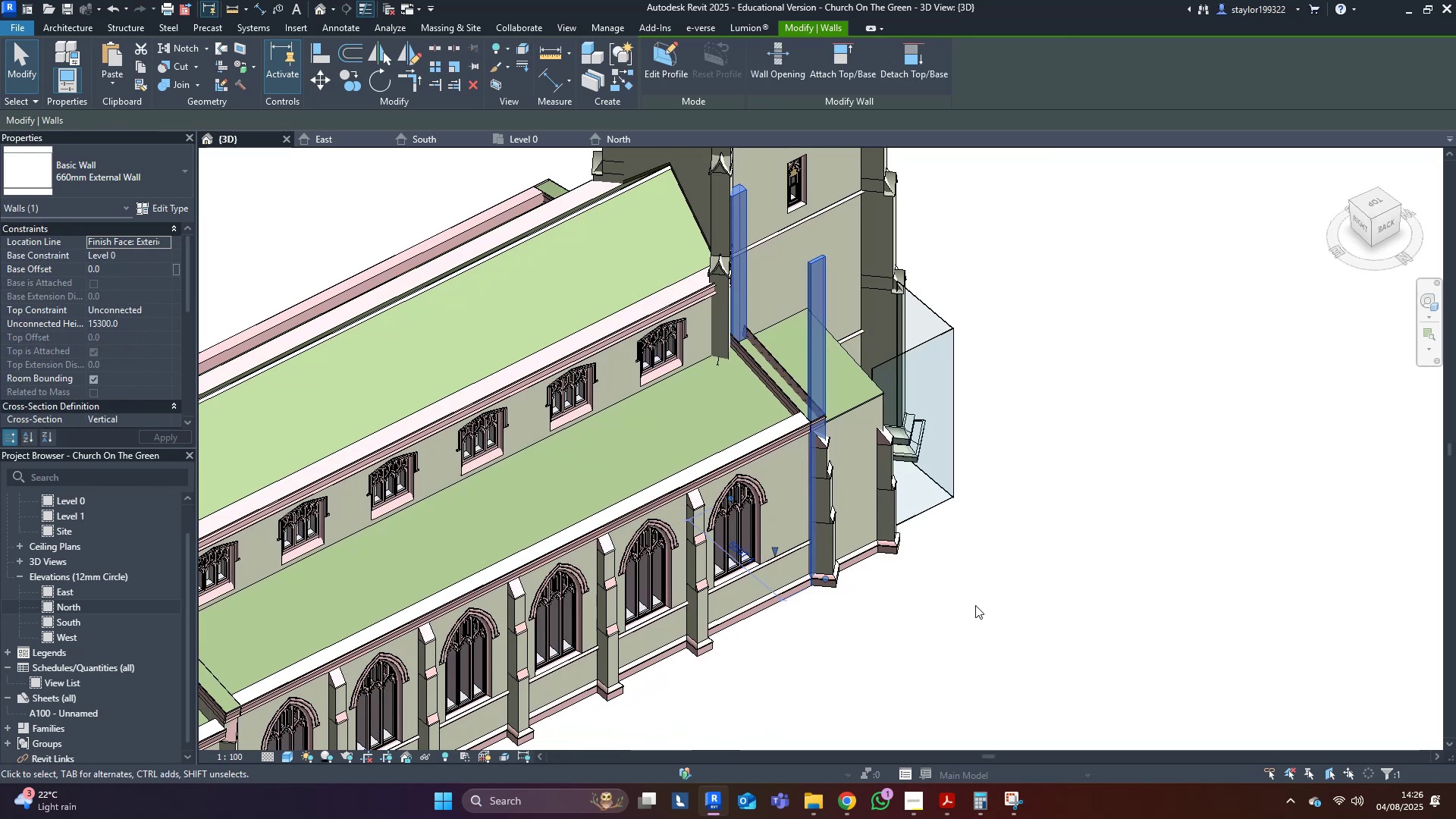 
scroll: coordinate [916, 575], scroll_direction: up, amount: 4.0
 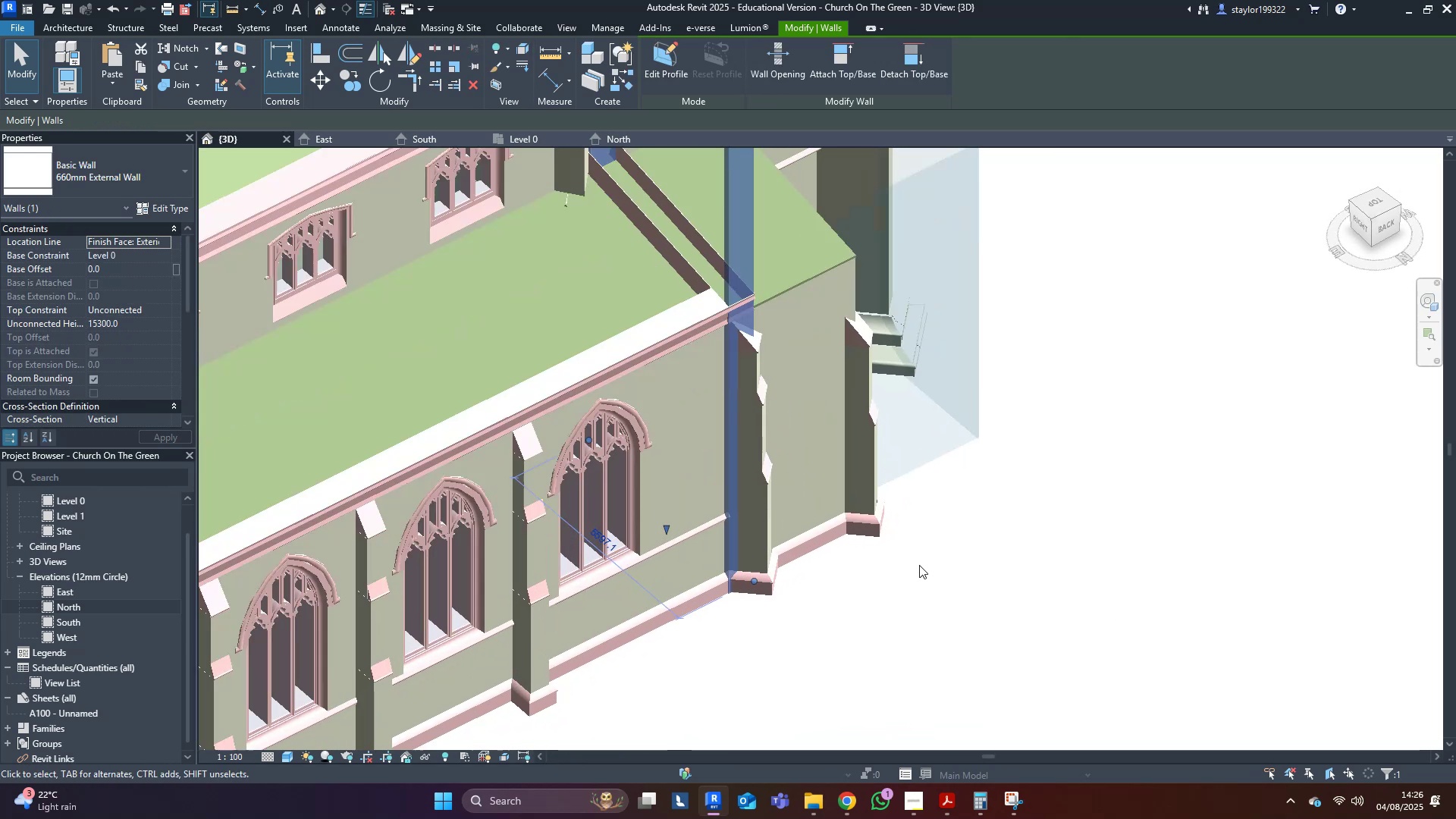 
hold_key(key=ShiftLeft, duration=0.31)
 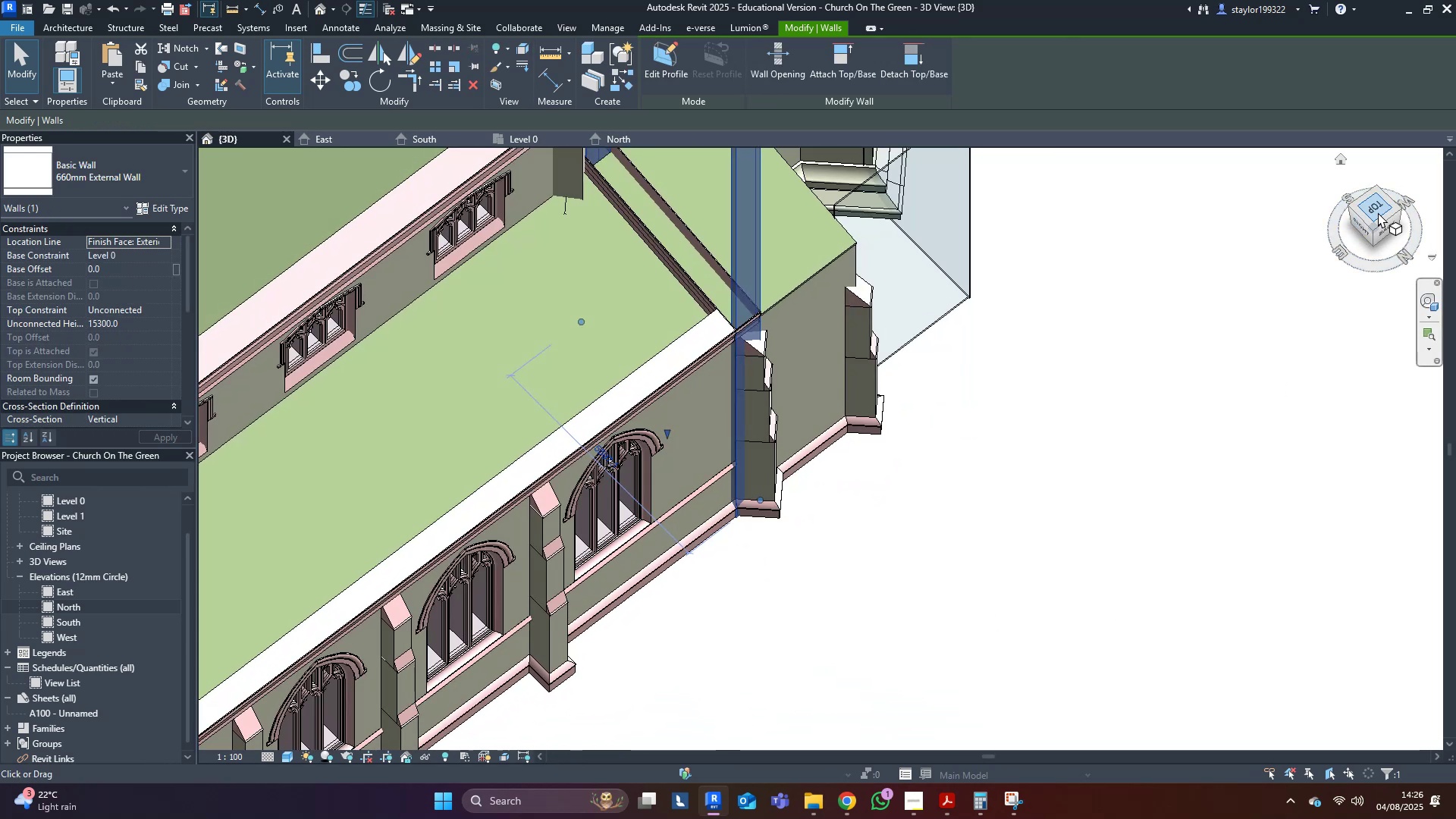 
left_click([1381, 207])
 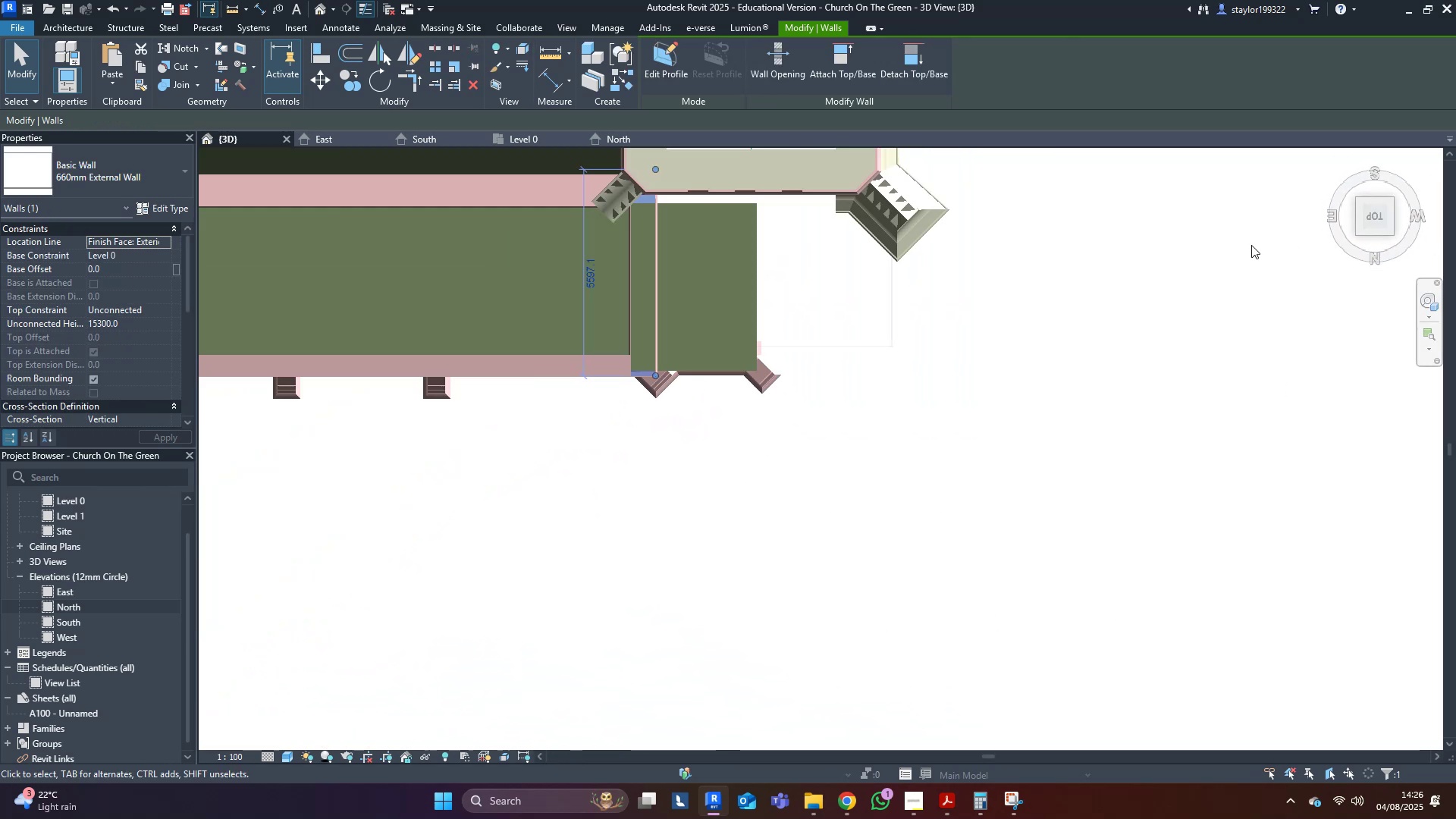 
scroll: coordinate [809, 535], scroll_direction: up, amount: 9.0
 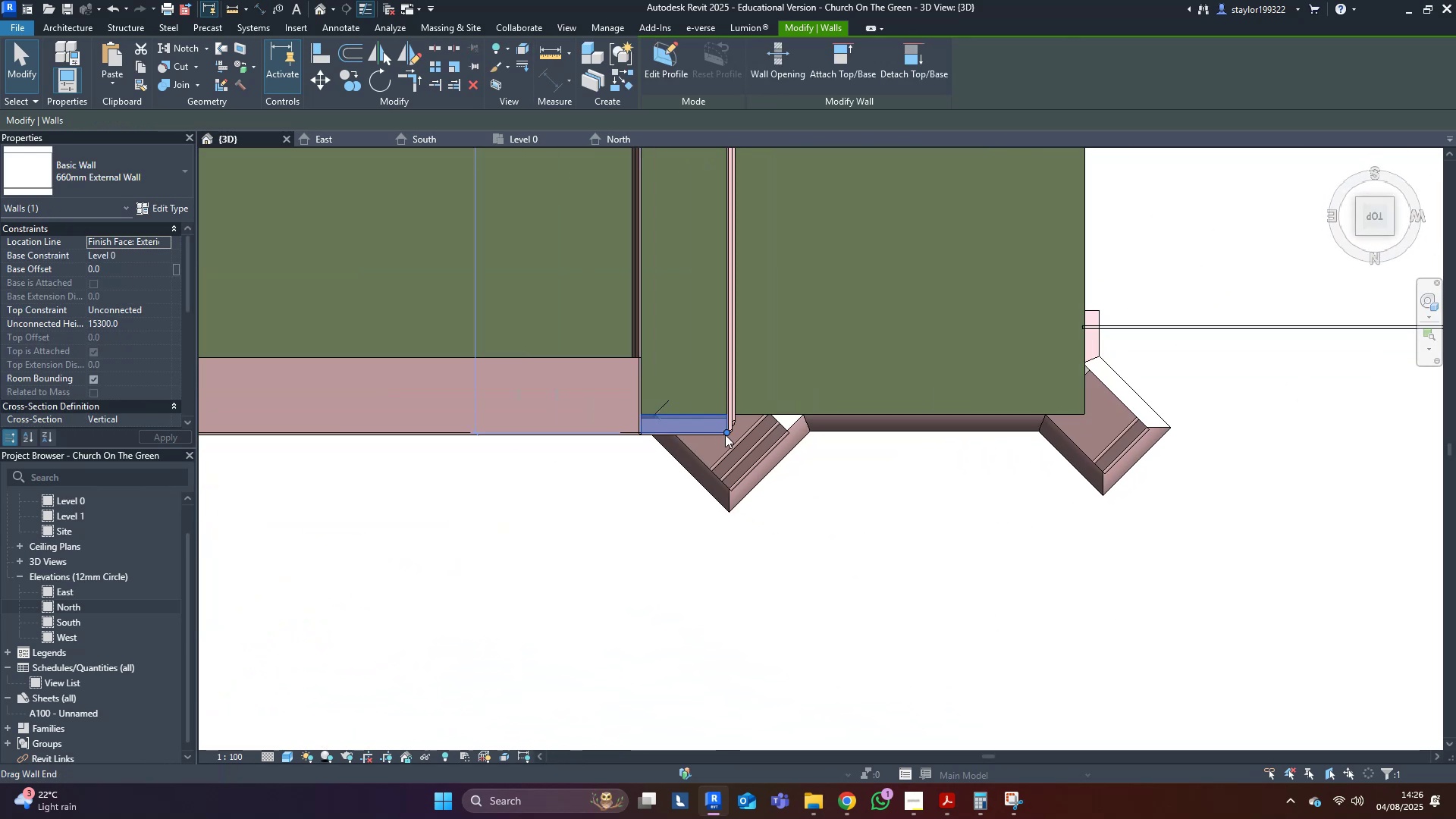 
left_click_drag(start_coordinate=[726, 434], to_coordinate=[718, 418])
 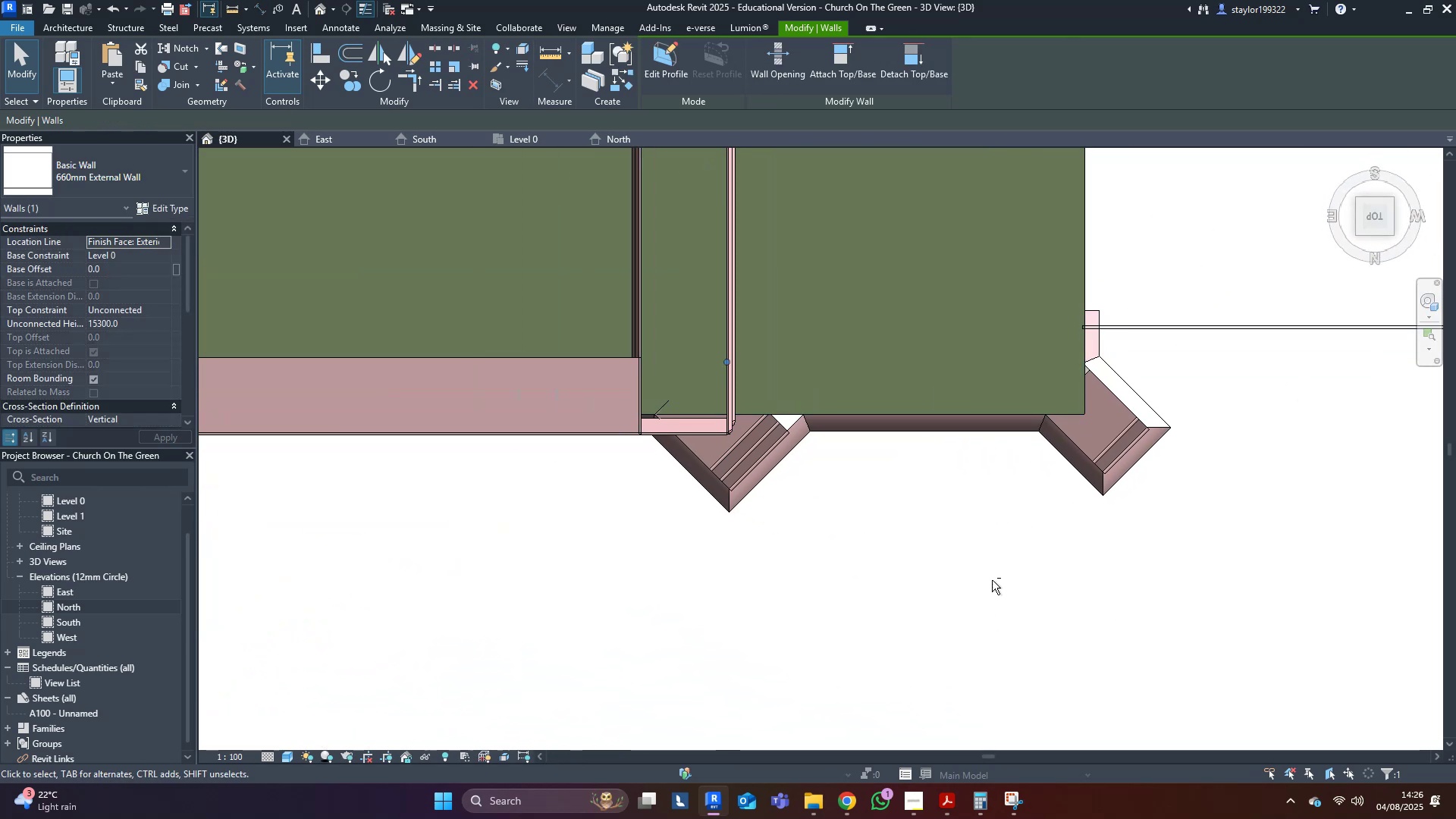 
hold_key(key=ShiftLeft, duration=1.01)
 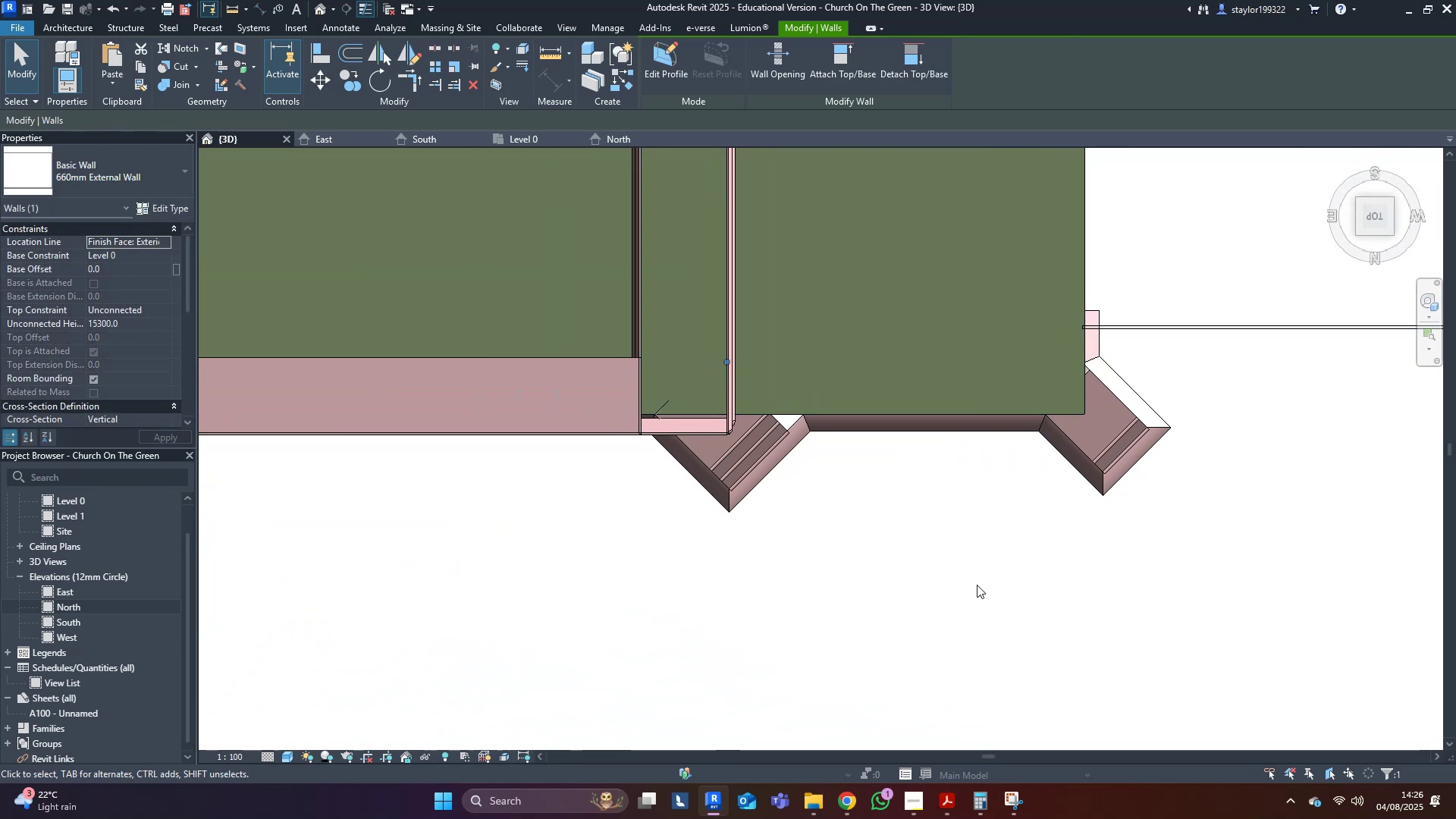 
scroll: coordinate [977, 585], scroll_direction: down, amount: 6.0
 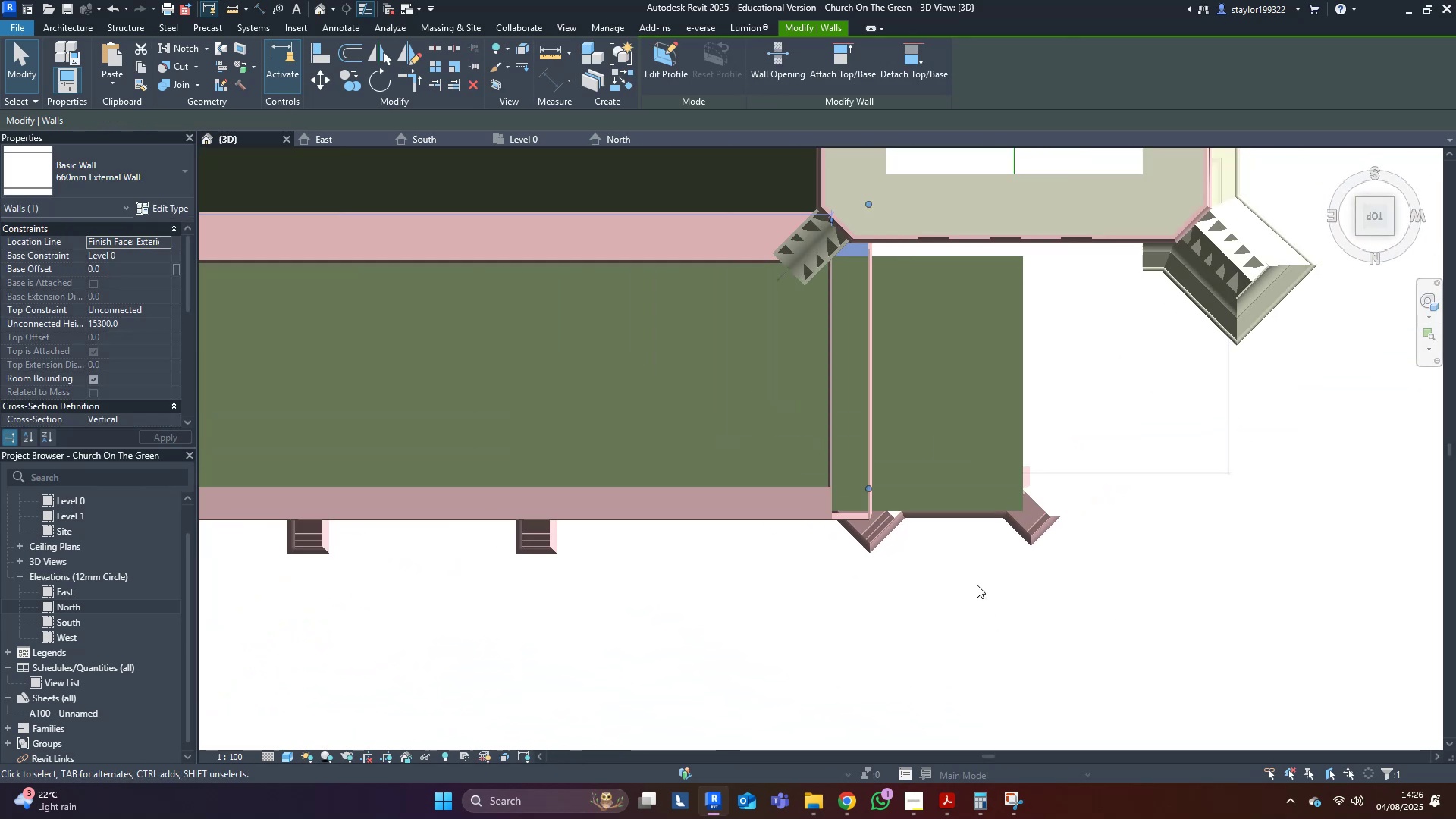 
hold_key(key=ShiftLeft, duration=0.49)
 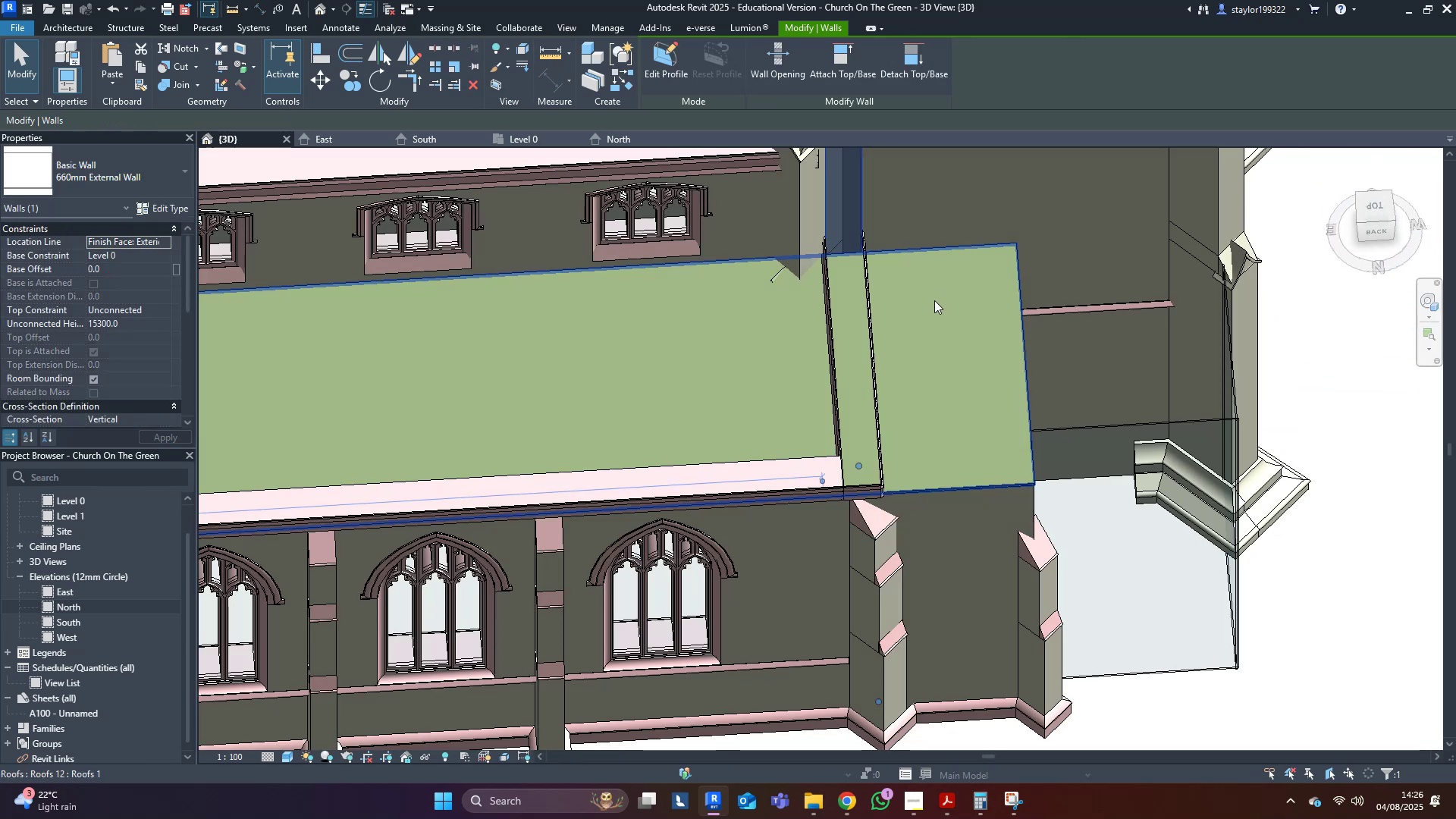 
hold_key(key=ShiftLeft, duration=0.36)
 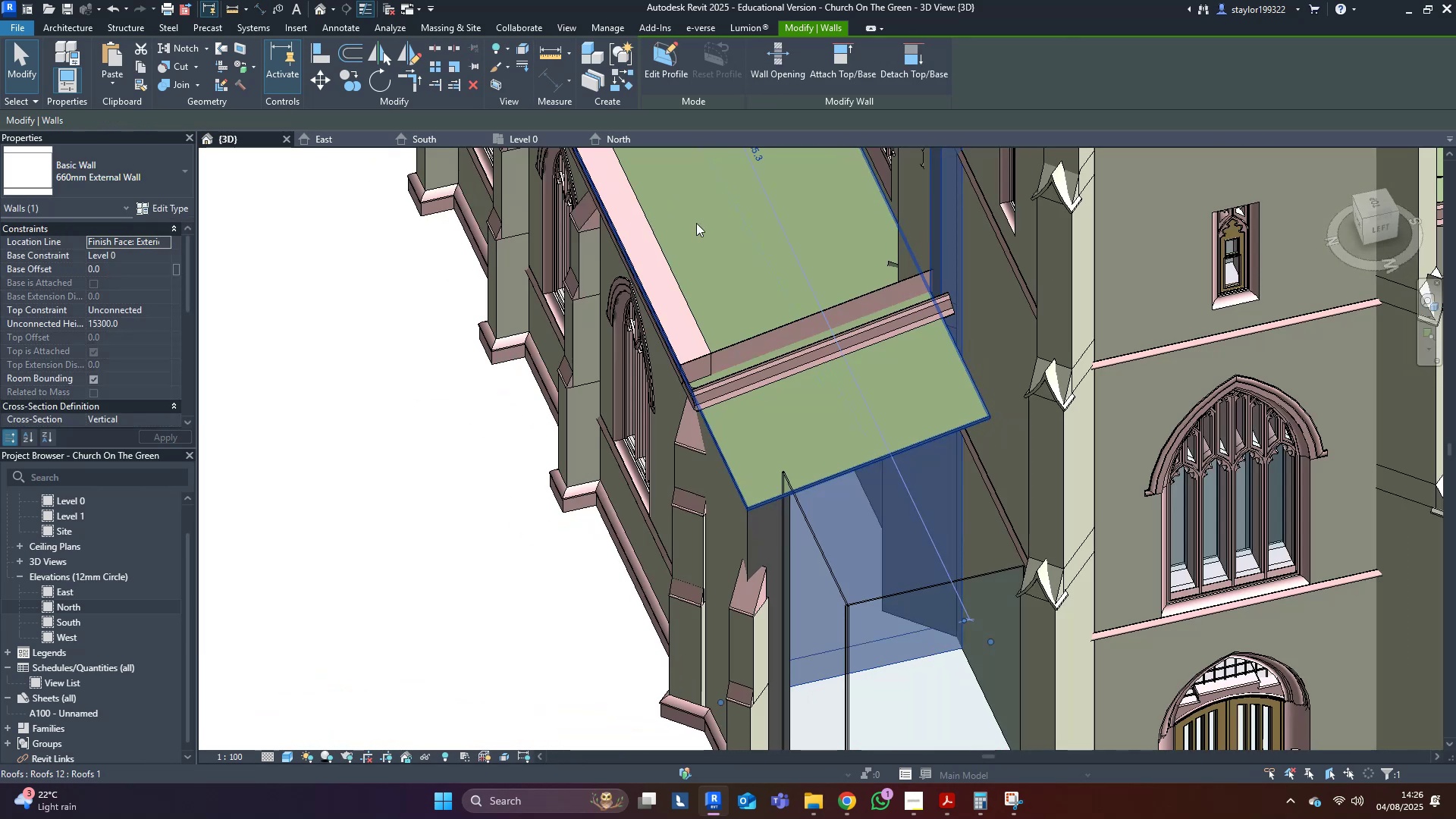 
scroll: coordinate [716, 366], scroll_direction: down, amount: 4.0
 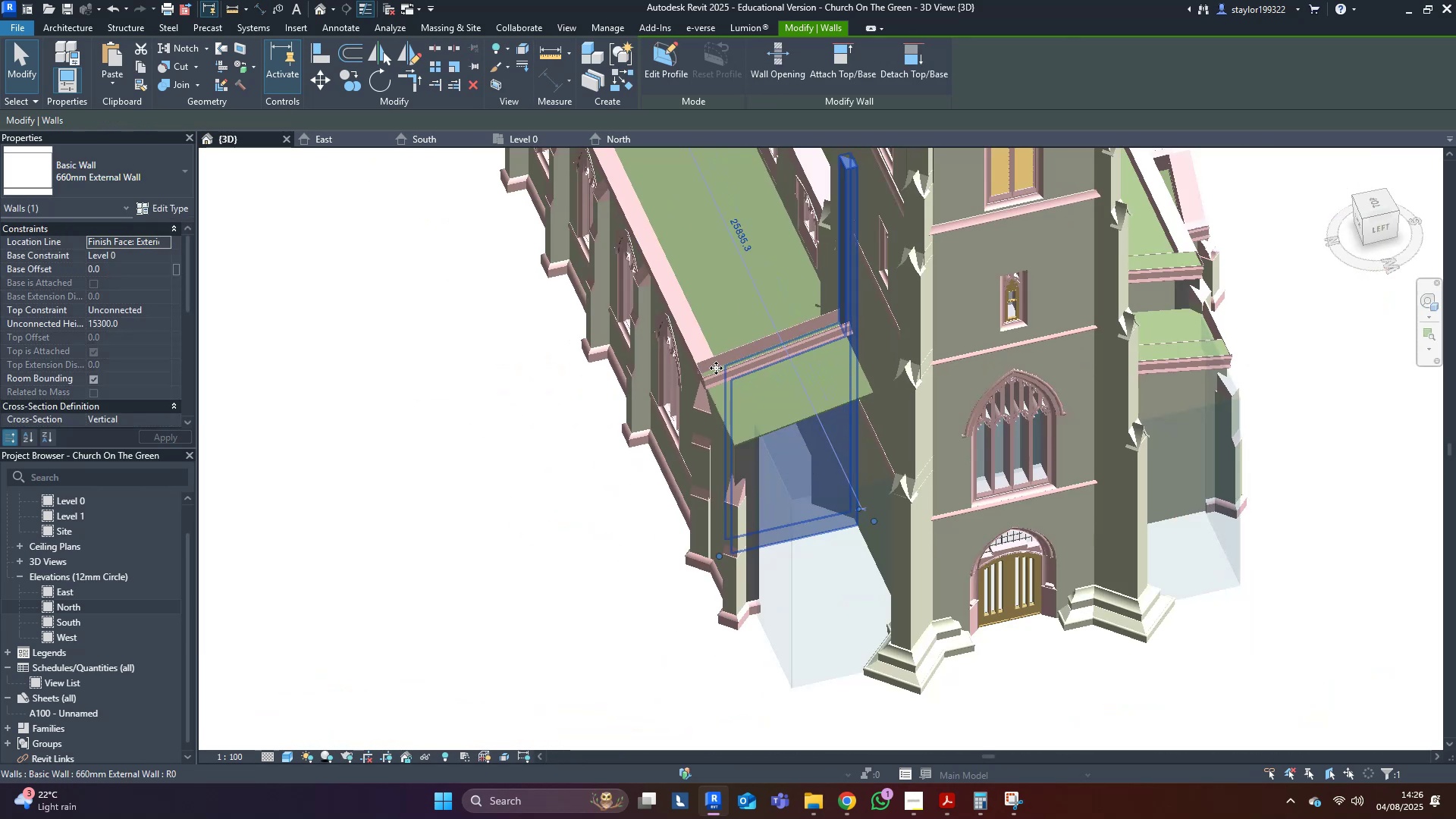 
hold_key(key=ShiftLeft, duration=0.41)
 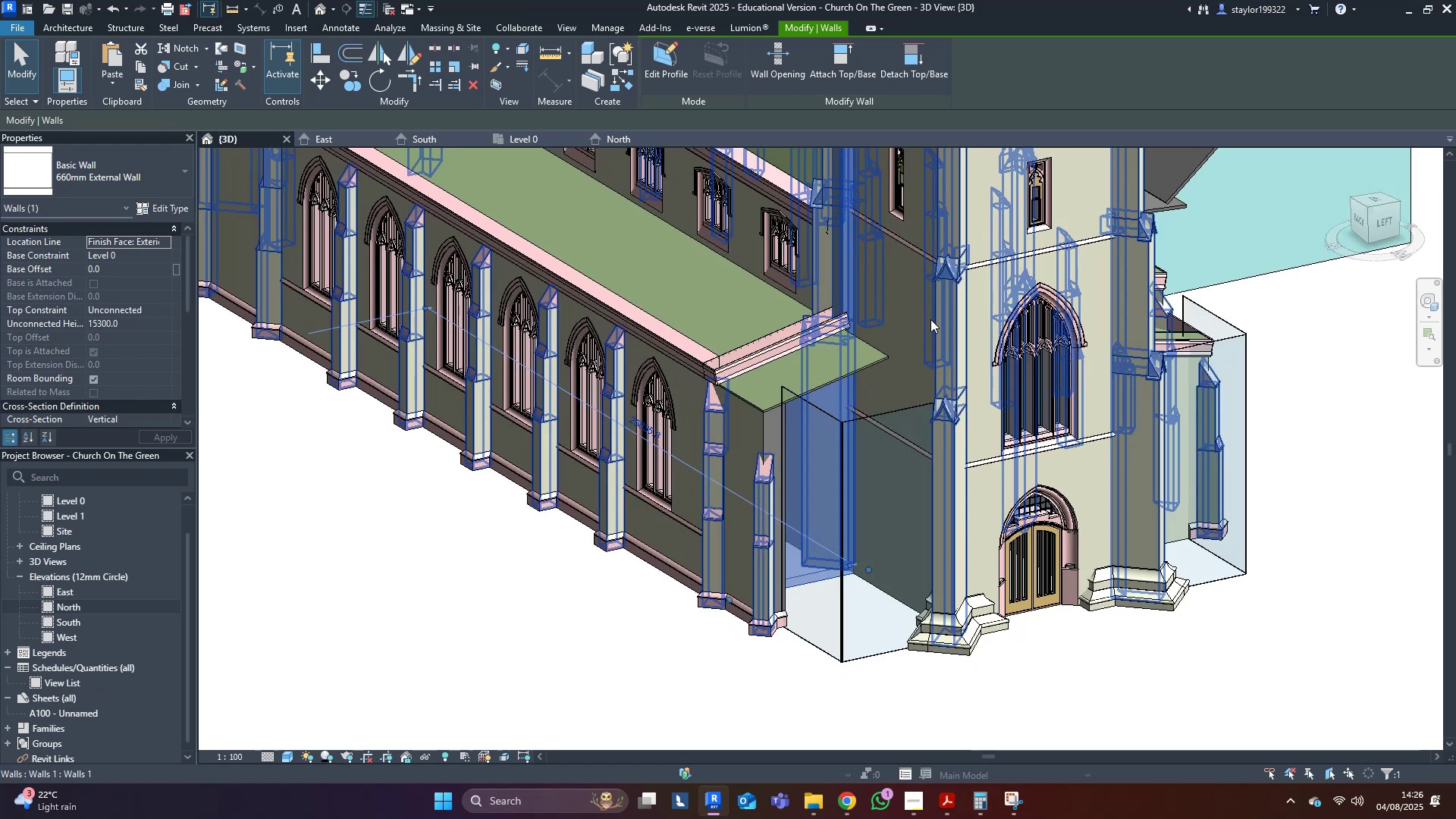 
key(Escape)
 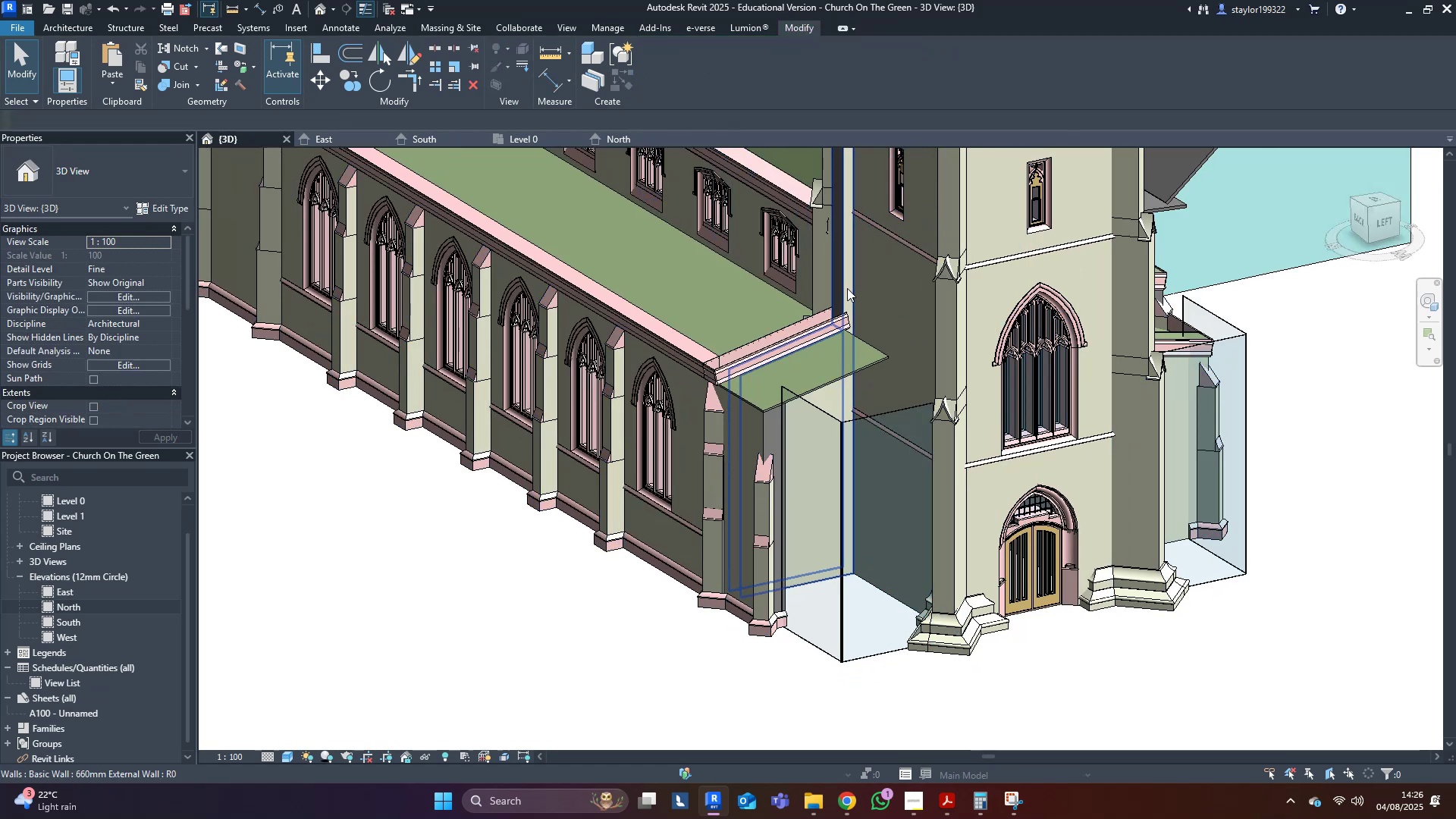 
left_click([847, 288])
 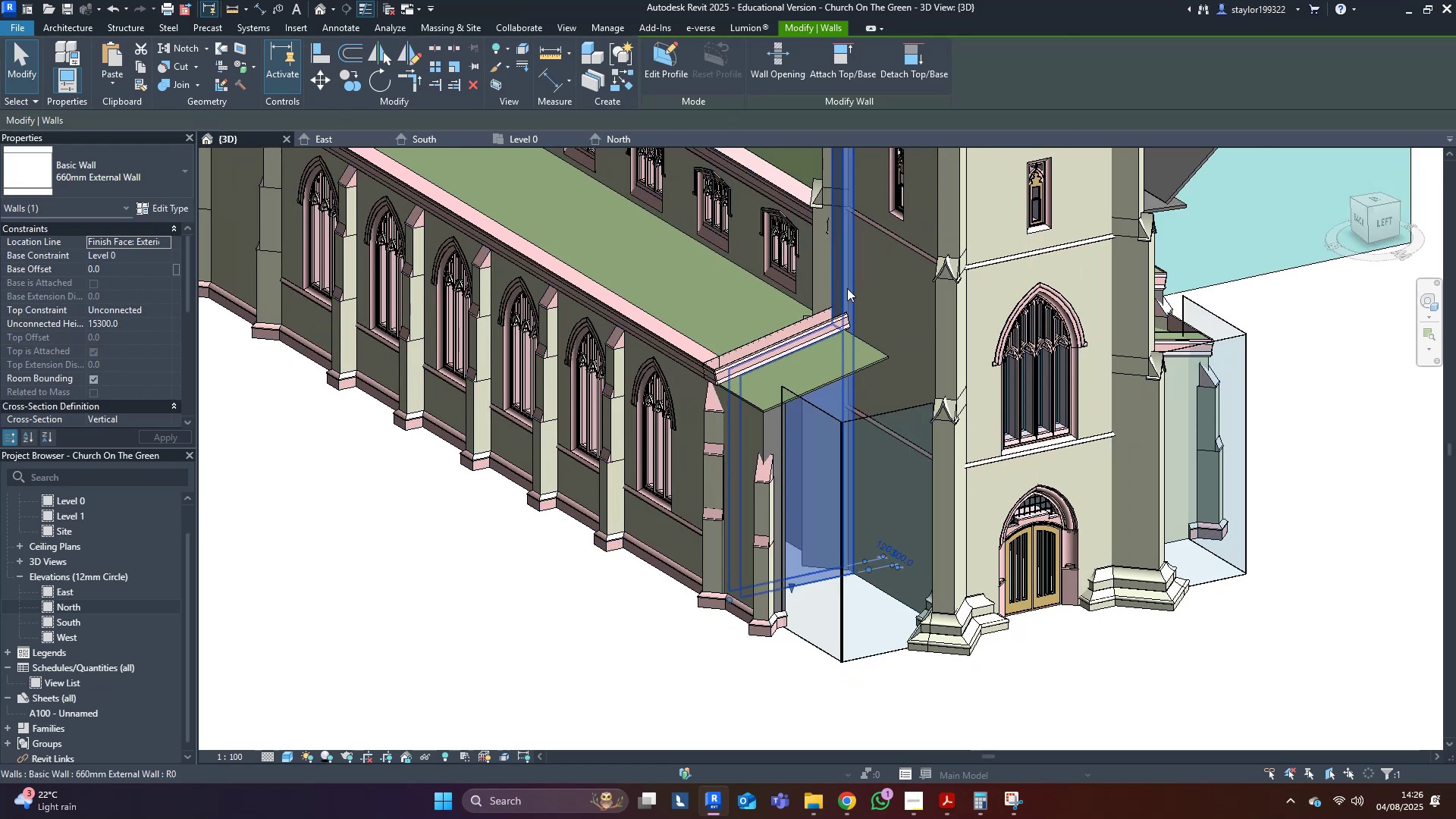 
hold_key(key=ShiftLeft, duration=0.43)
 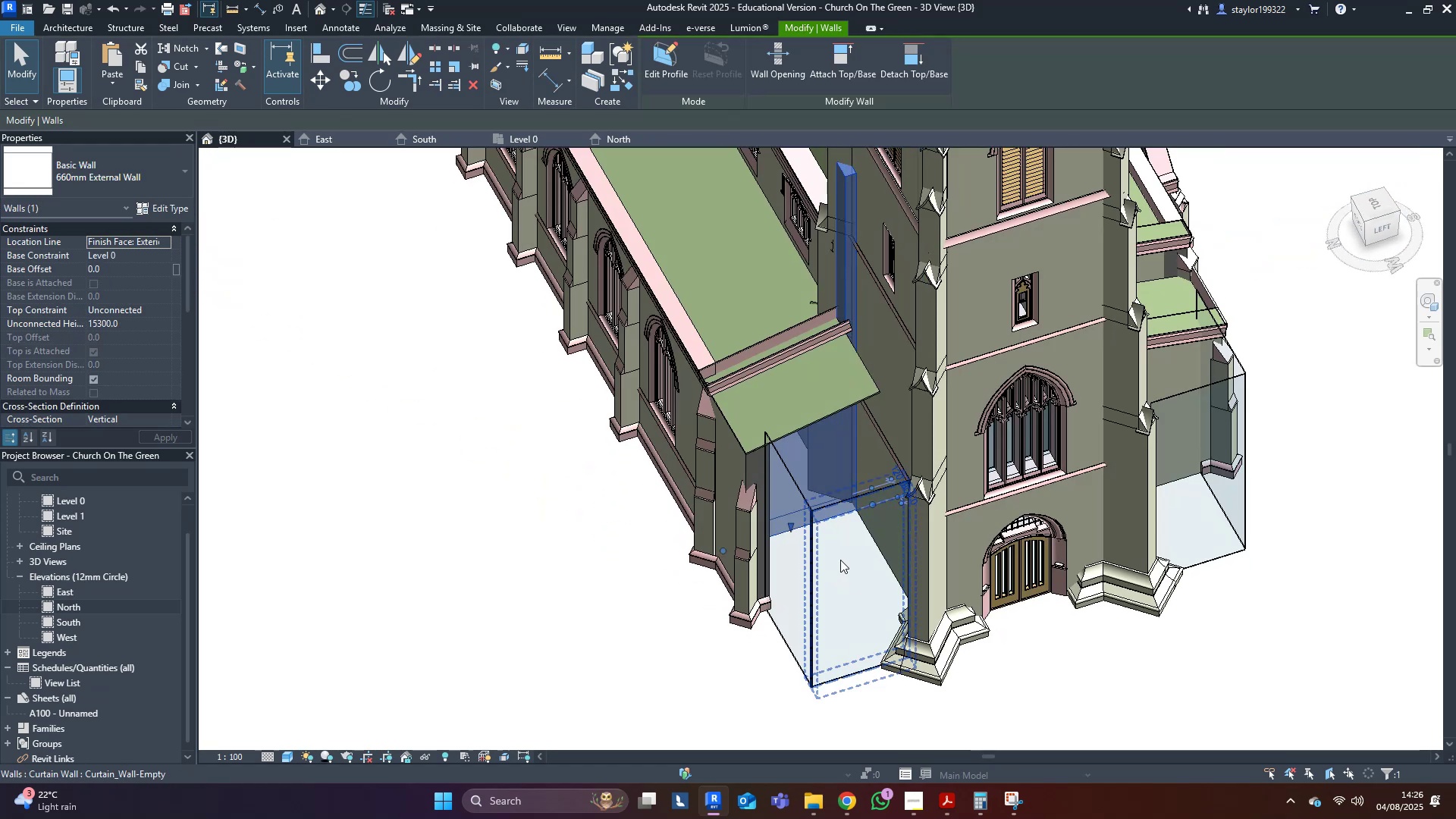 
scroll: coordinate [849, 537], scroll_direction: up, amount: 4.0
 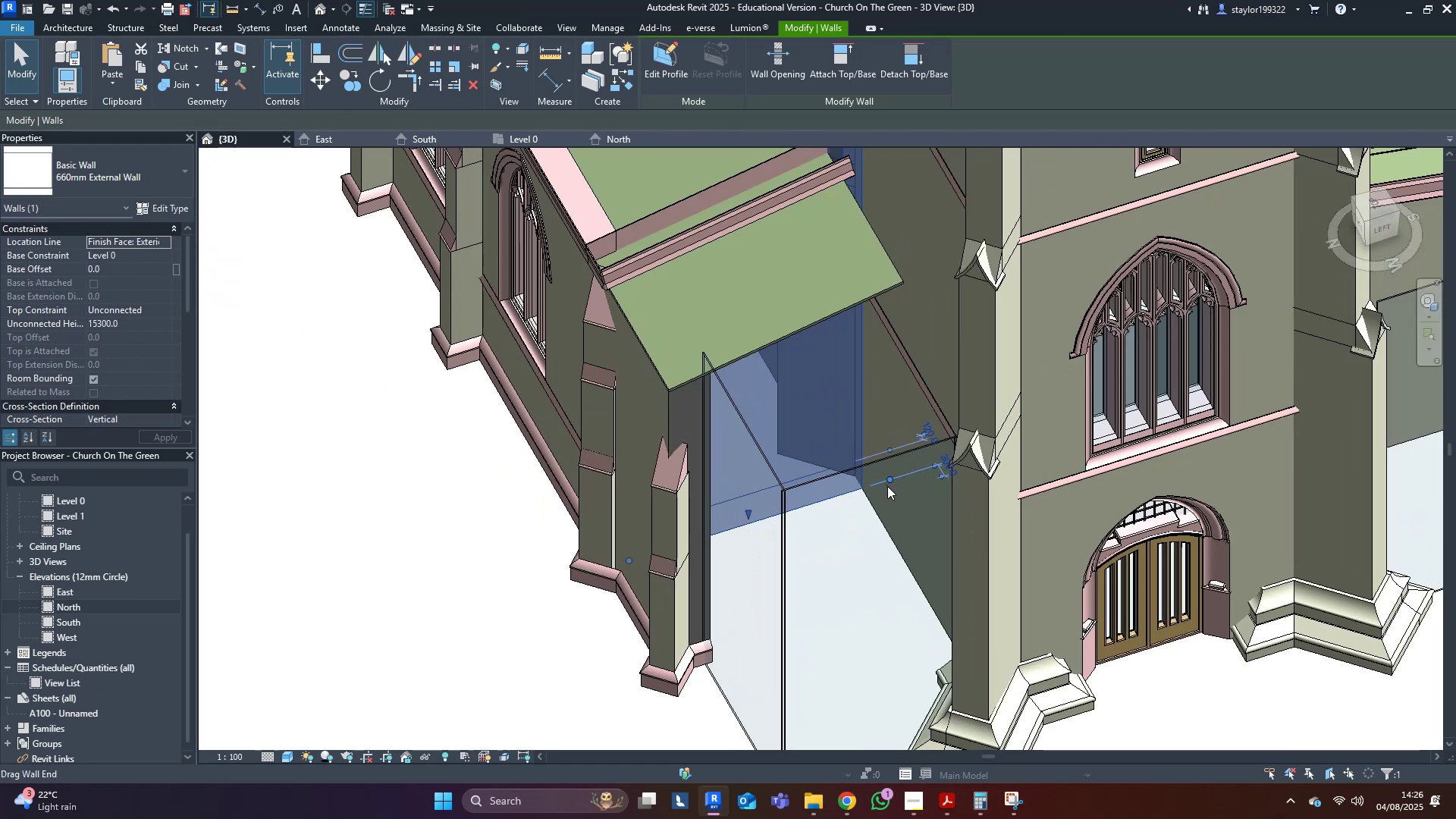 
left_click_drag(start_coordinate=[890, 476], to_coordinate=[848, 487])
 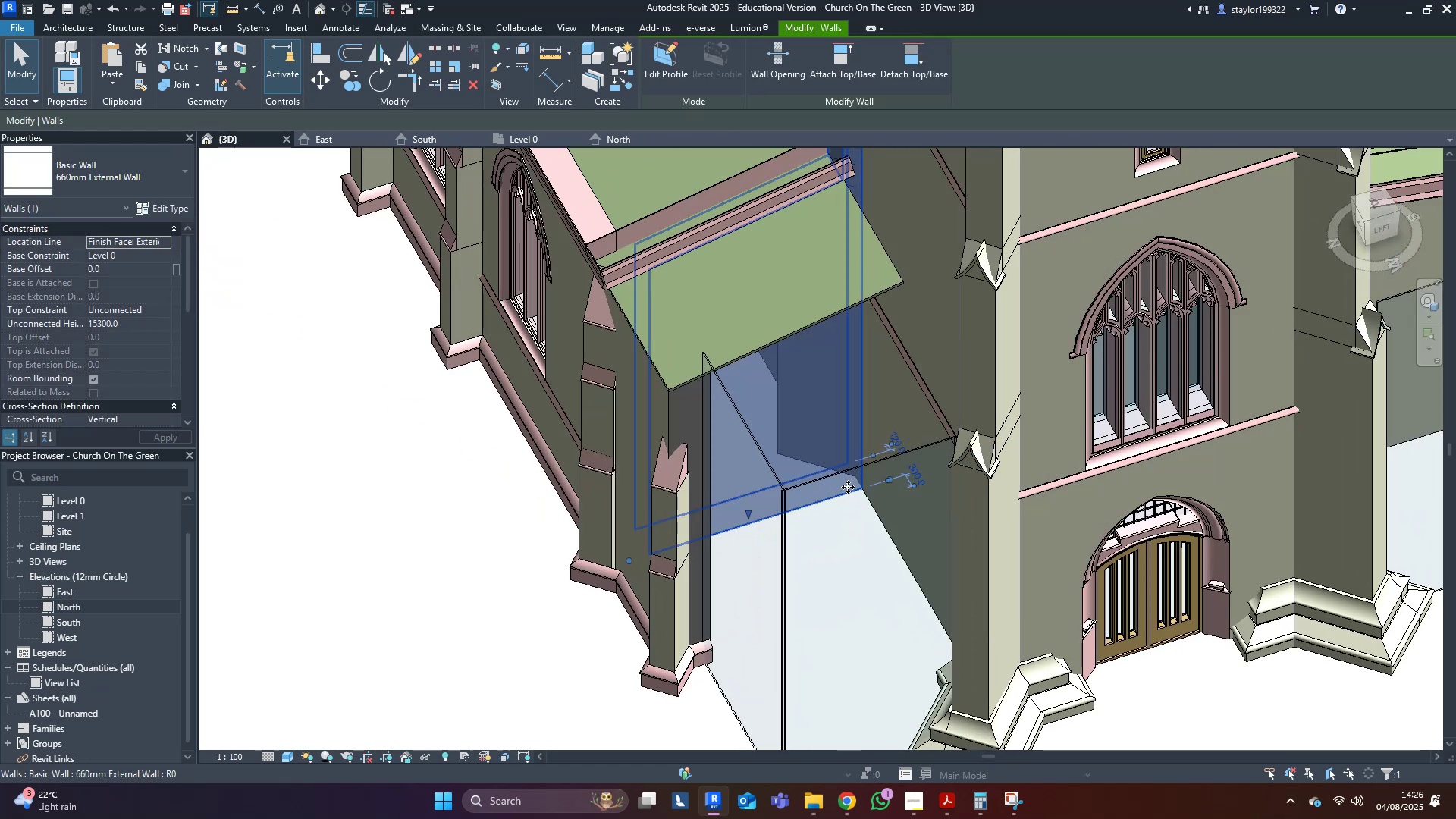 
hold_key(key=ShiftLeft, duration=1.29)
 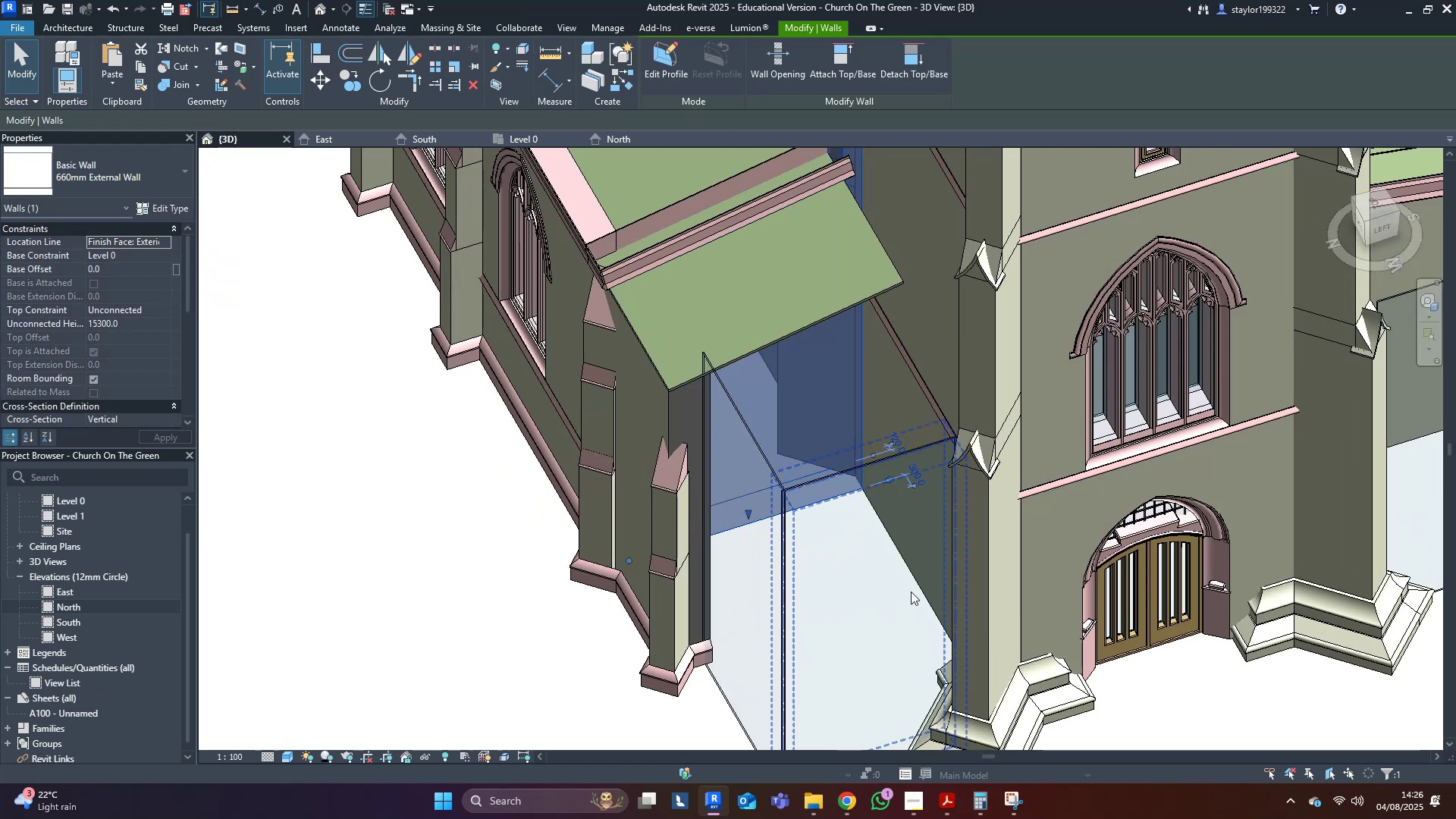 
key(Escape)
 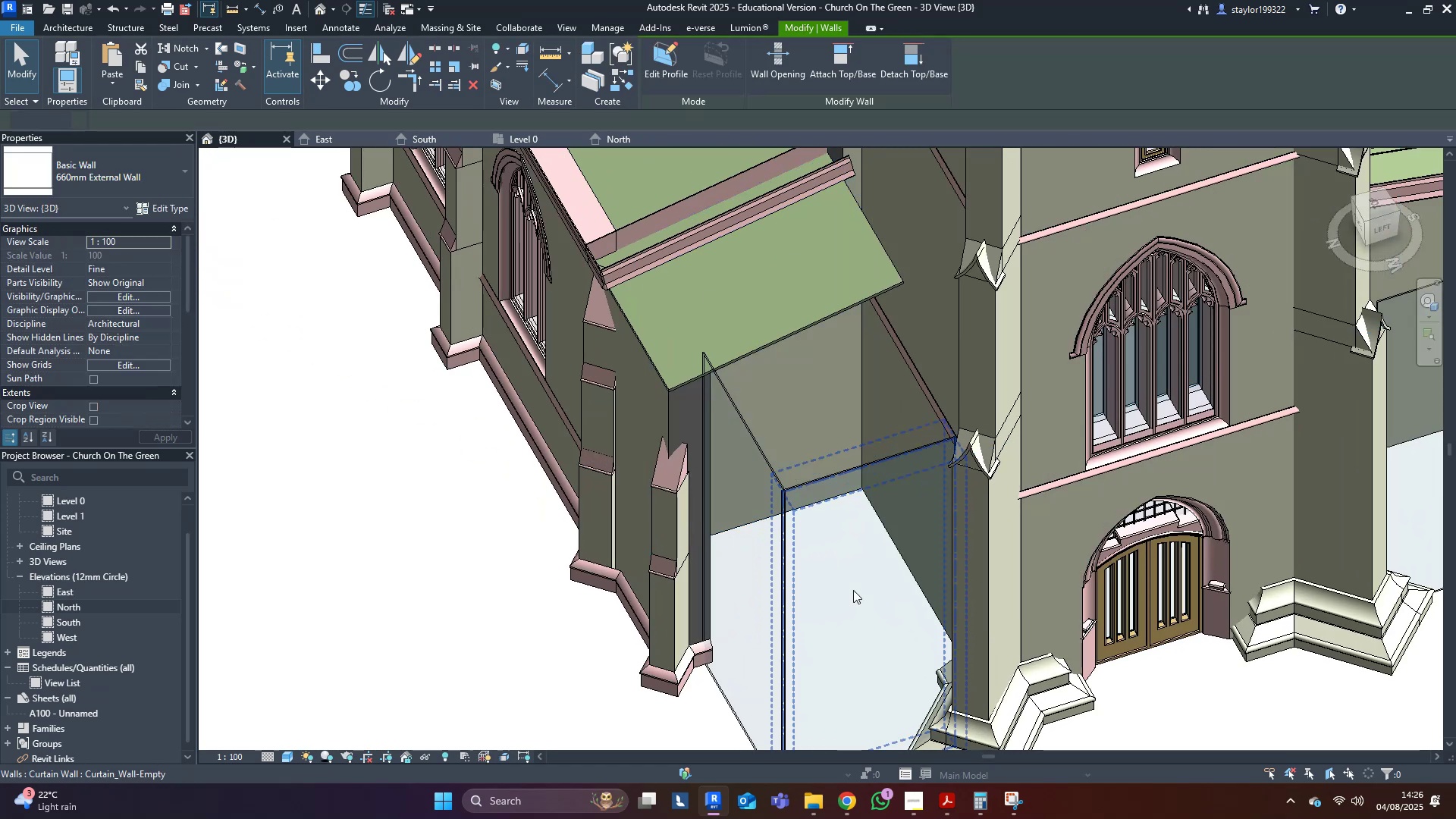 
scroll: coordinate [837, 581], scroll_direction: down, amount: 4.0
 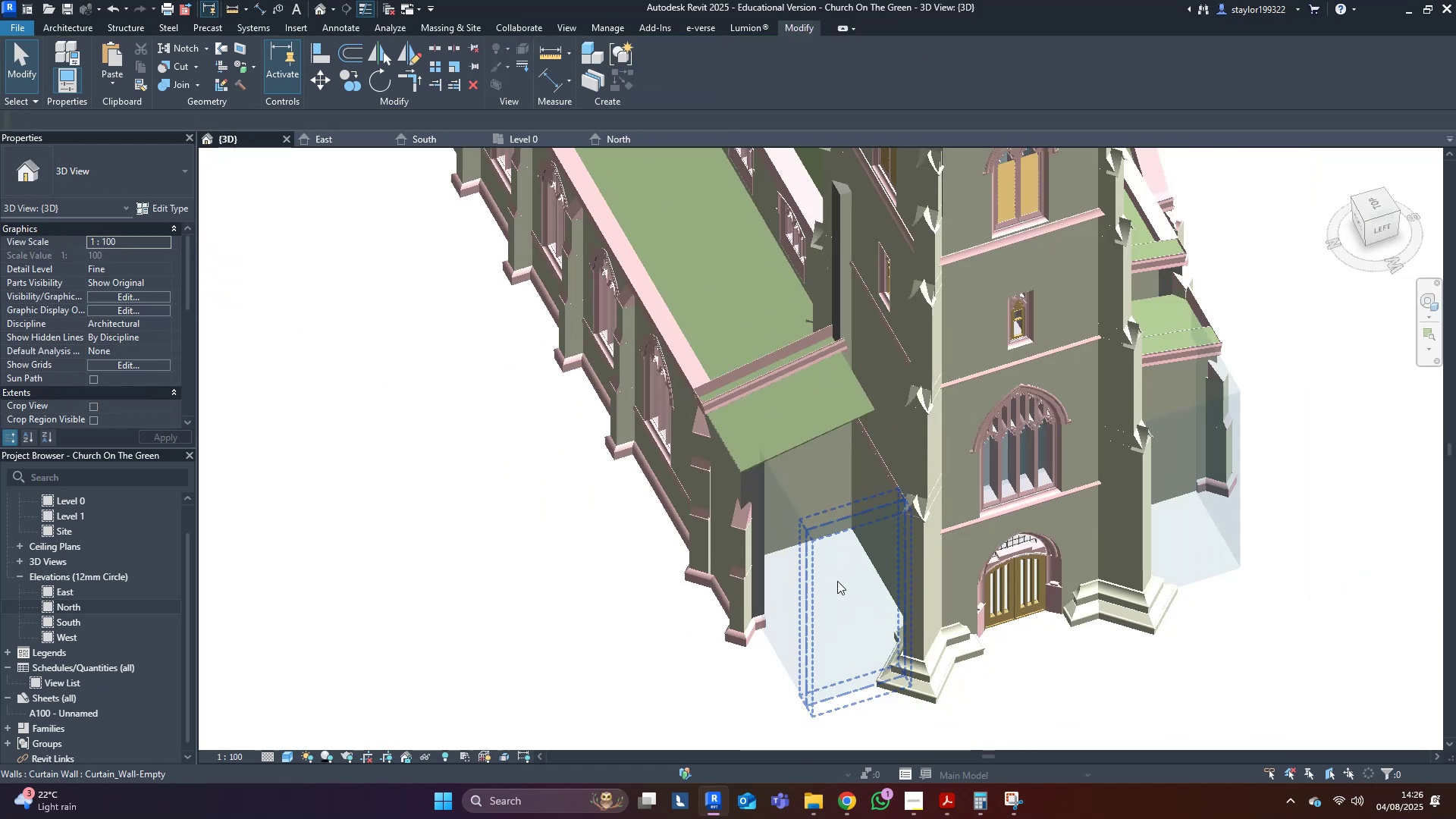 
hold_key(key=ShiftLeft, duration=0.41)
 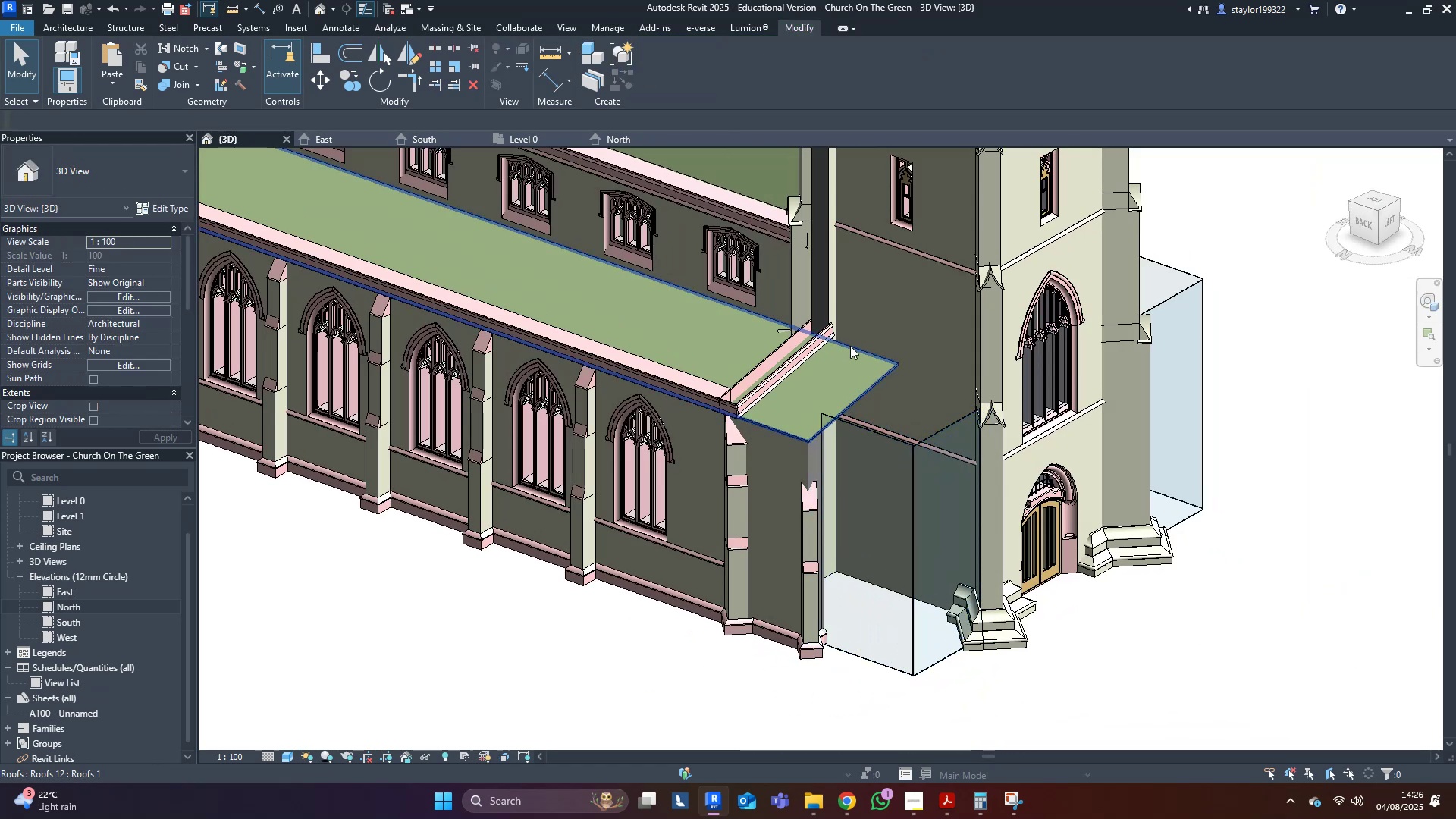 
left_click([850, 346])
 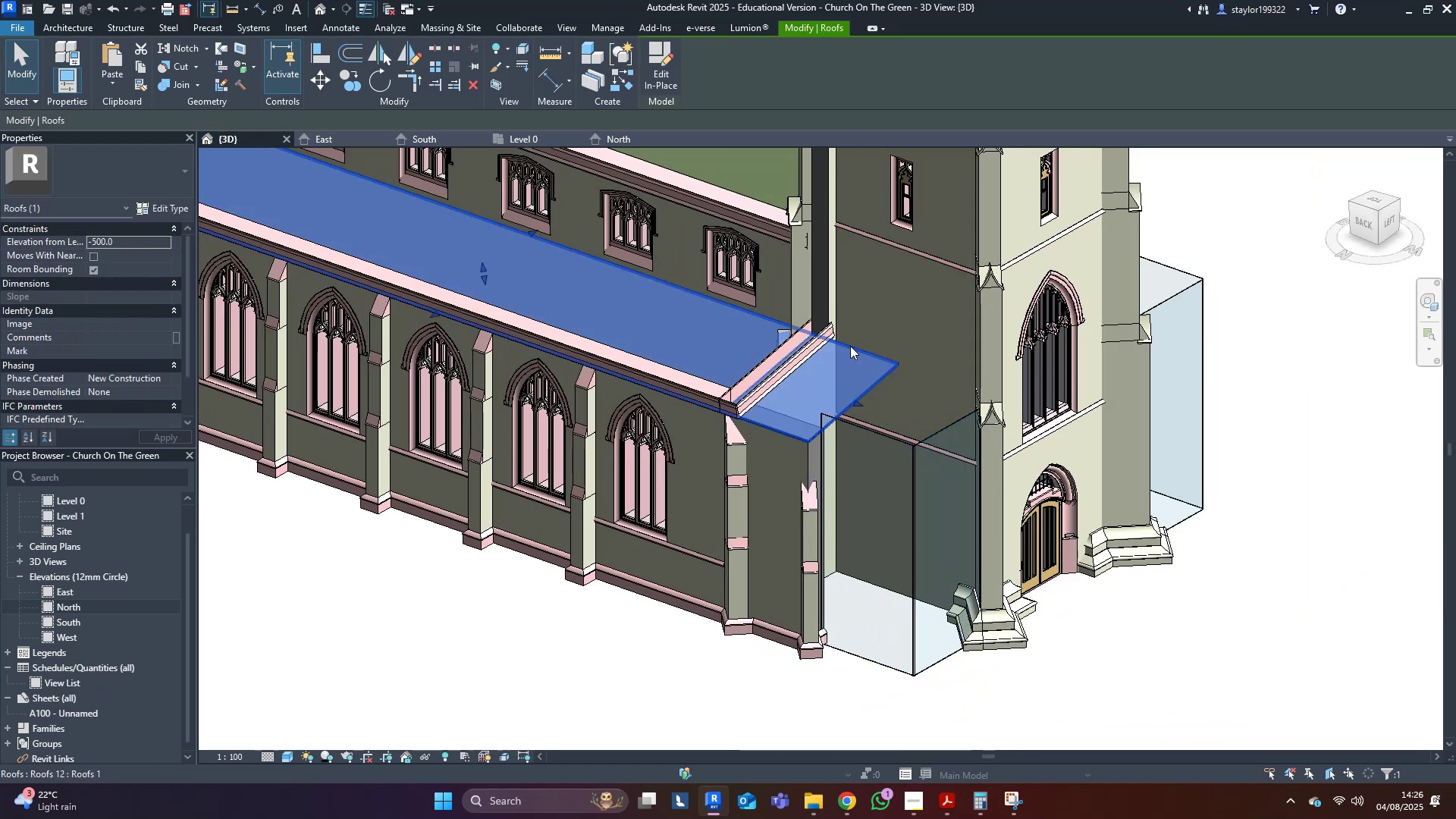 
hold_key(key=ShiftLeft, duration=0.49)
 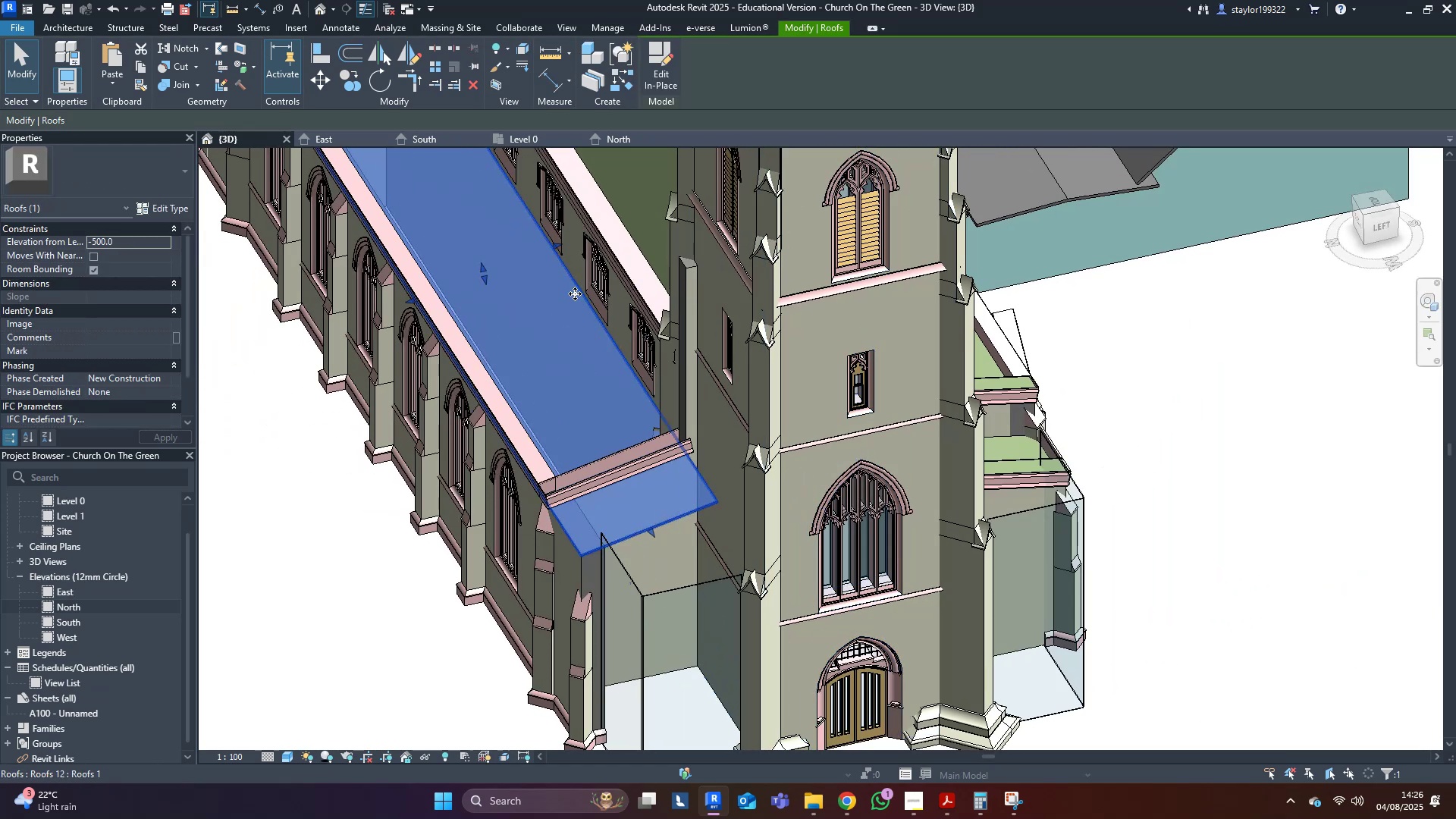 
scroll: coordinate [557, 253], scroll_direction: up, amount: 2.0
 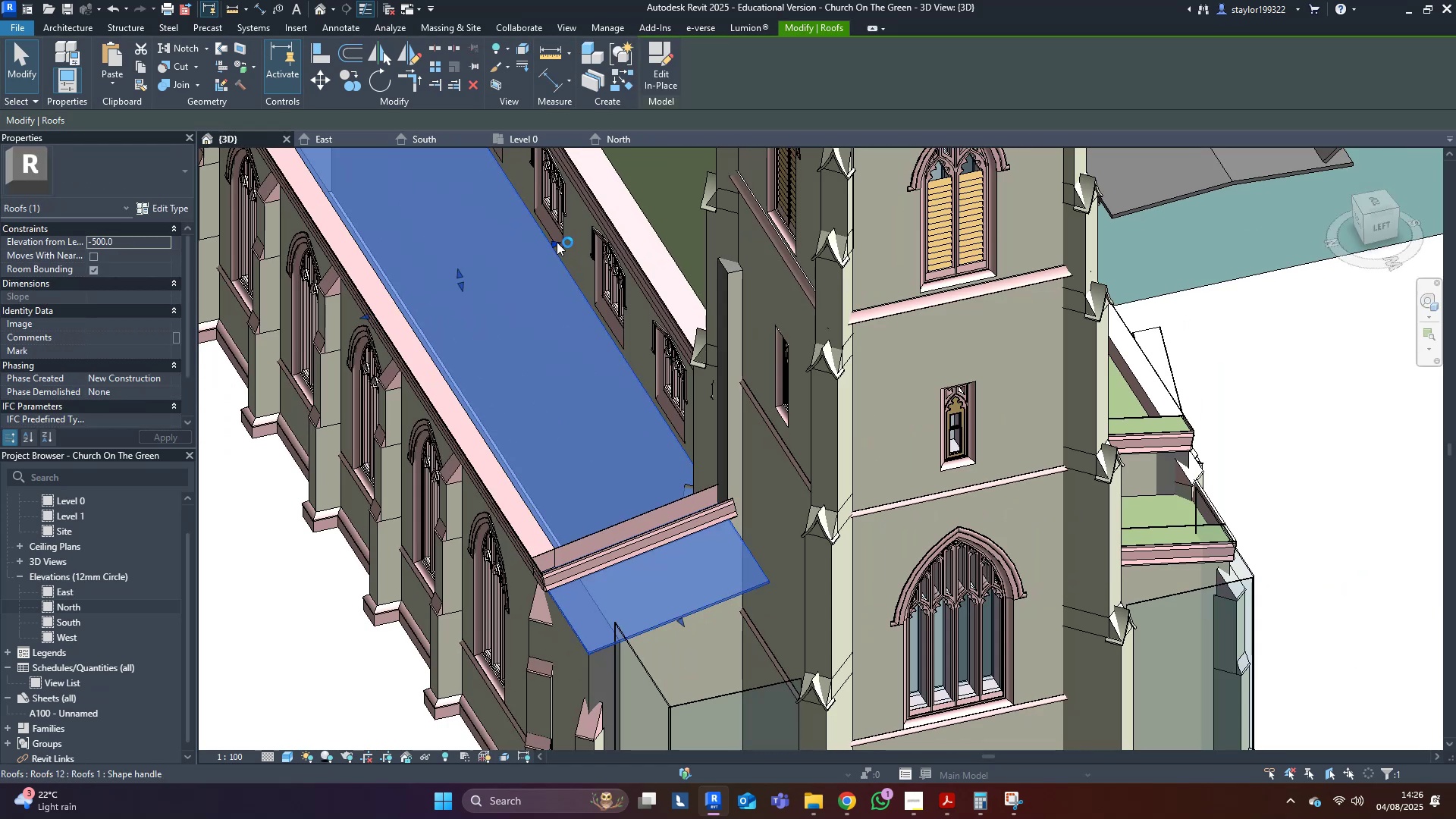 
left_click_drag(start_coordinate=[557, 243], to_coordinate=[581, 243])
 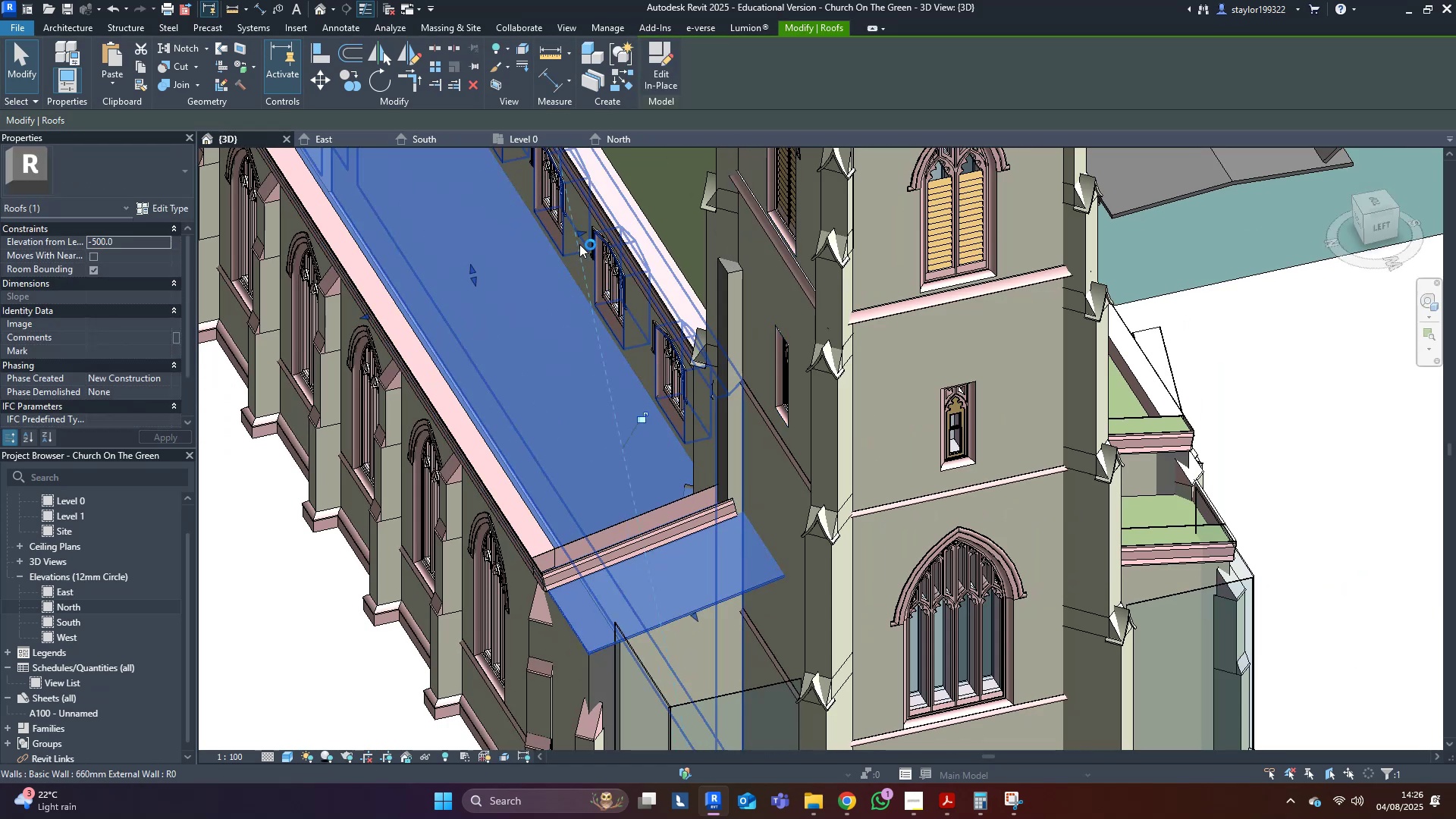 
key(Escape)
 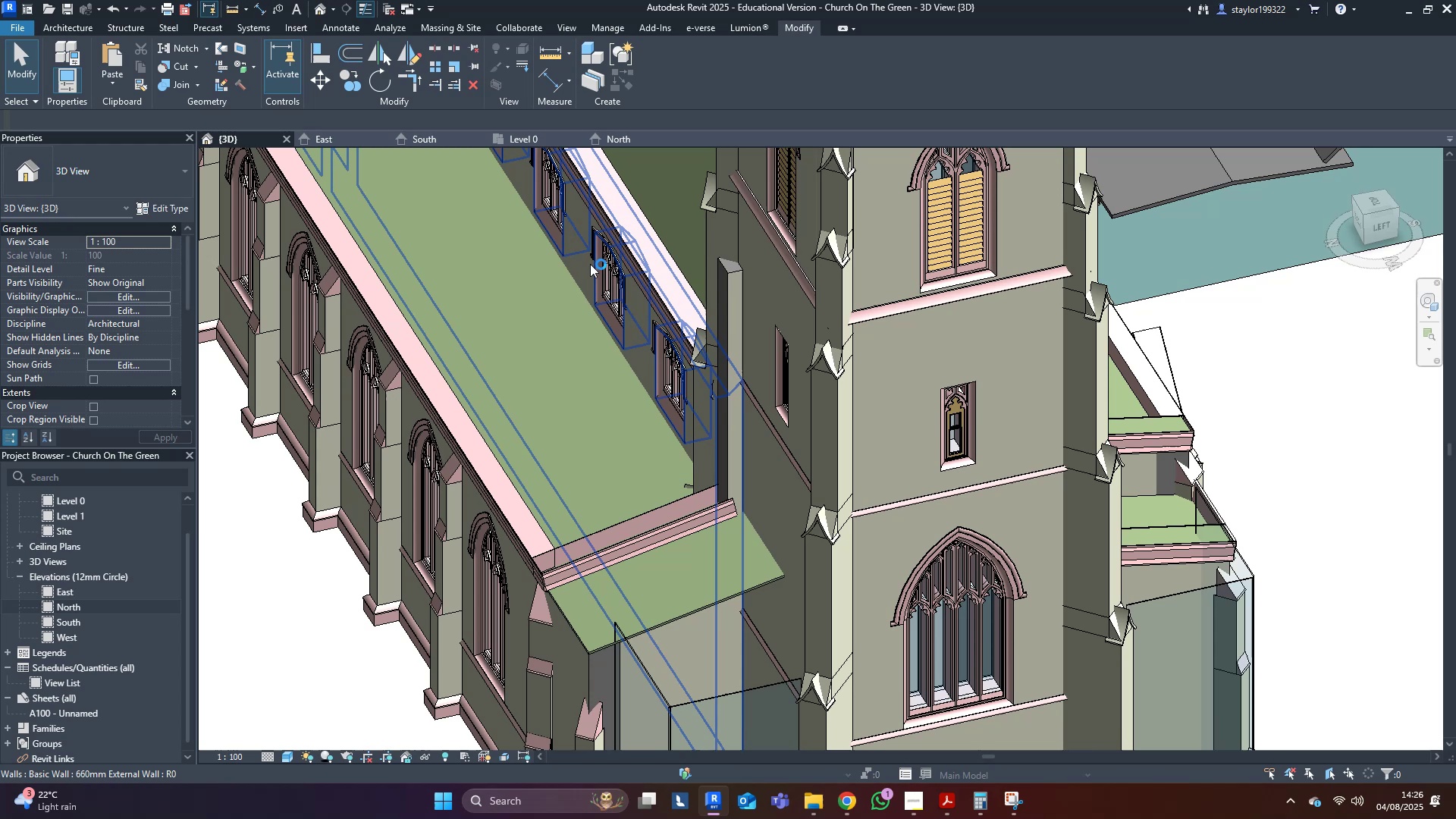 
key(Escape)
 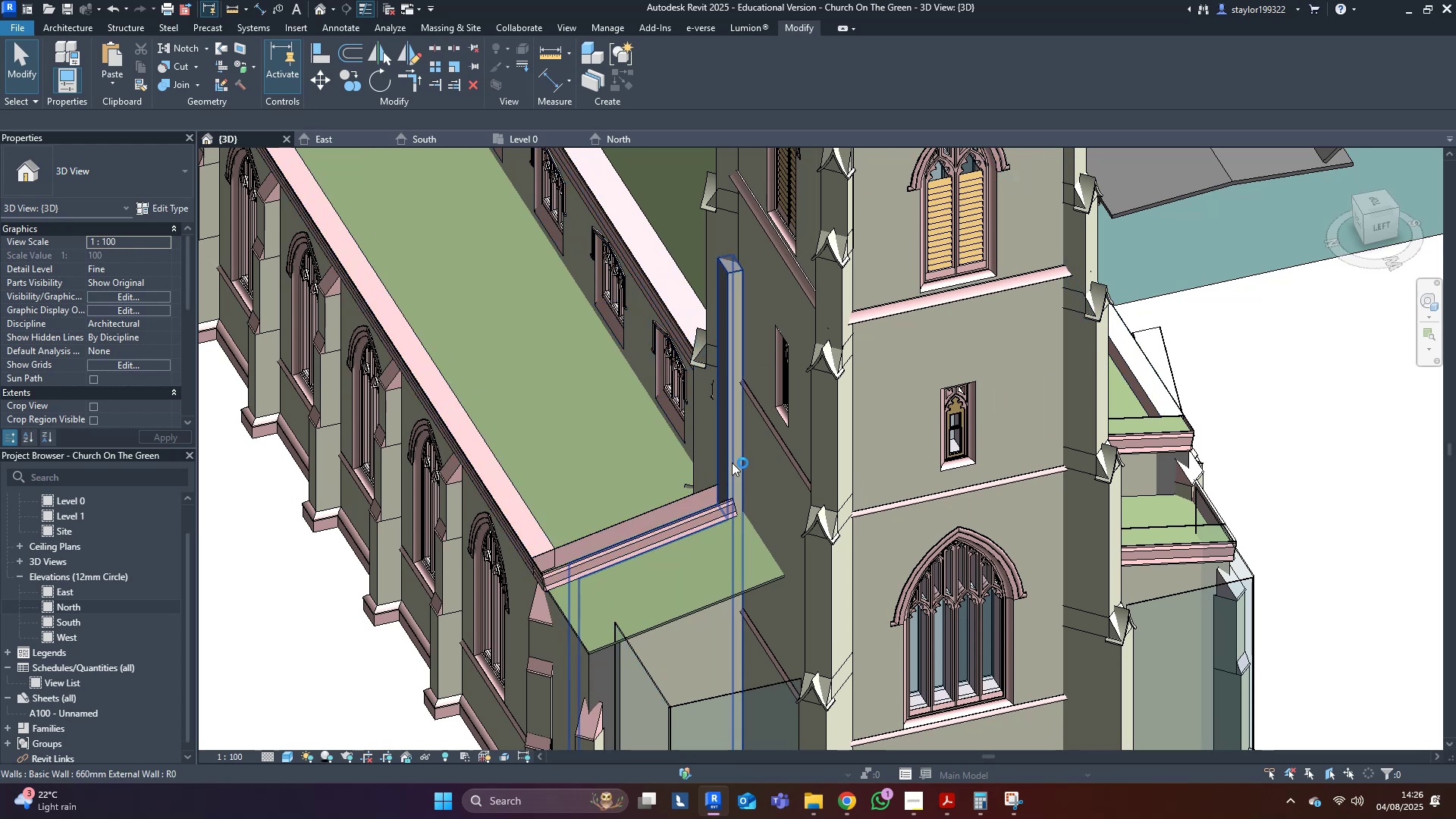 
left_click([732, 463])
 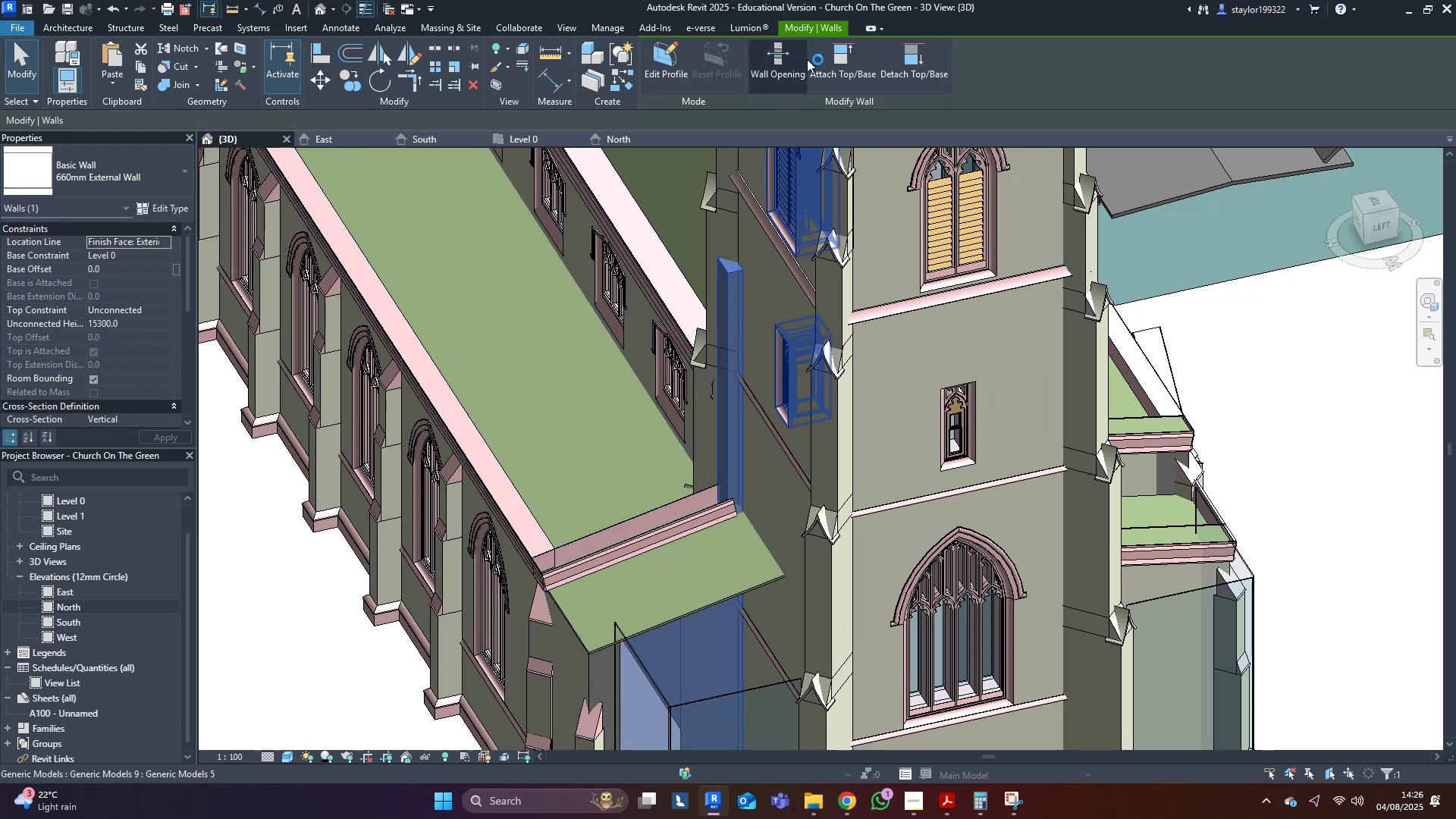 
left_click([840, 52])
 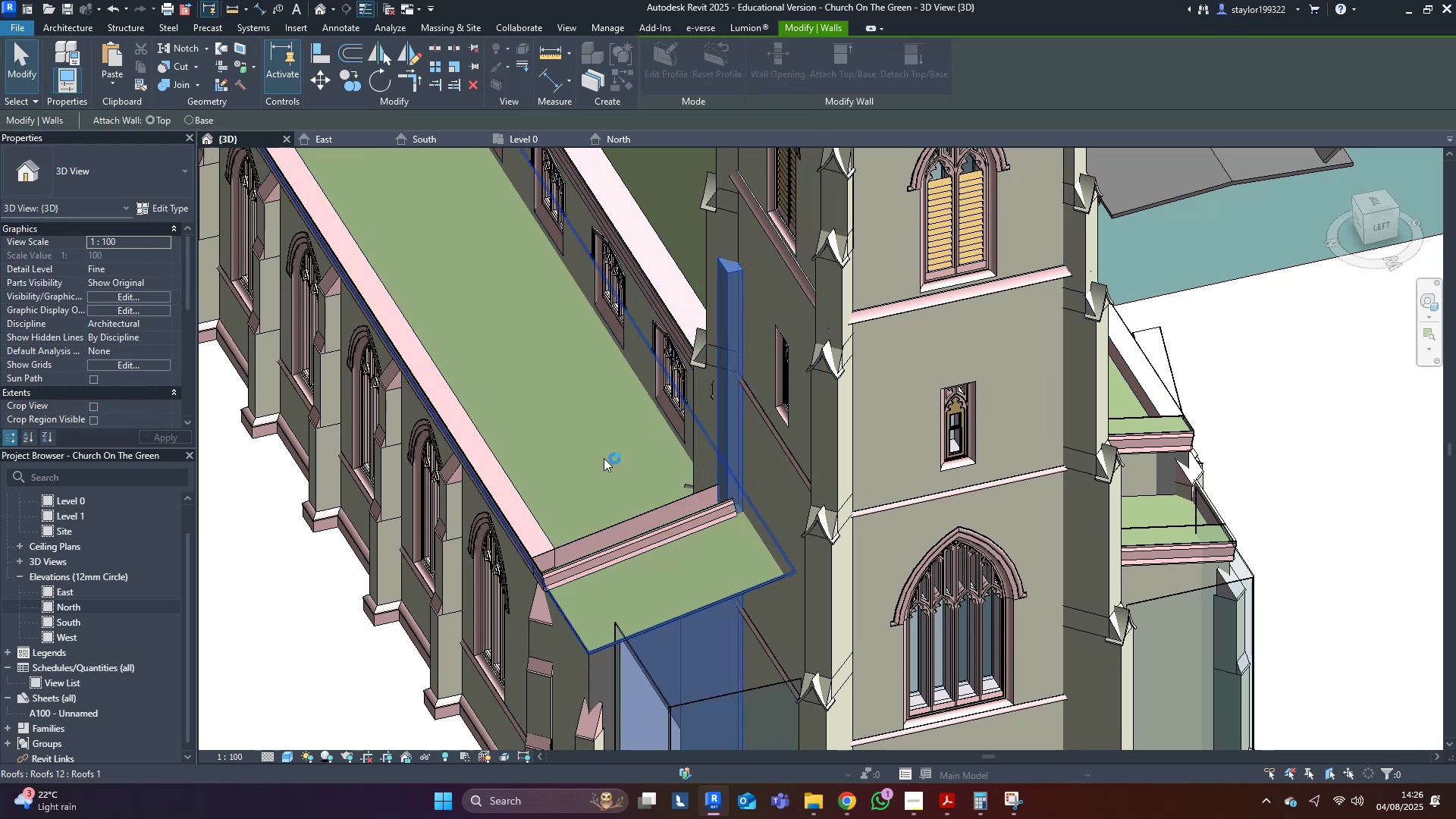 
left_click([604, 458])
 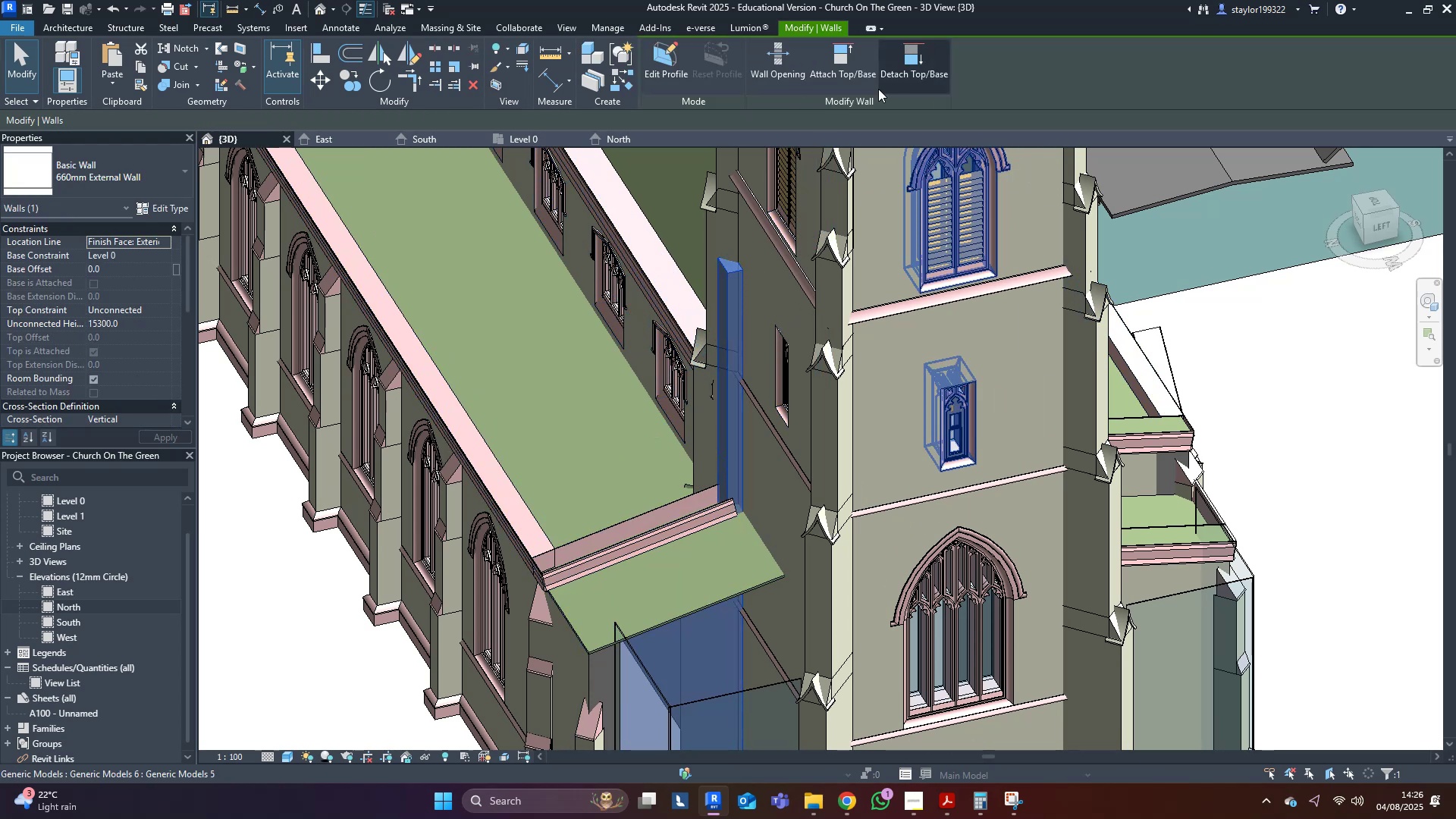 
left_click([826, 46])
 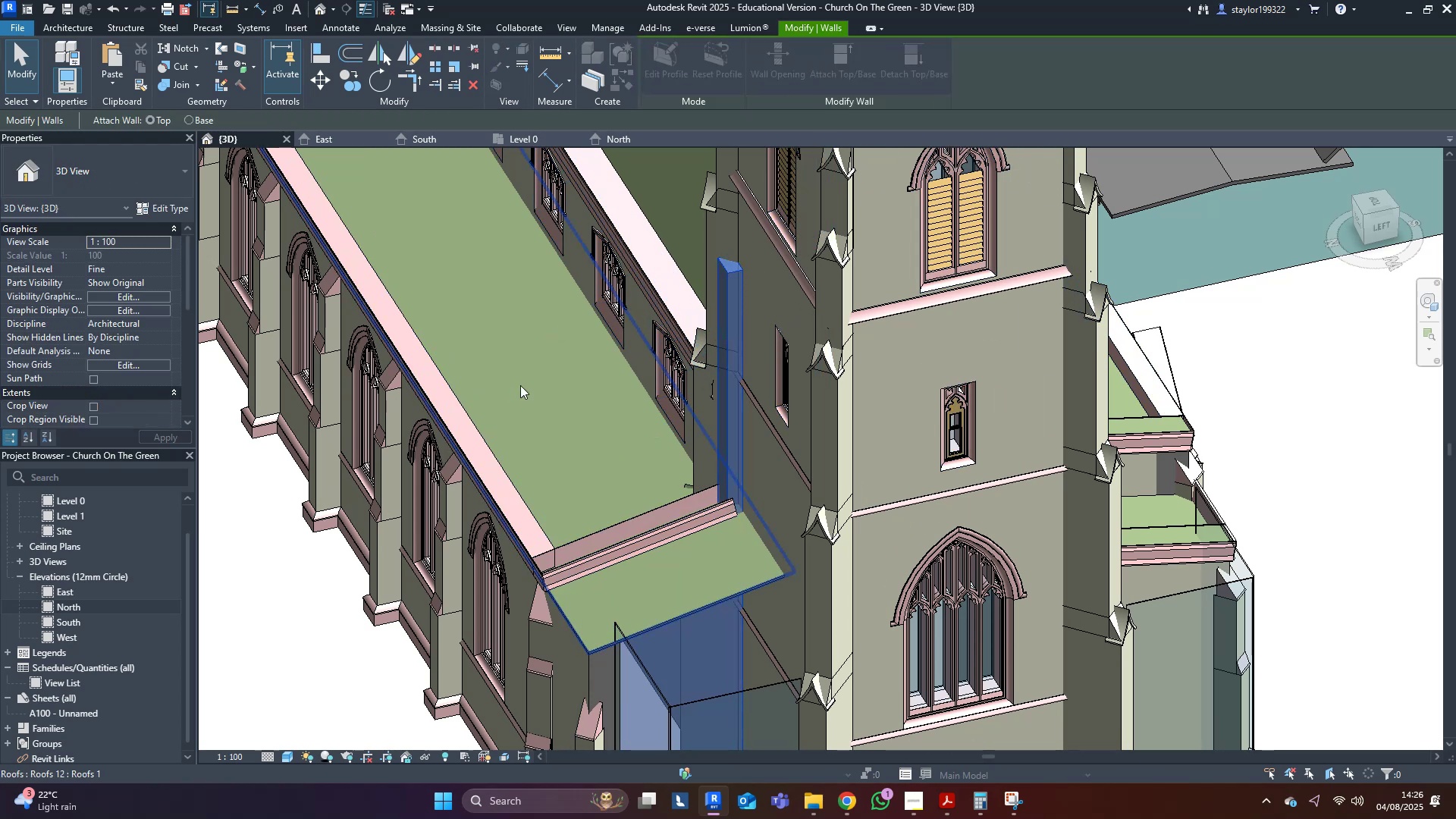 
left_click([520, 385])
 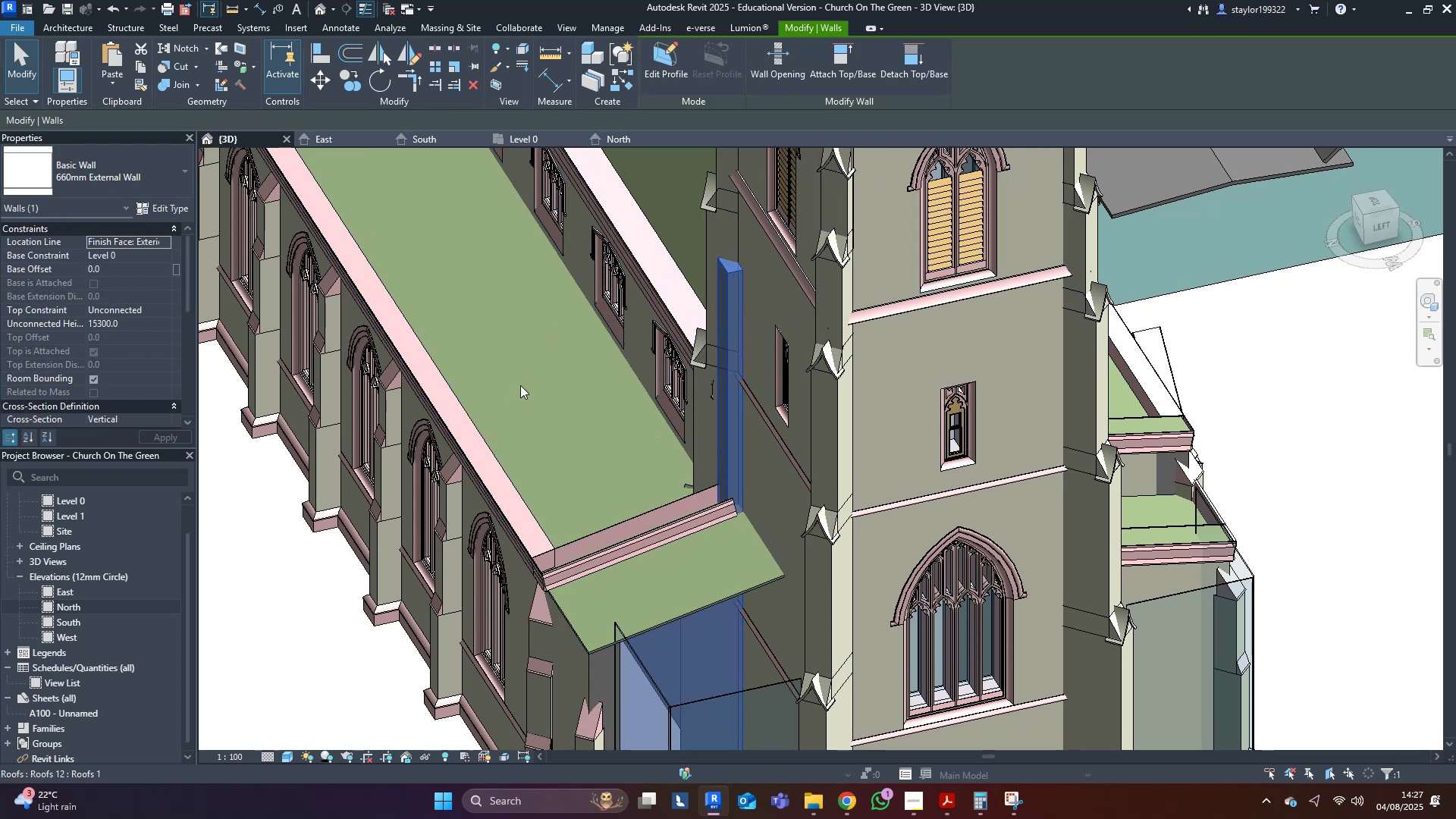 
scroll: coordinate [518, 388], scroll_direction: down, amount: 4.0
 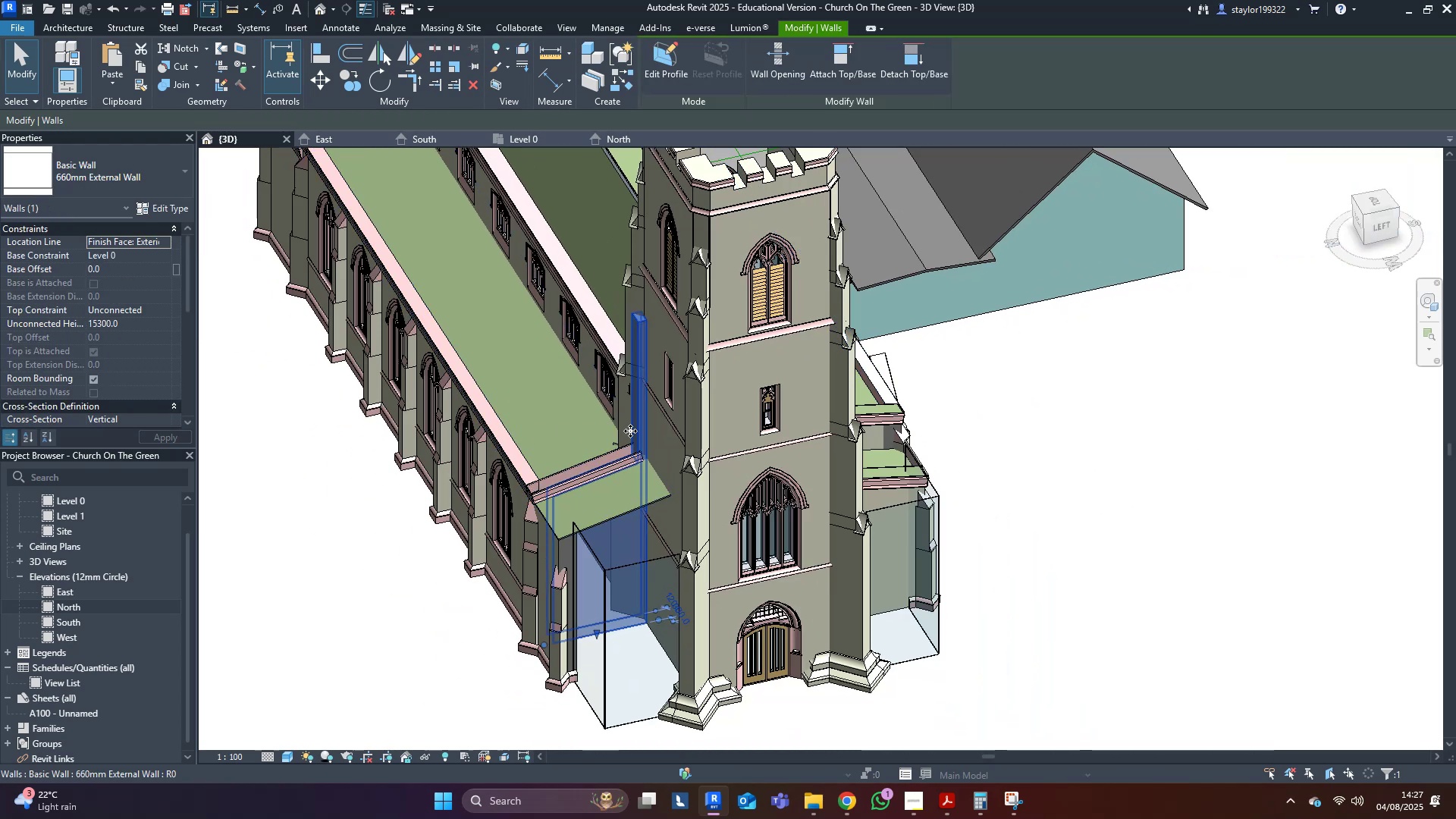 
left_click([631, 428])
 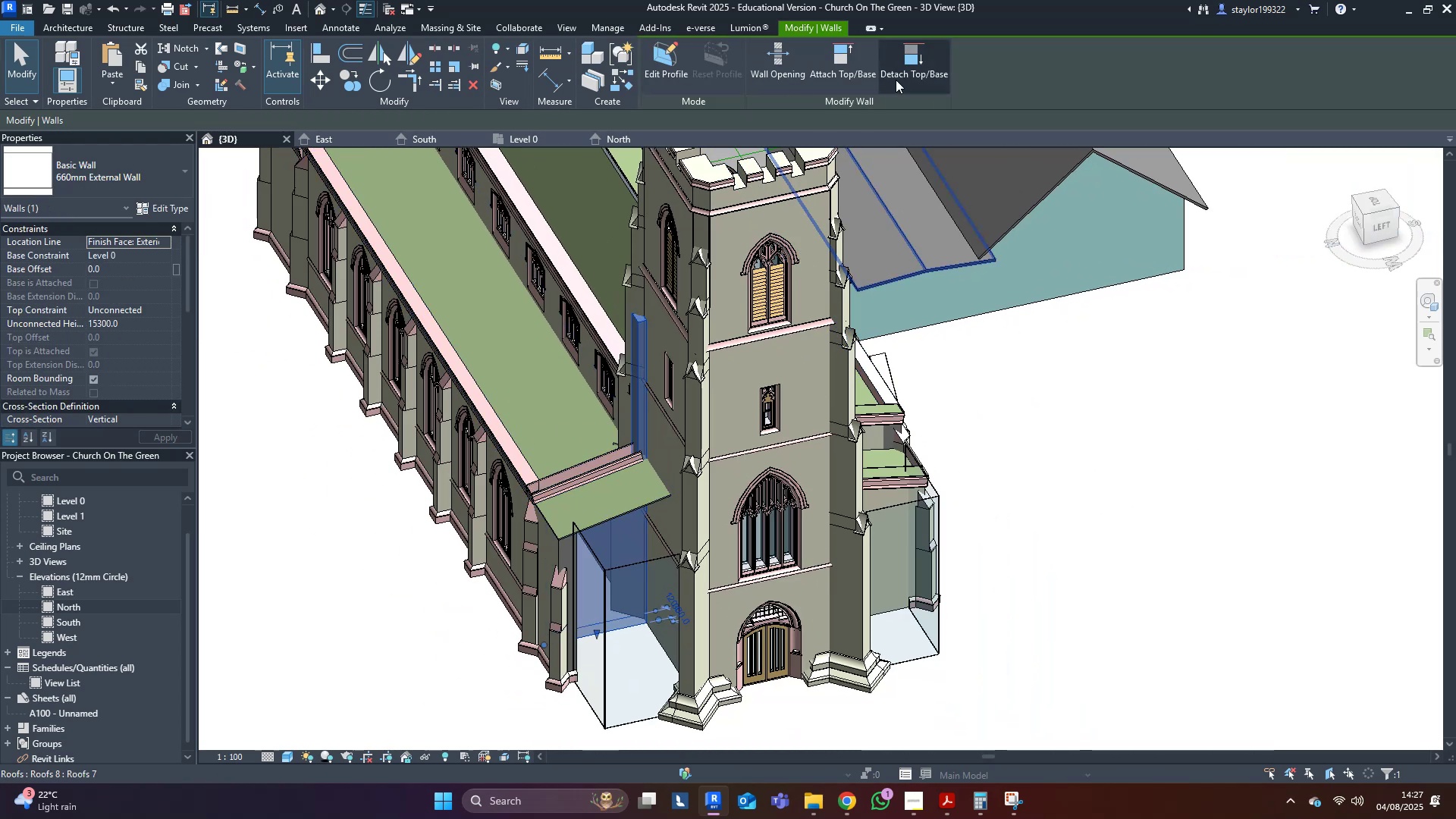 
left_click([916, 58])
 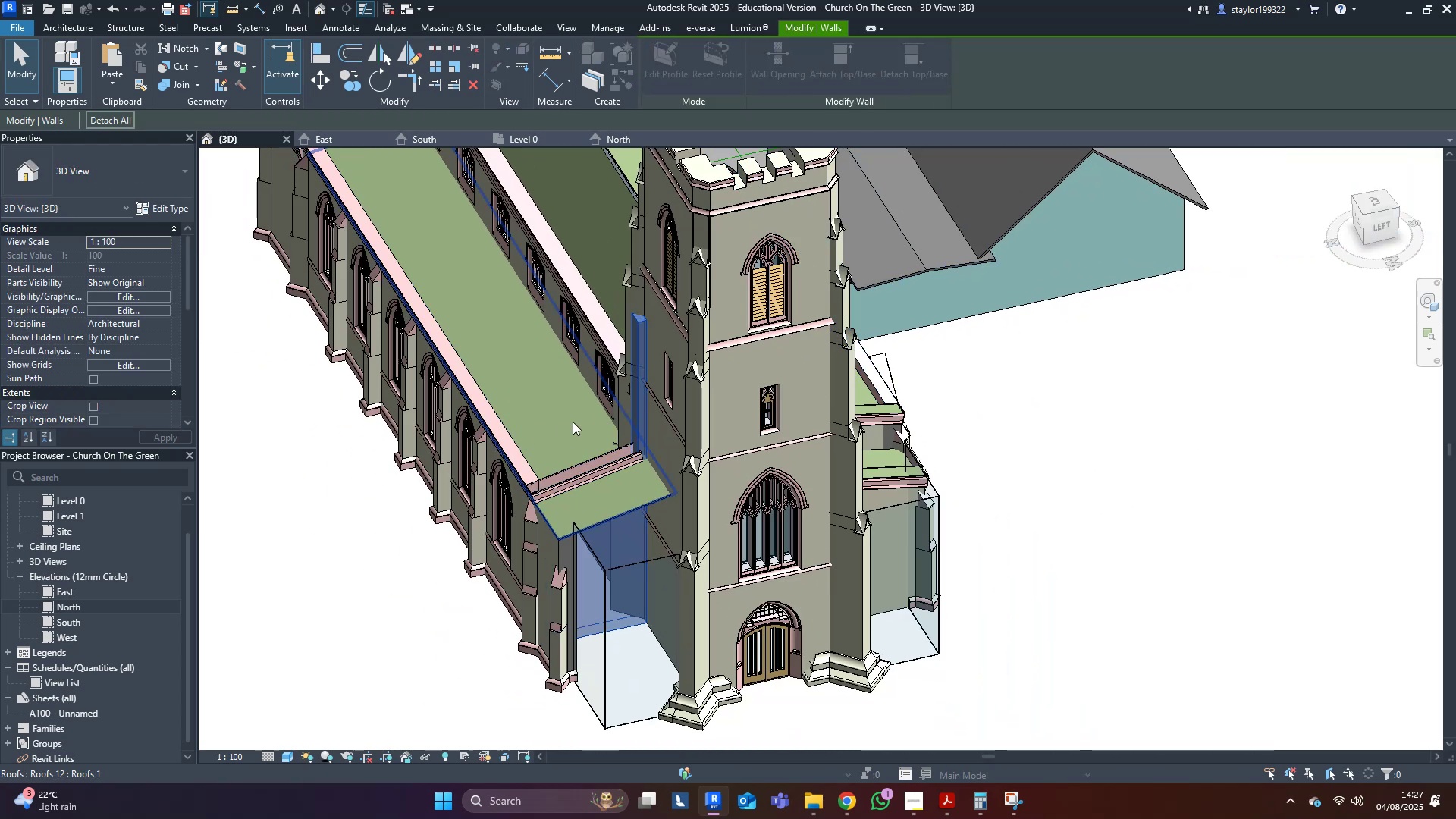 
left_click([573, 422])
 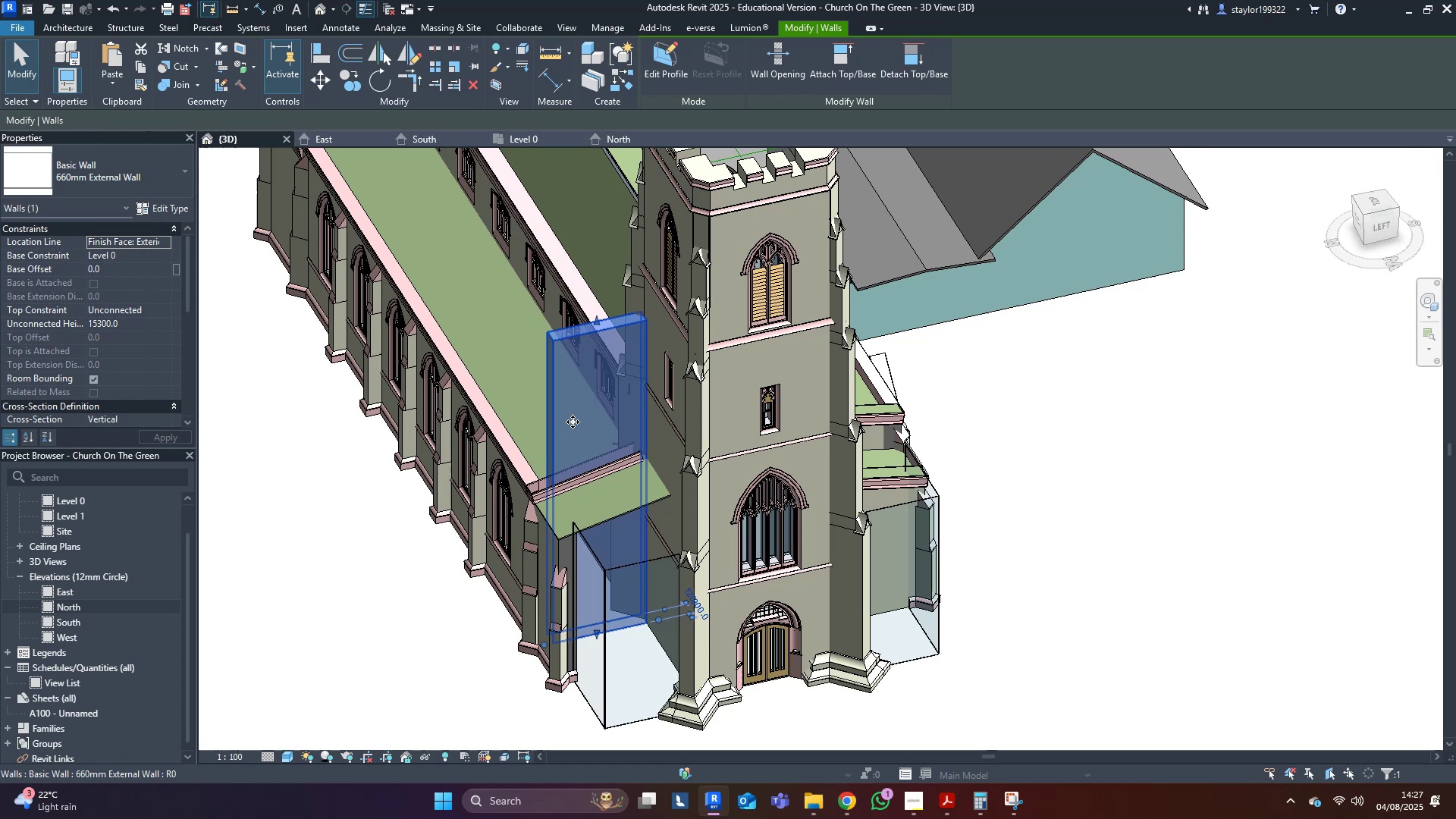 
hold_key(key=ShiftLeft, duration=0.56)
 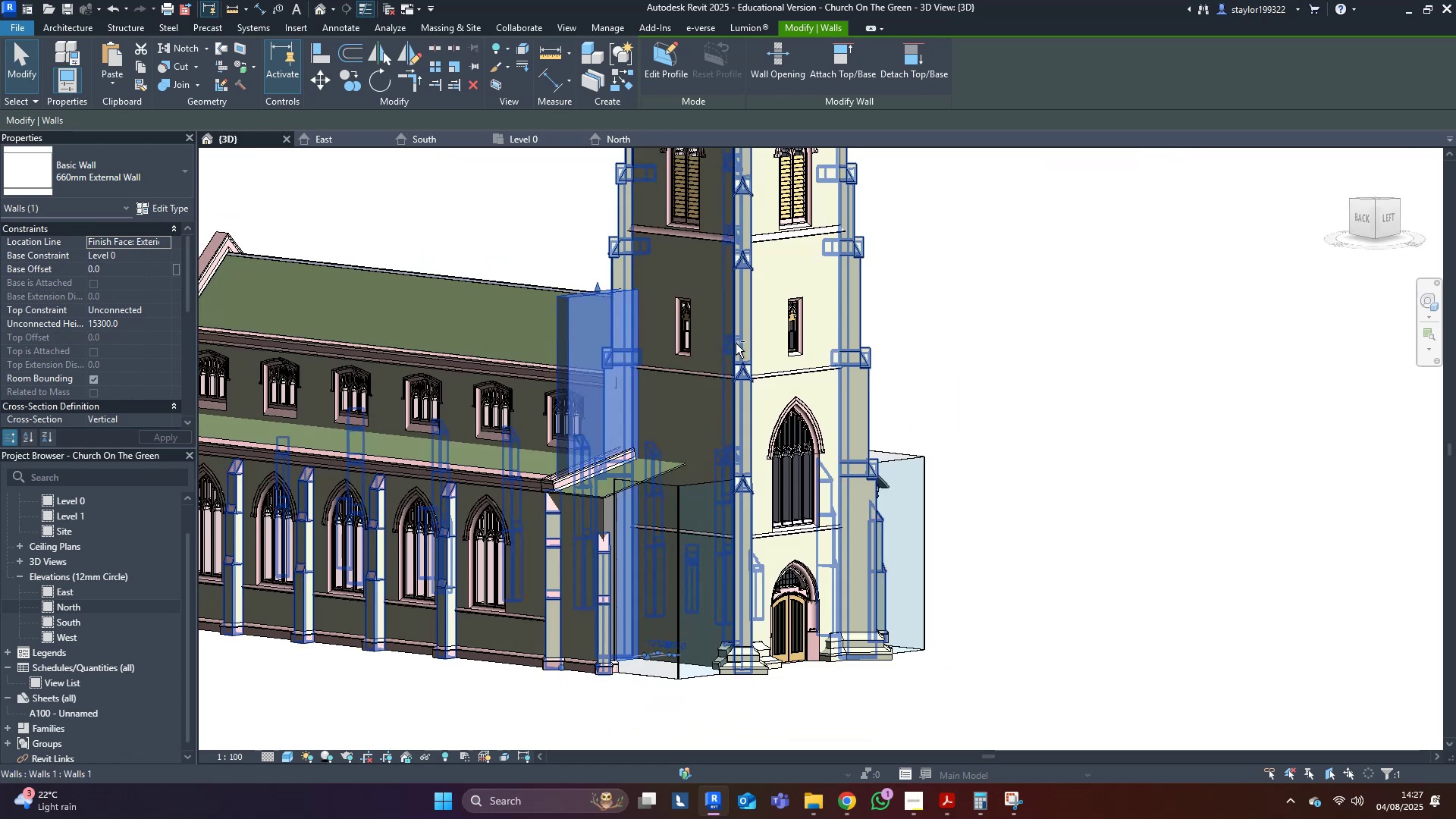 
scroll: coordinate [633, 319], scroll_direction: up, amount: 4.0
 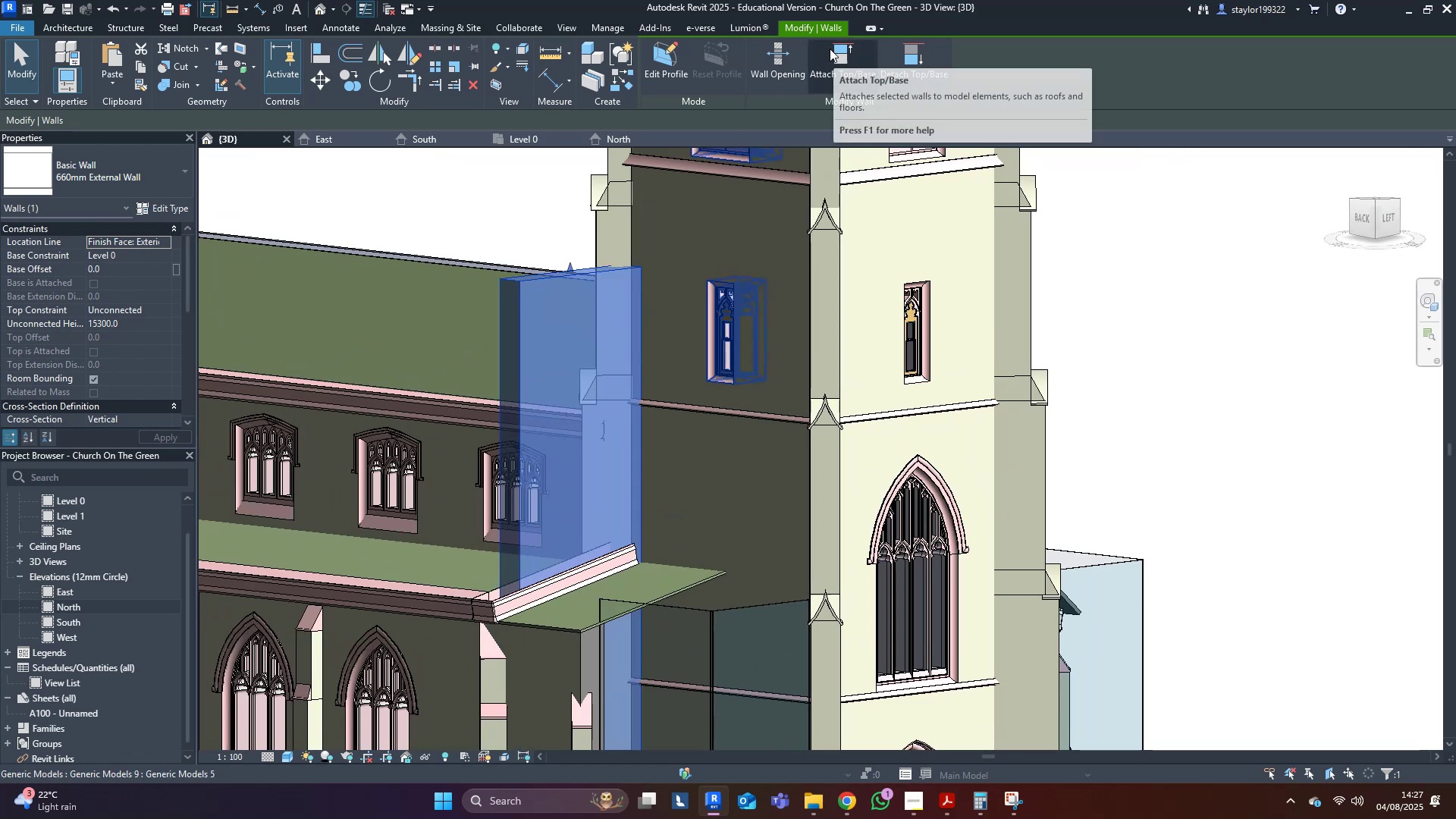 
left_click([830, 49])
 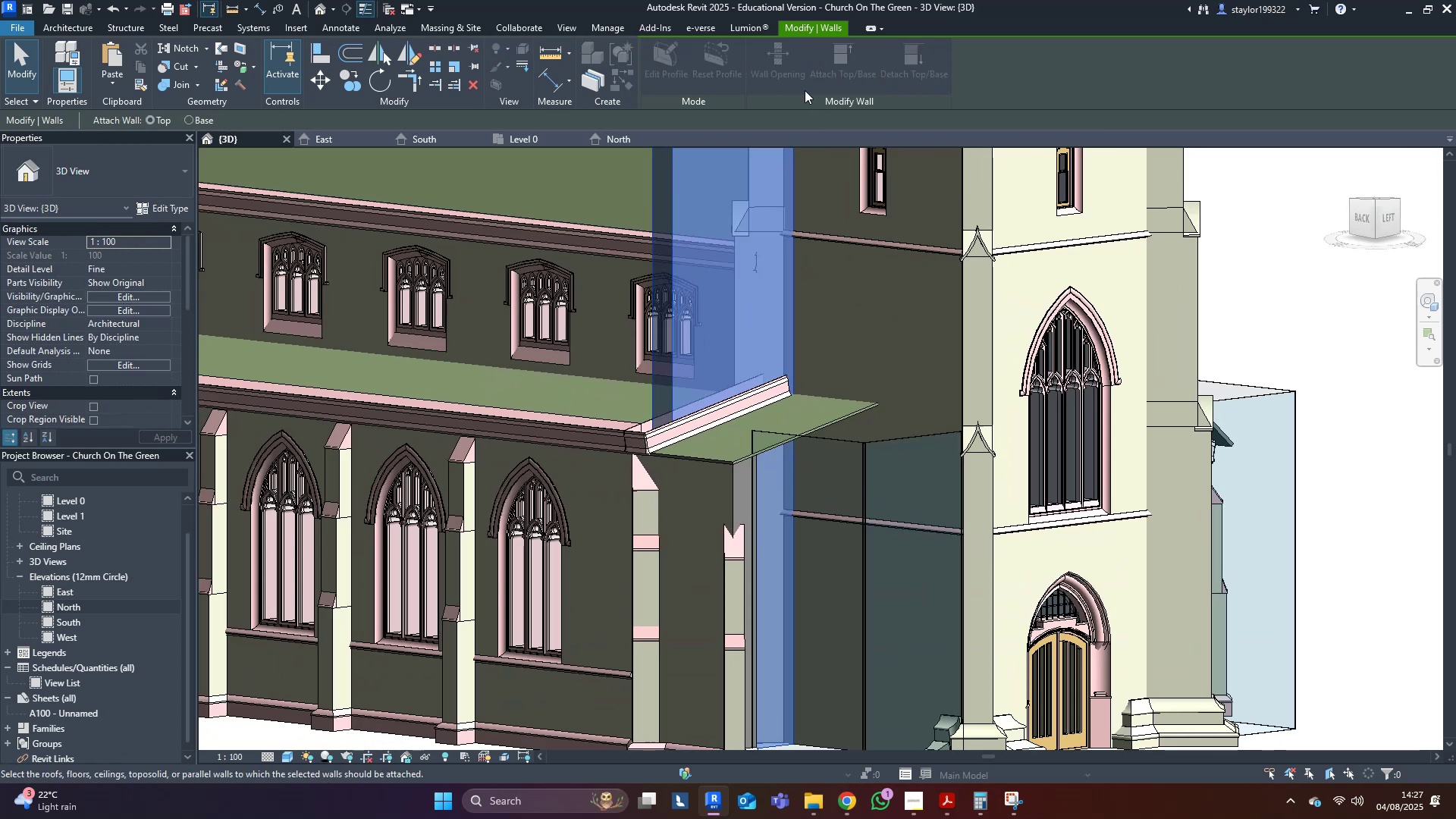 
key(Escape)
 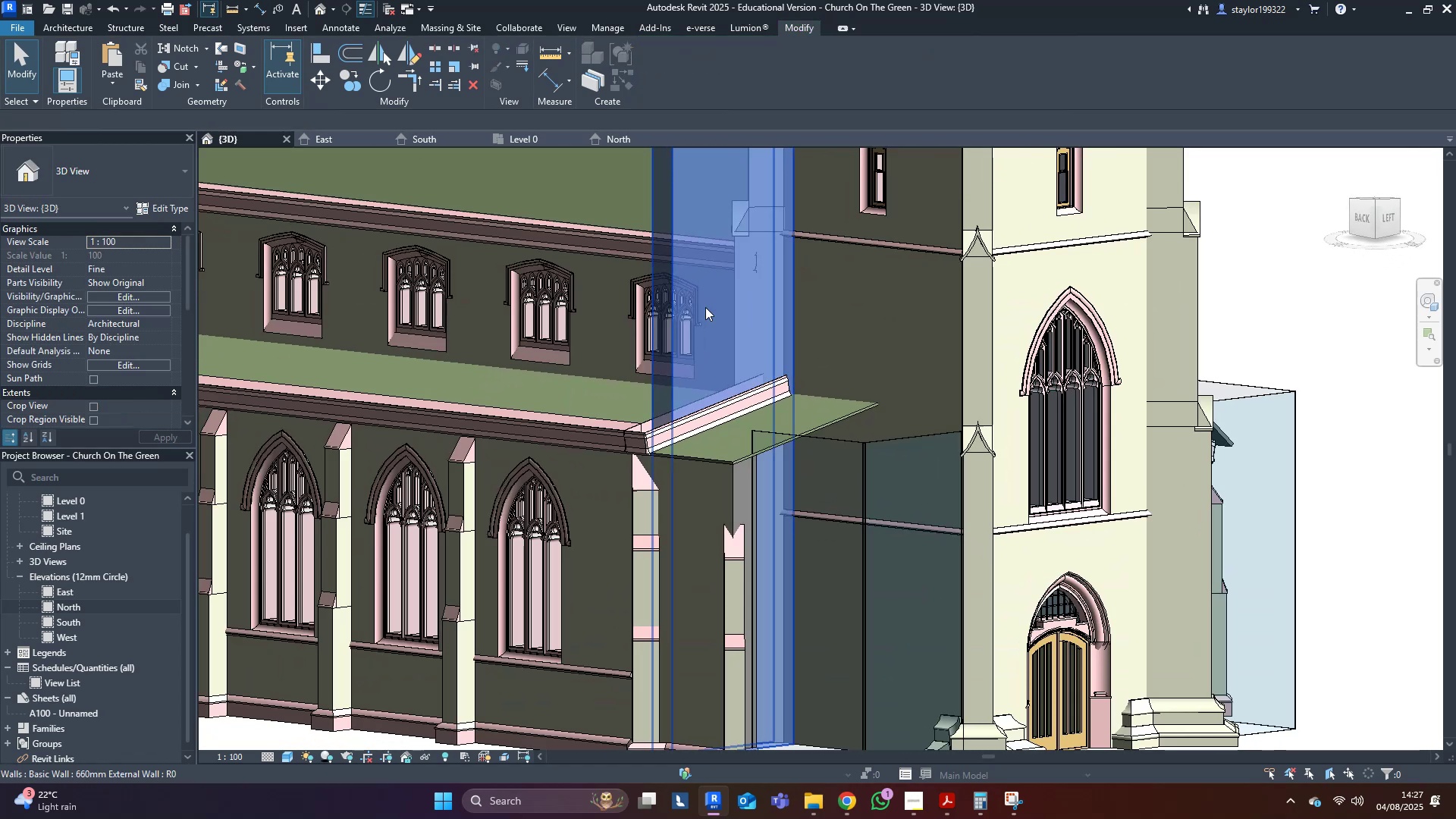 
key(Escape)
 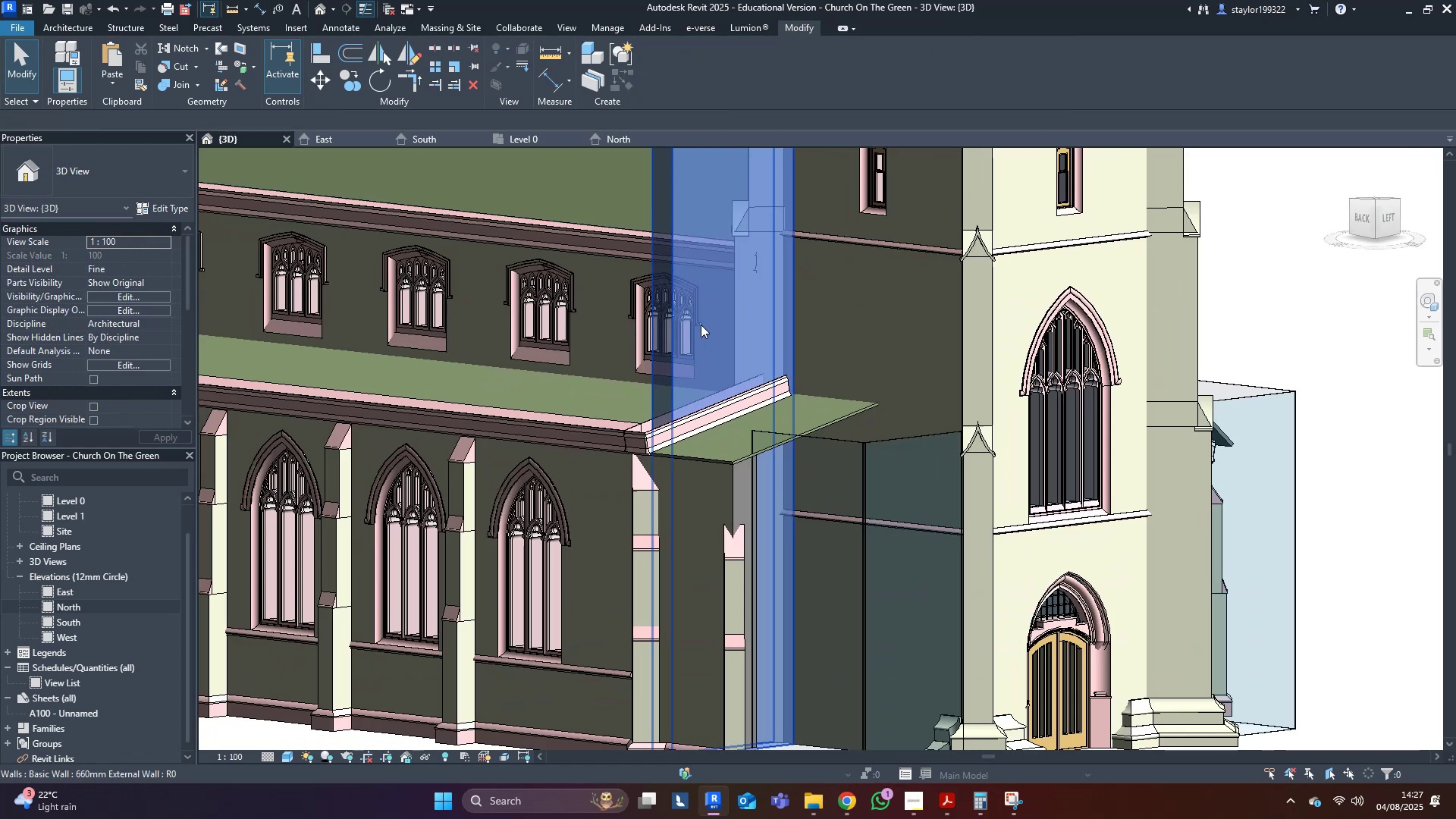 
left_click([701, 325])
 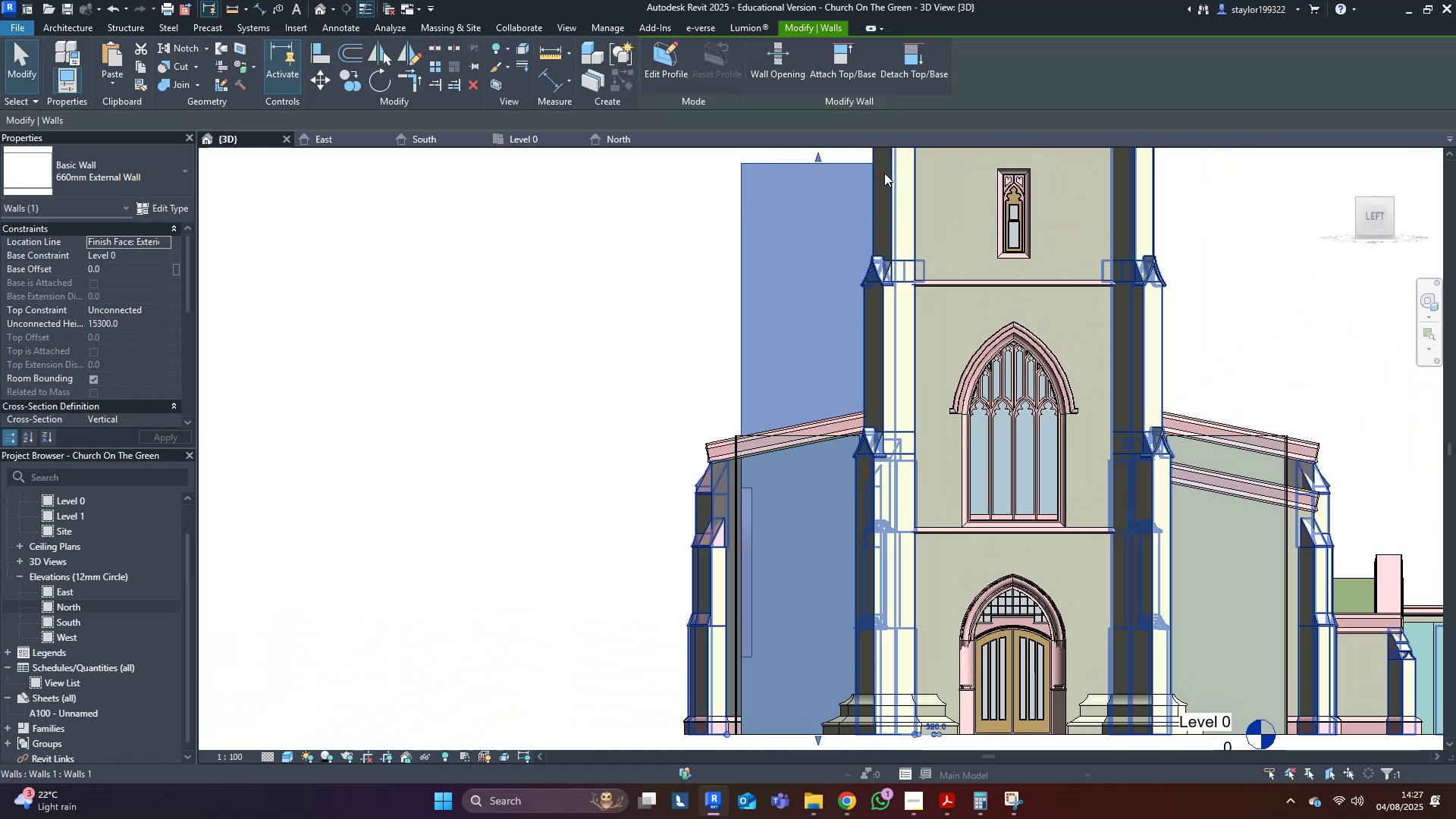 
left_click([829, 60])
 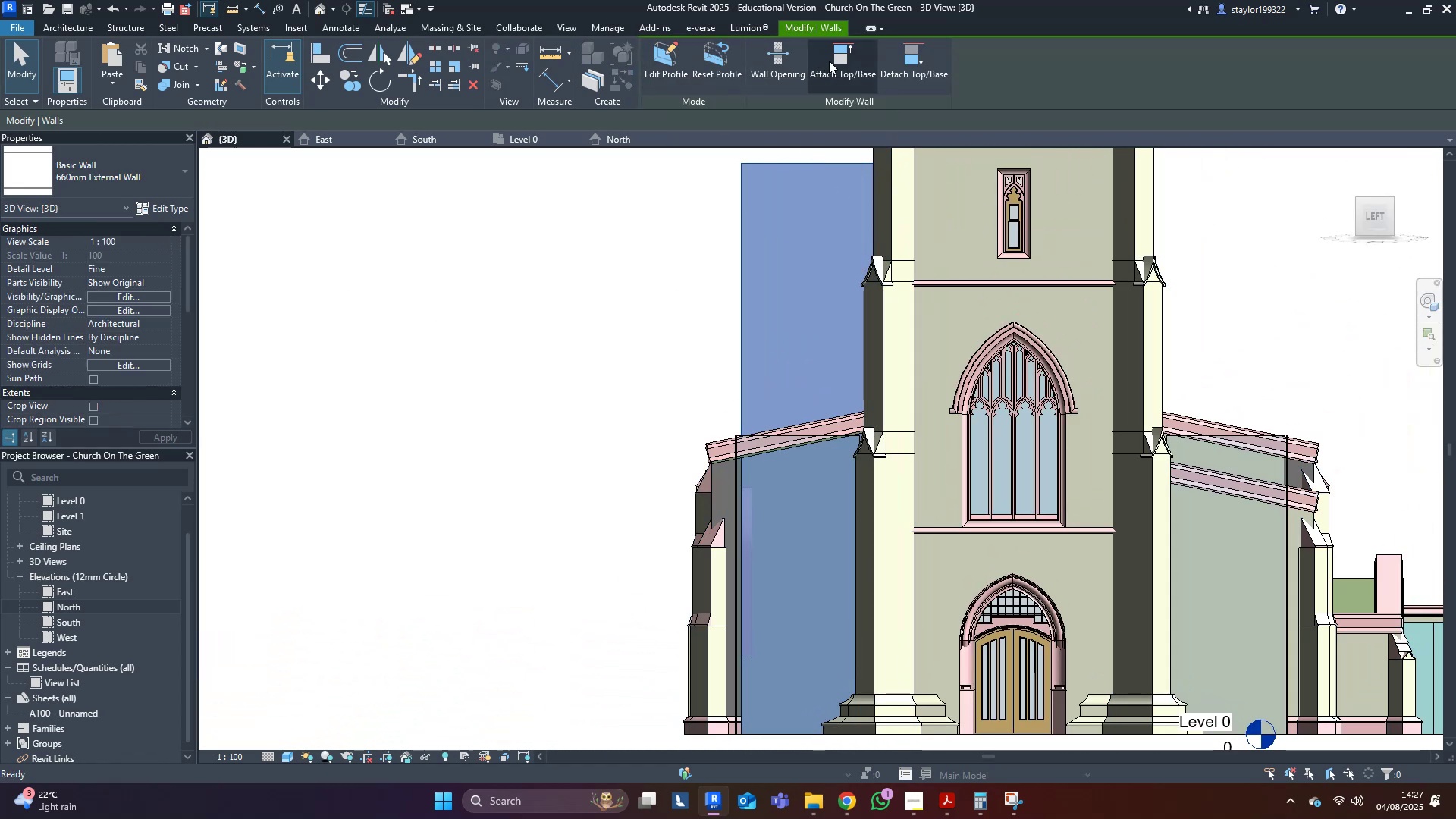 
hold_key(key=ShiftLeft, duration=0.39)
 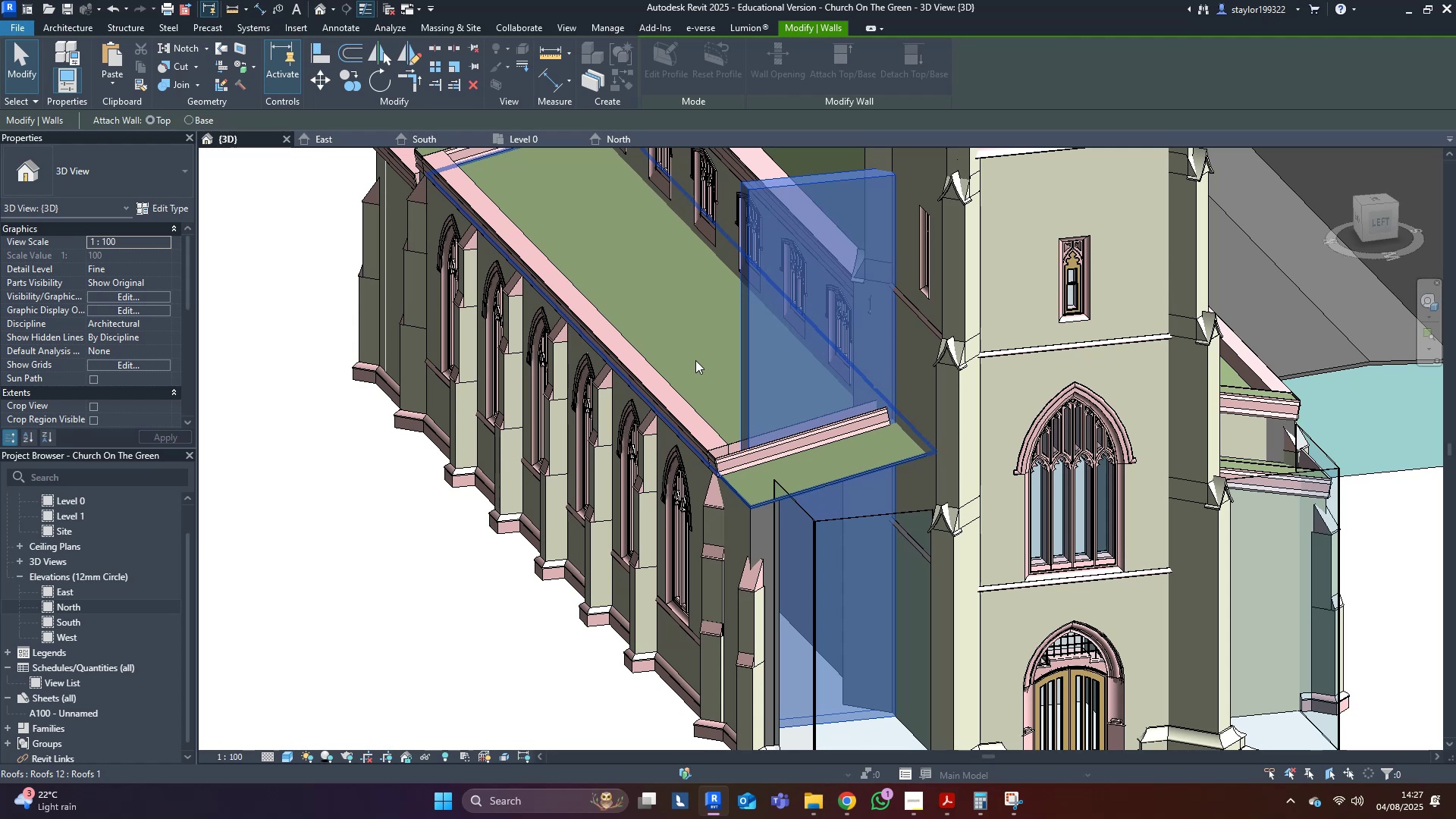 
left_click([695, 360])
 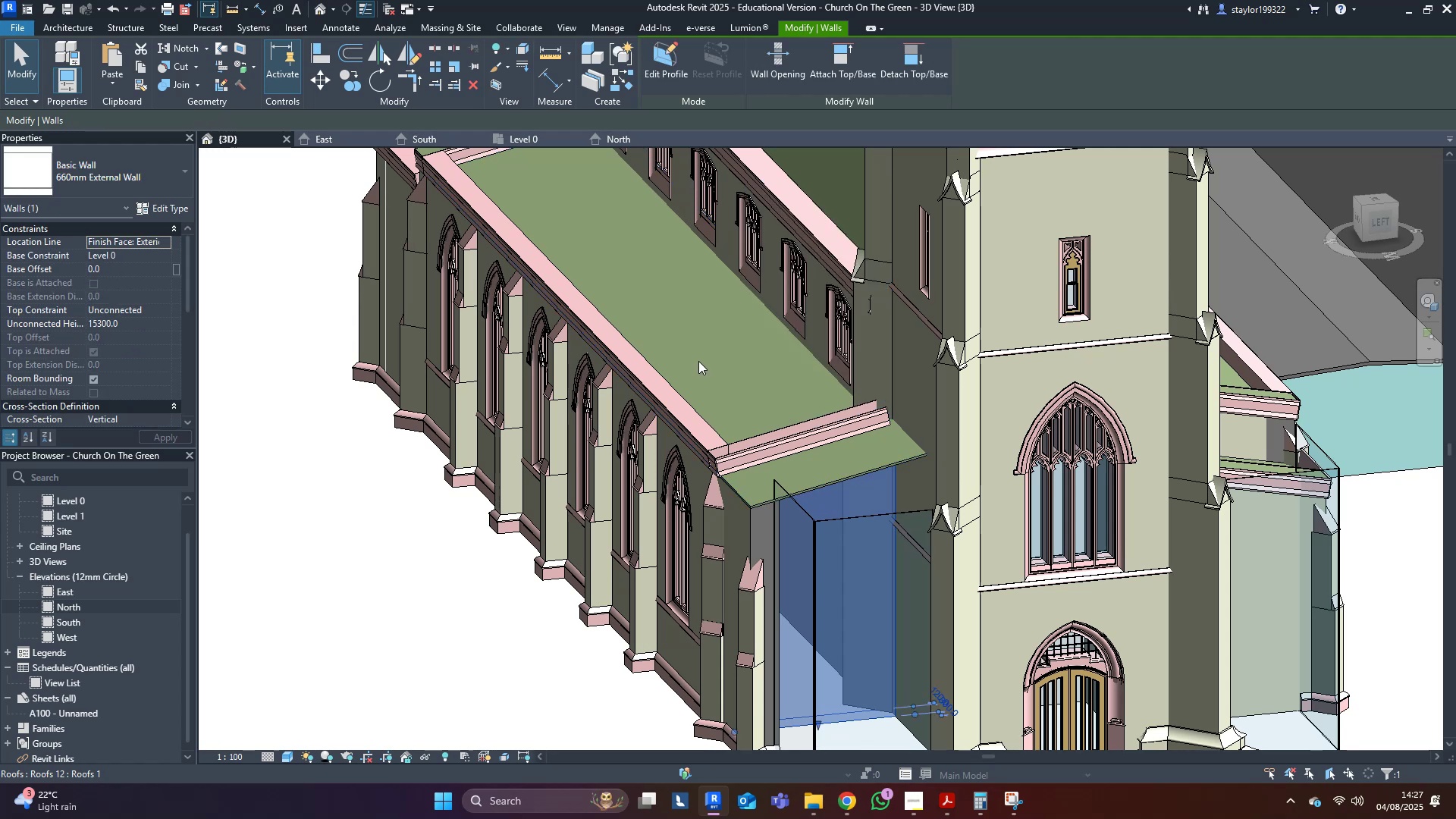 
hold_key(key=ShiftLeft, duration=0.49)
 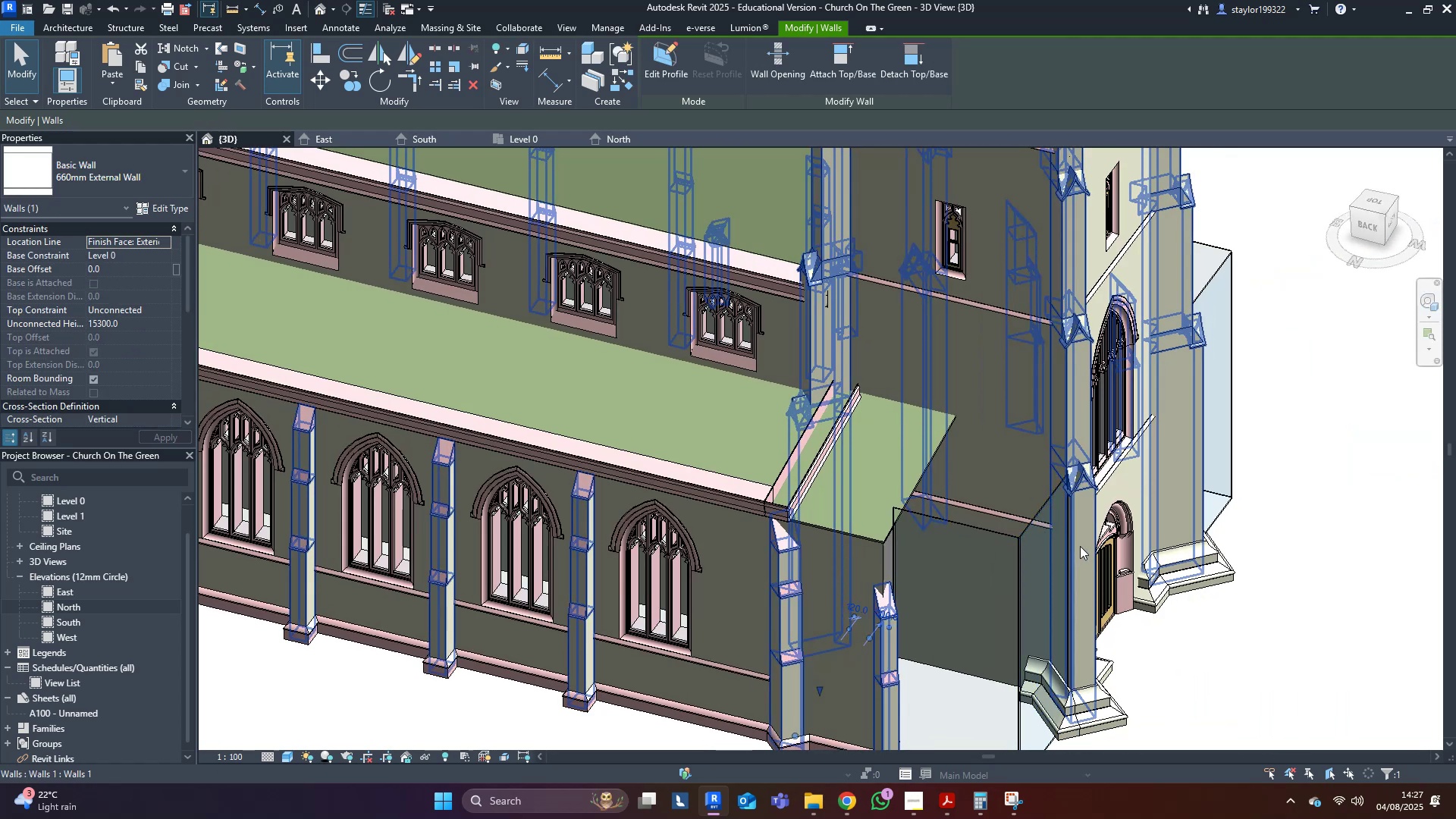 
scroll: coordinate [785, 496], scroll_direction: up, amount: 4.0
 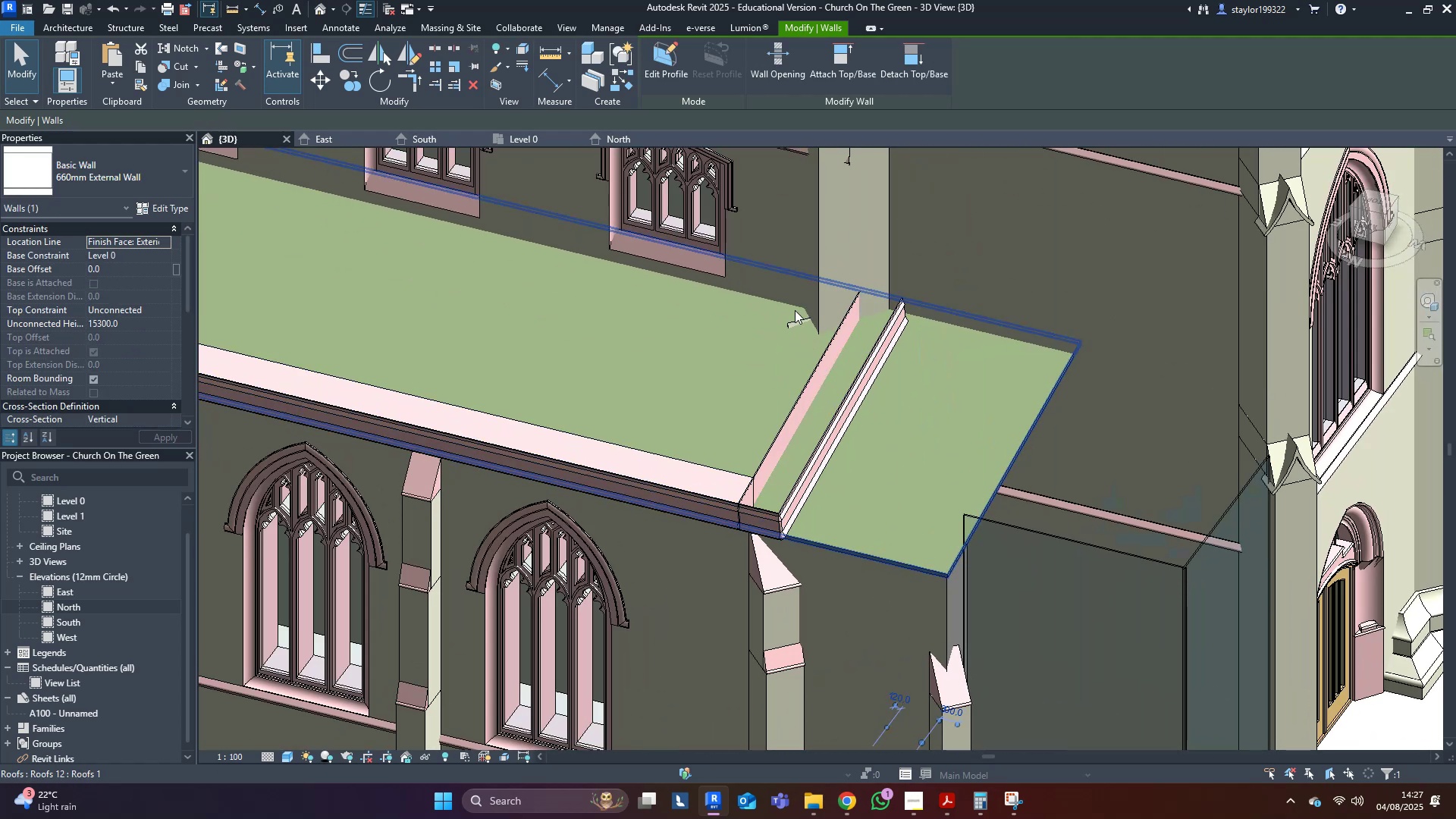 
hold_key(key=ShiftLeft, duration=0.47)
 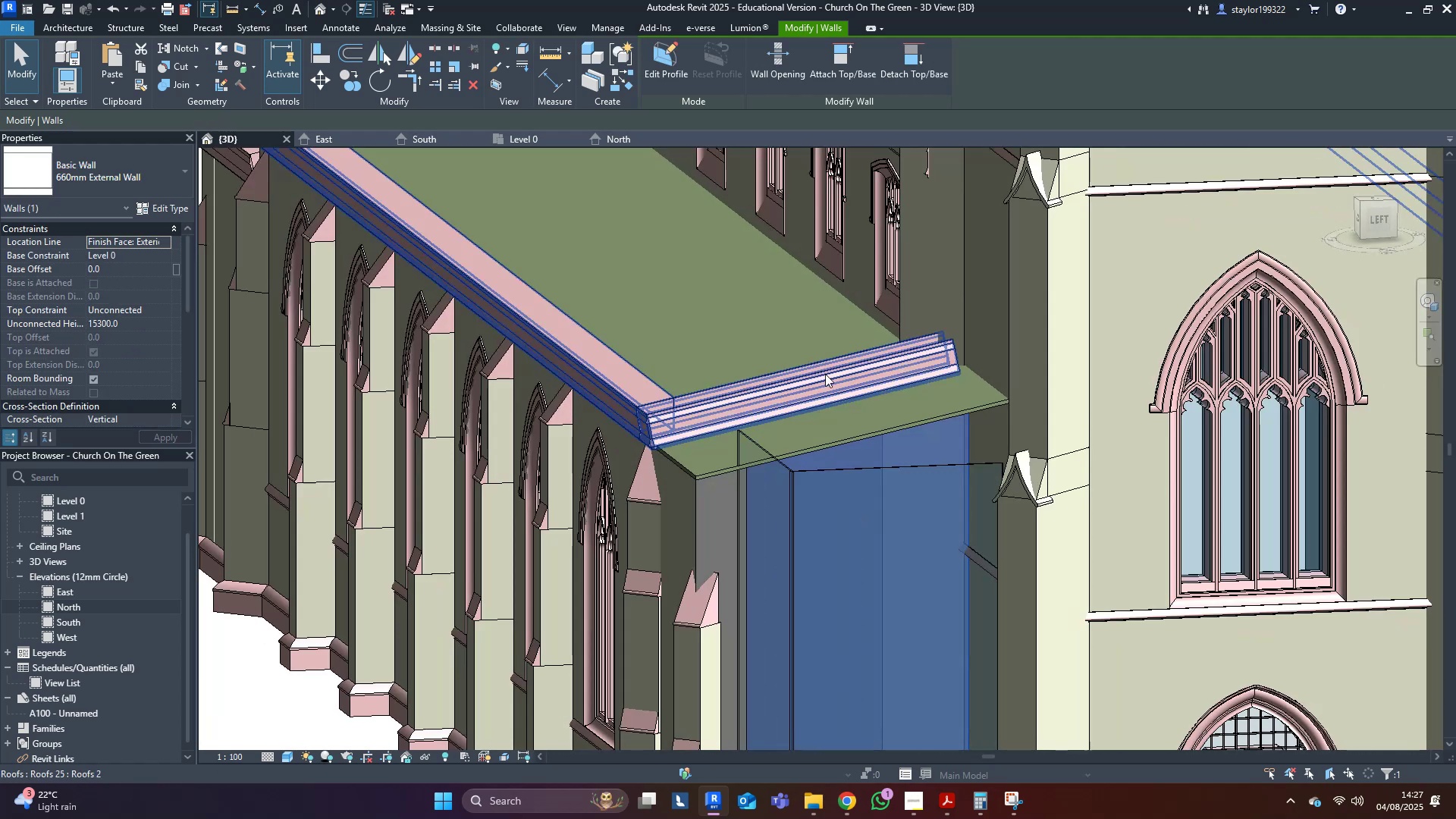 
scroll: coordinate [825, 393], scroll_direction: down, amount: 2.0
 